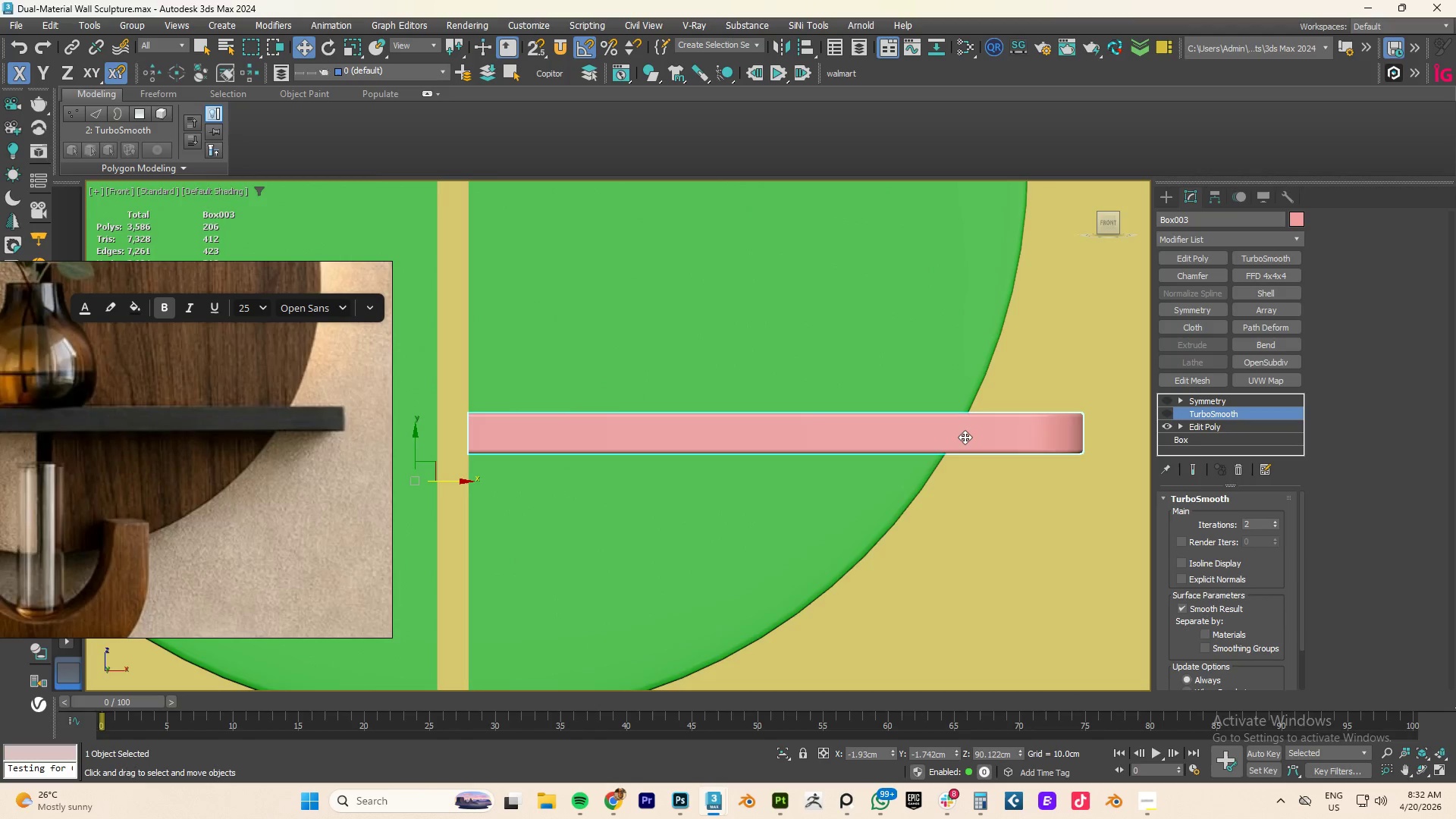 
key(F4)
 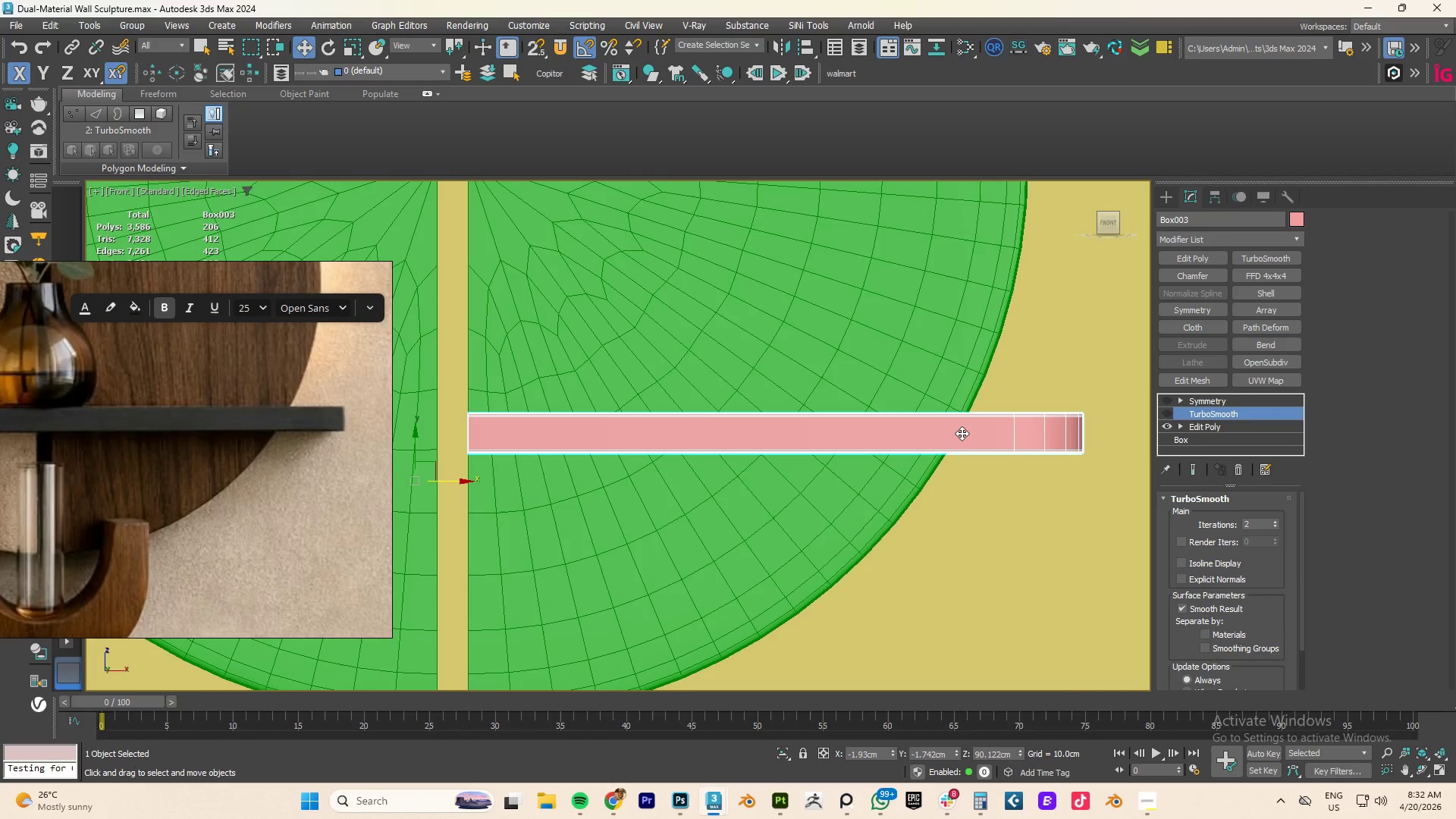 
key(Alt+1)
 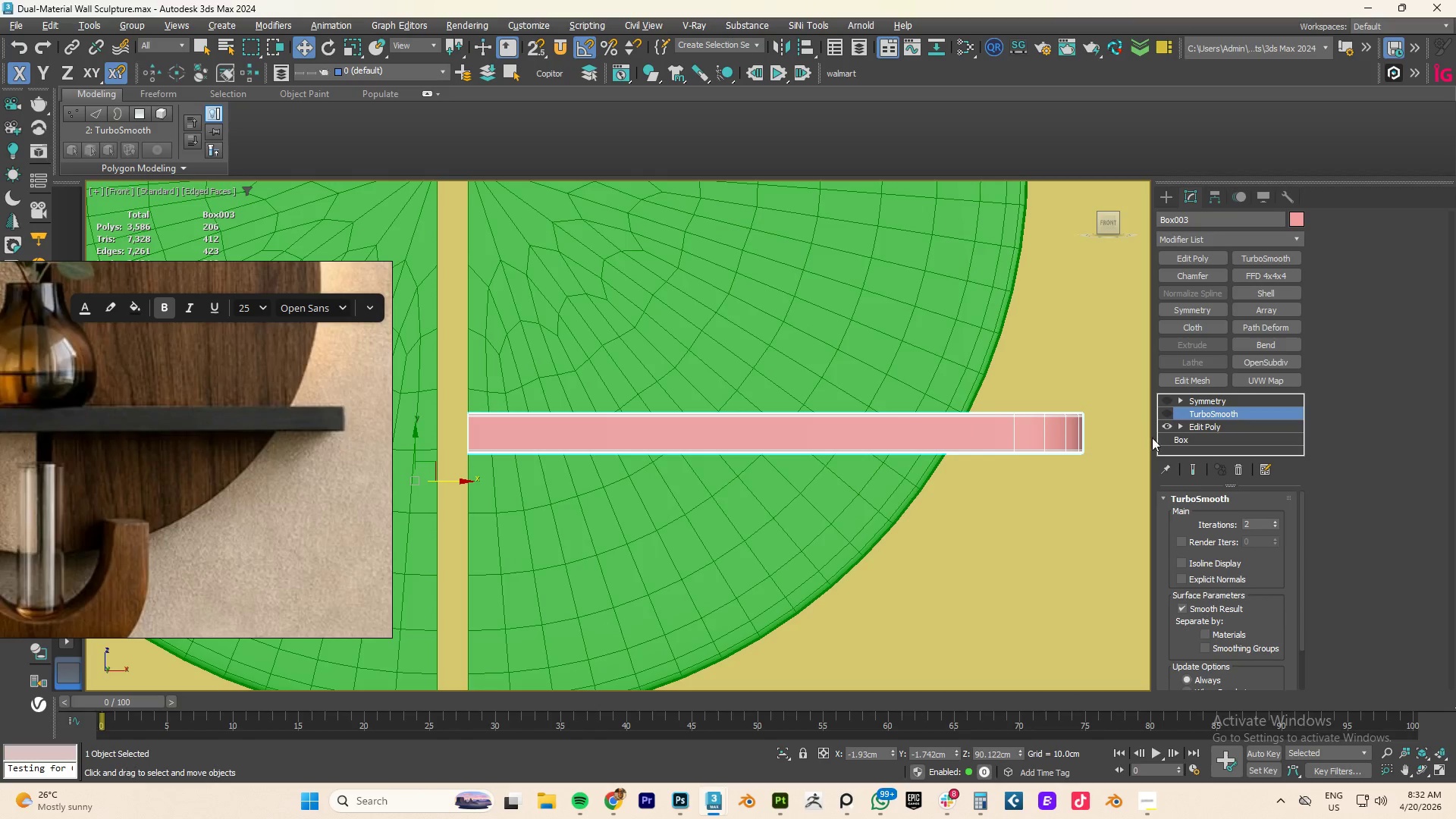 
left_click([1216, 430])
 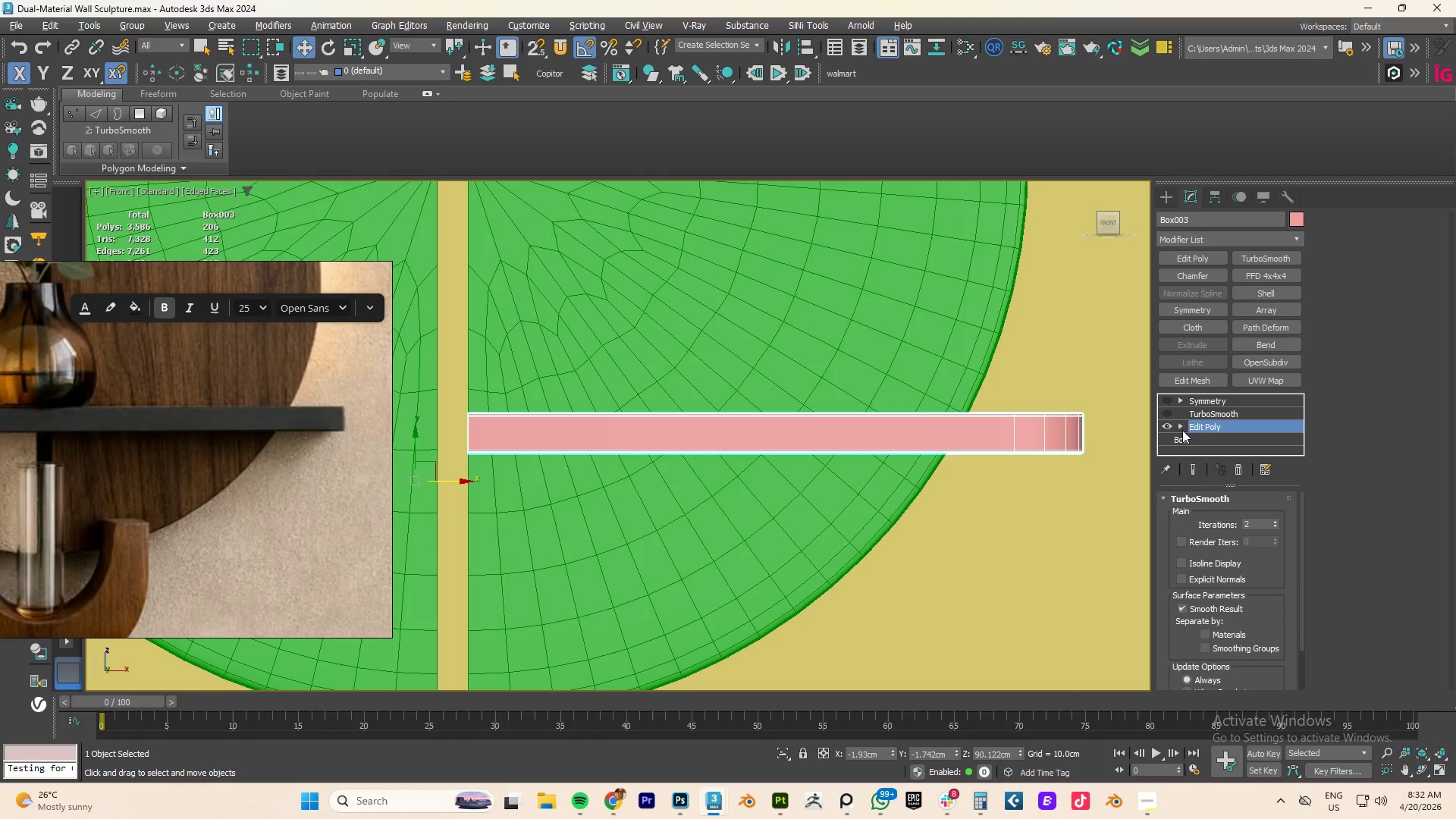 
key(Alt+AltLeft)
 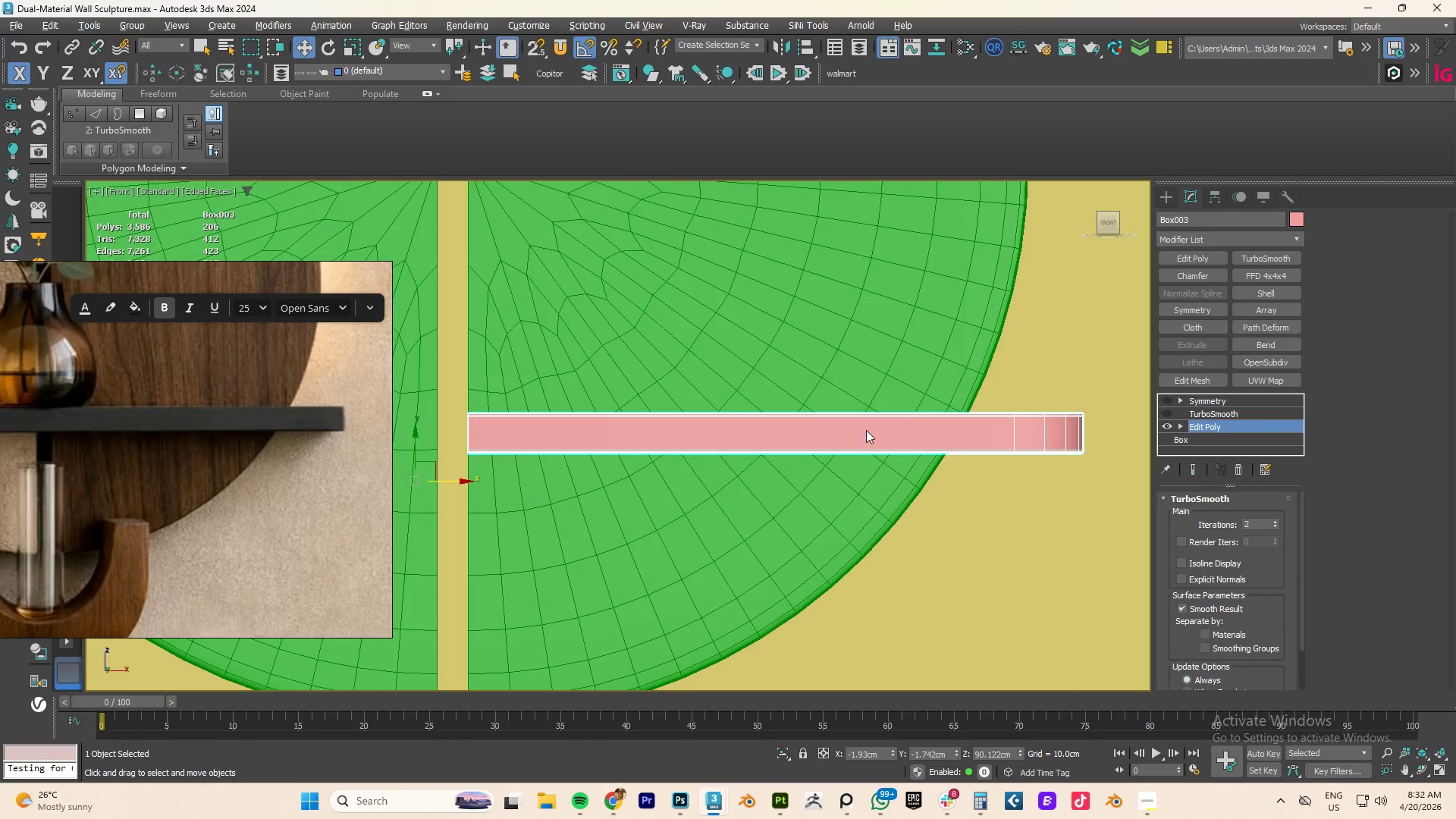 
key(Alt+1)
 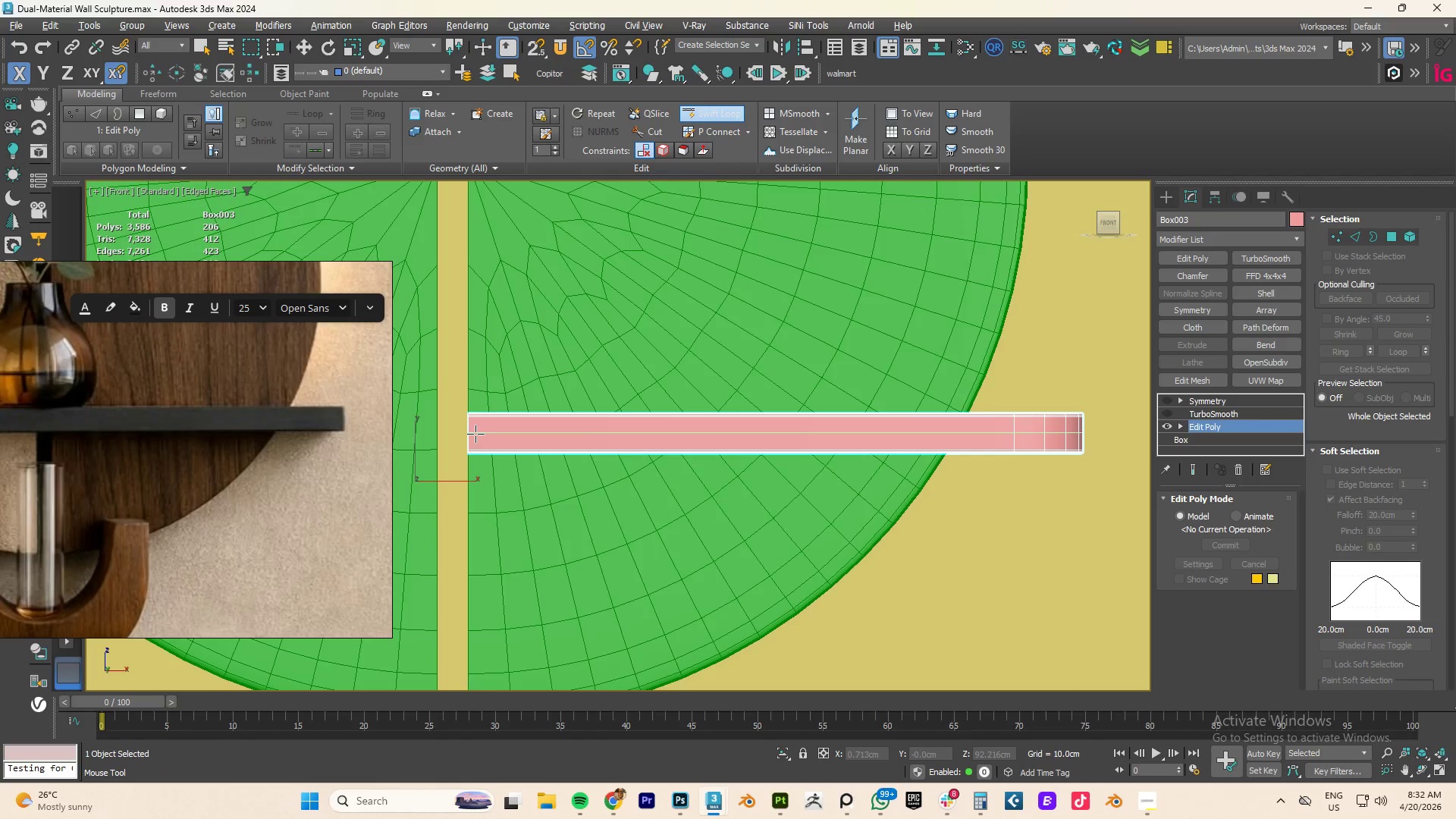 
right_click([475, 434])
 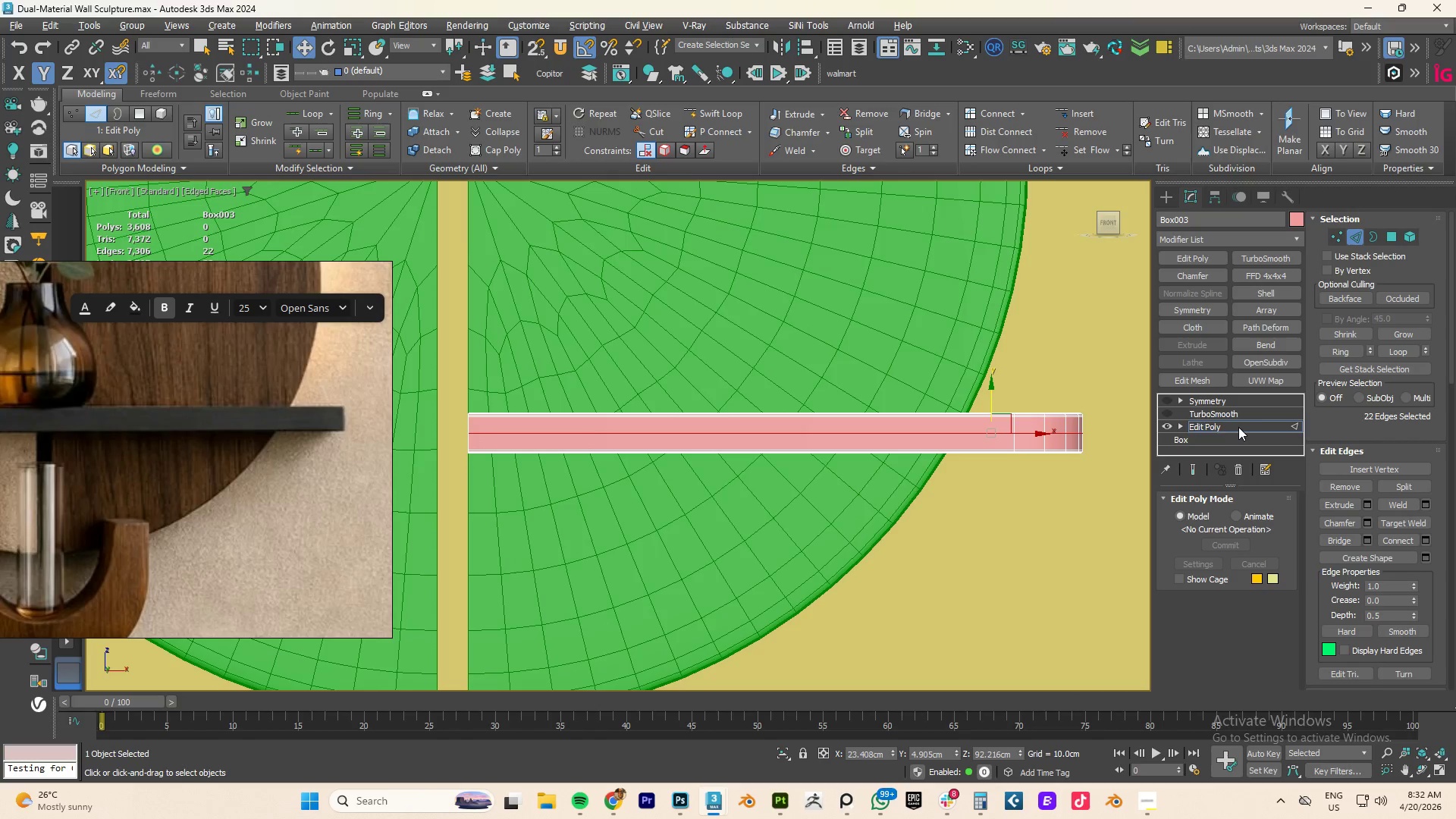 
left_click([1214, 428])
 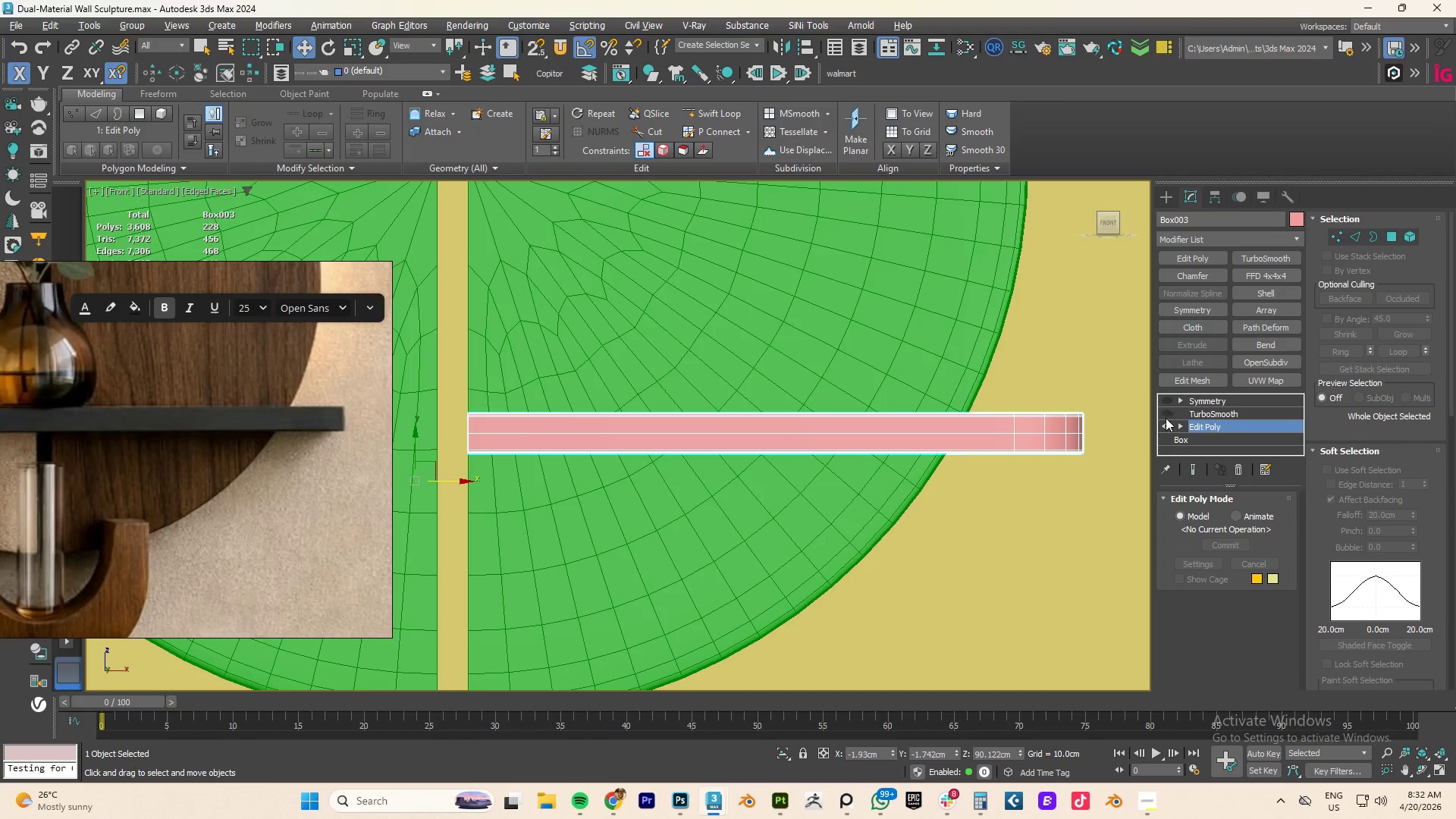 
left_click([1166, 417])
 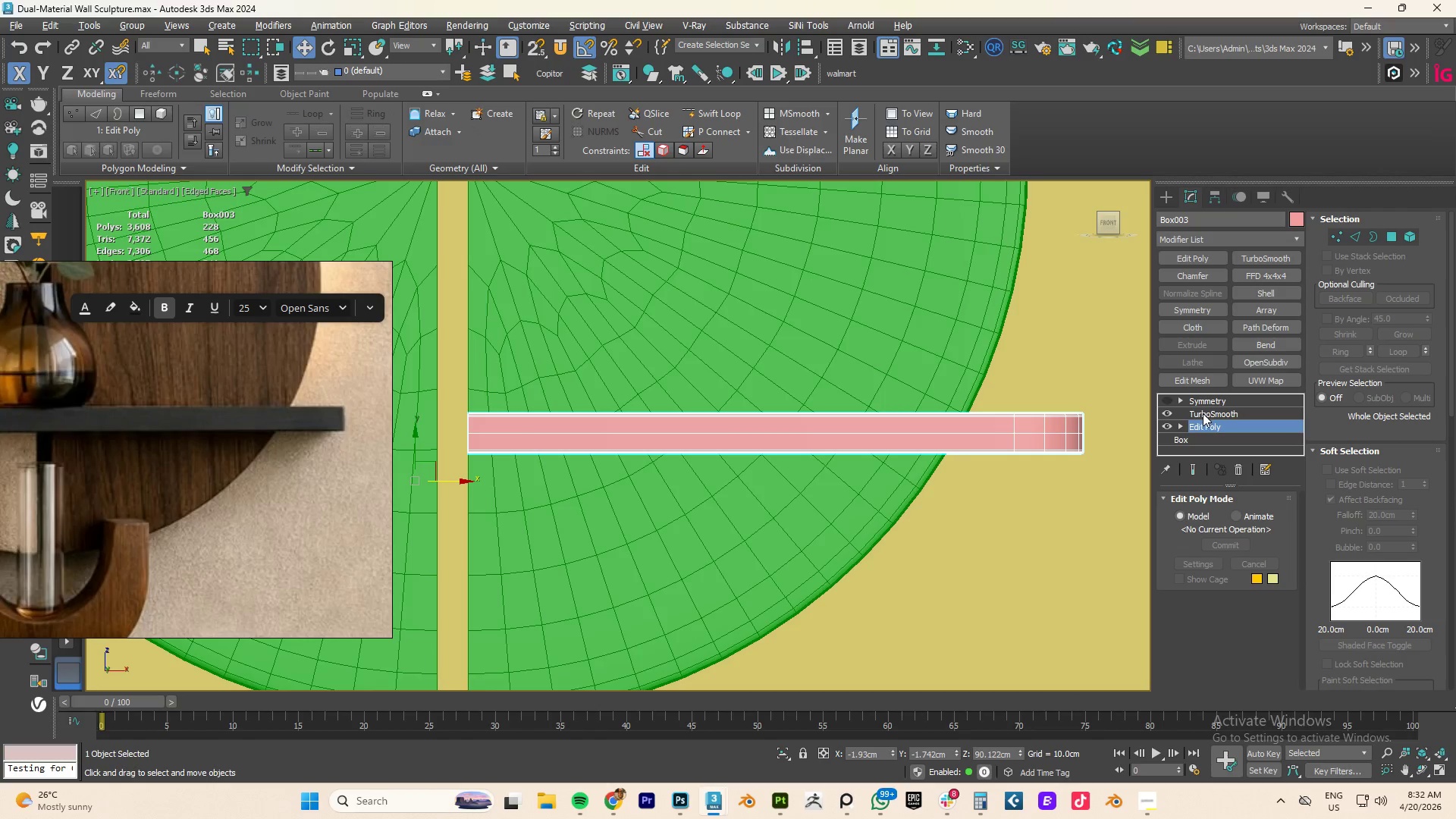 
left_click([1205, 413])
 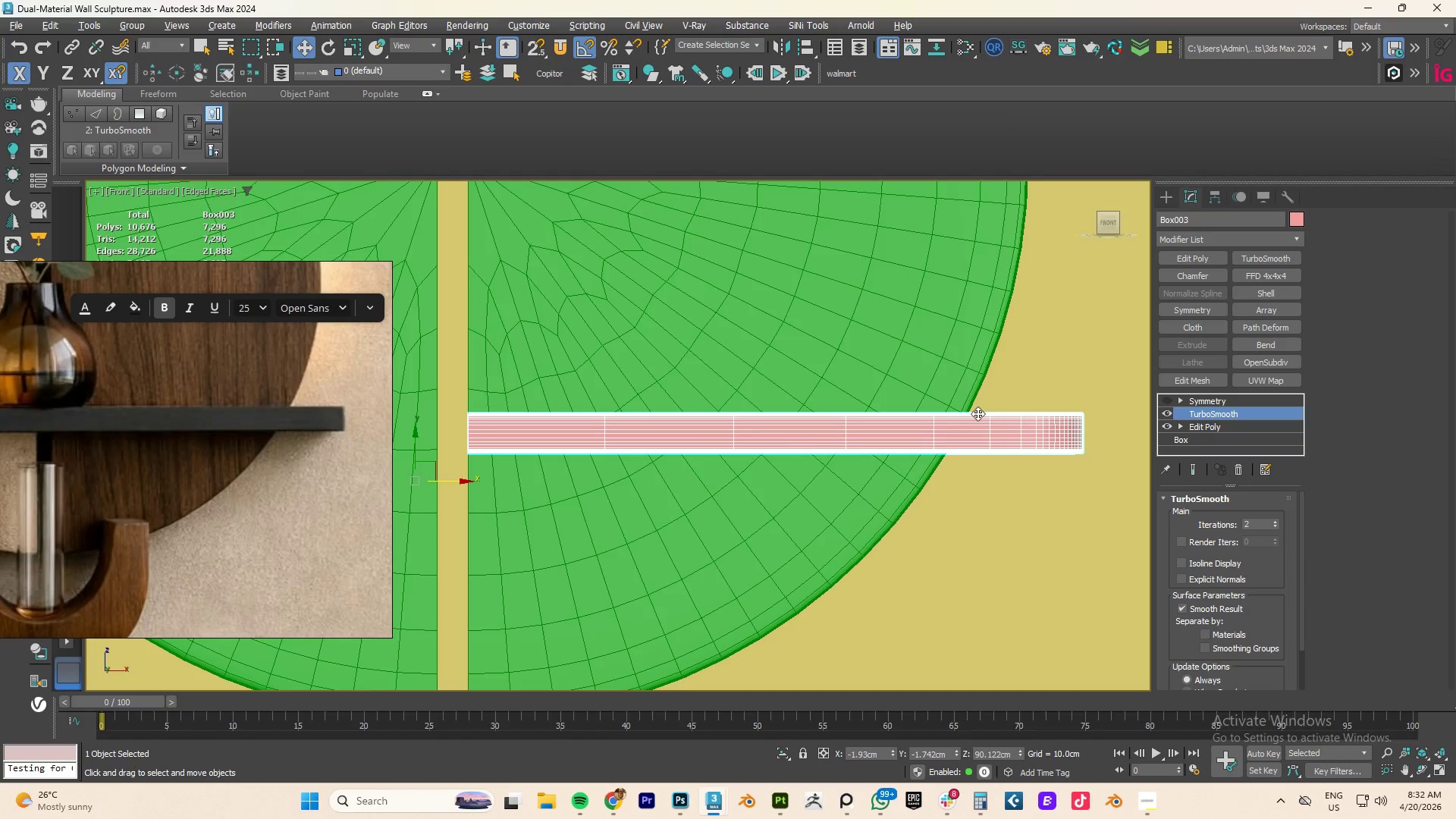 
key(F4)
 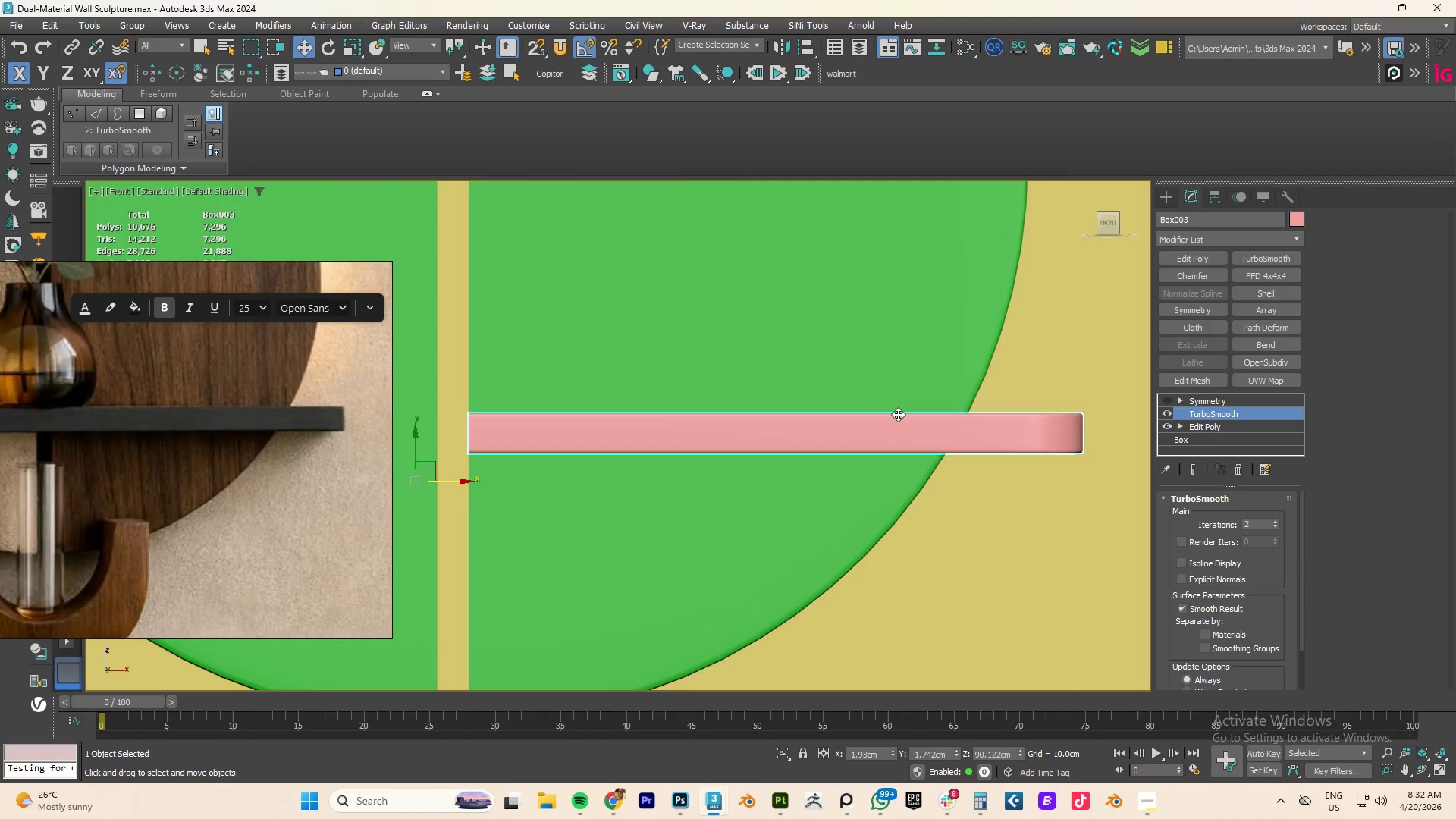 
hold_key(key=AltLeft, duration=3.0)
 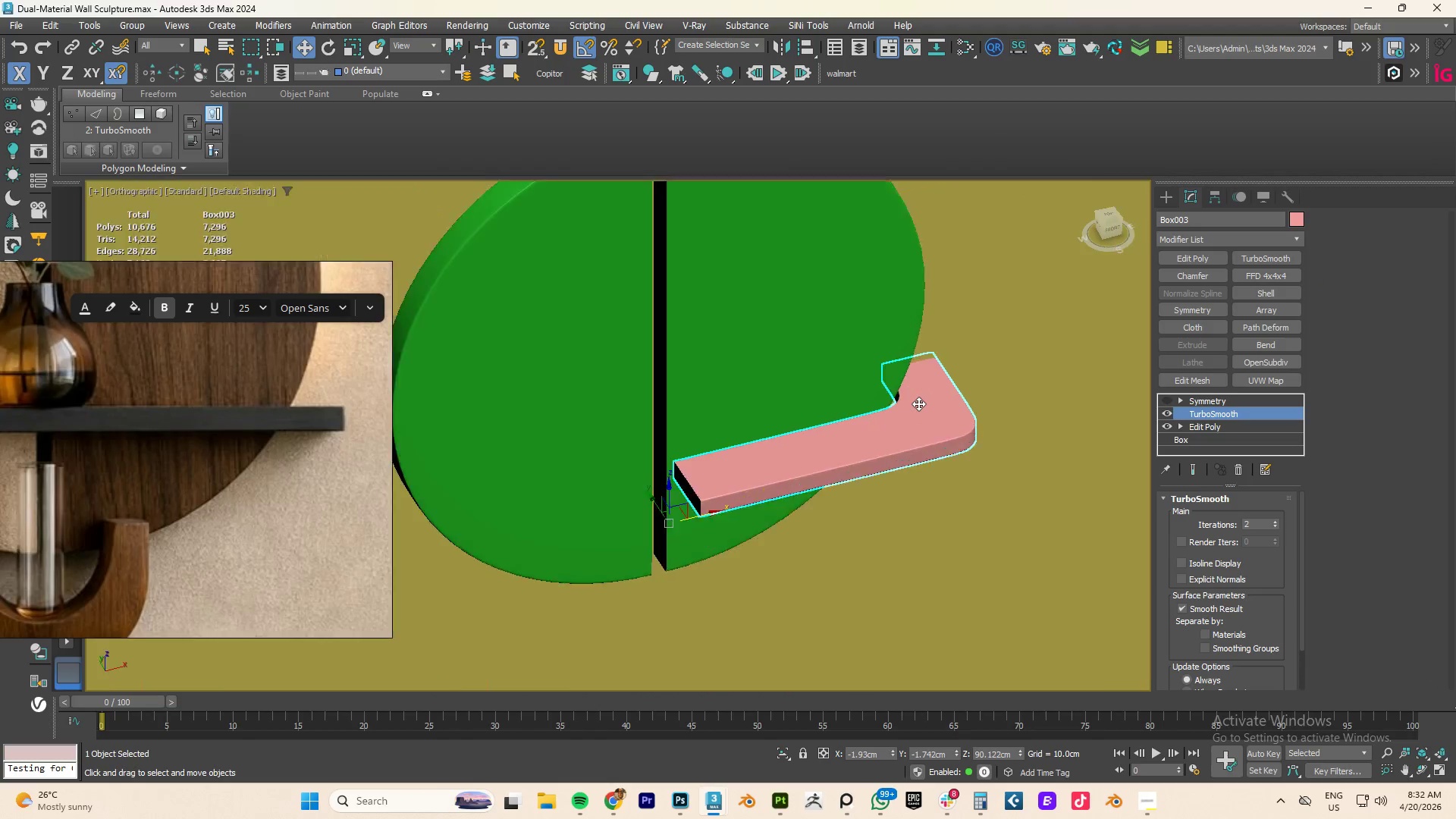 
scroll: coordinate [898, 414], scroll_direction: down, amount: 4.0
 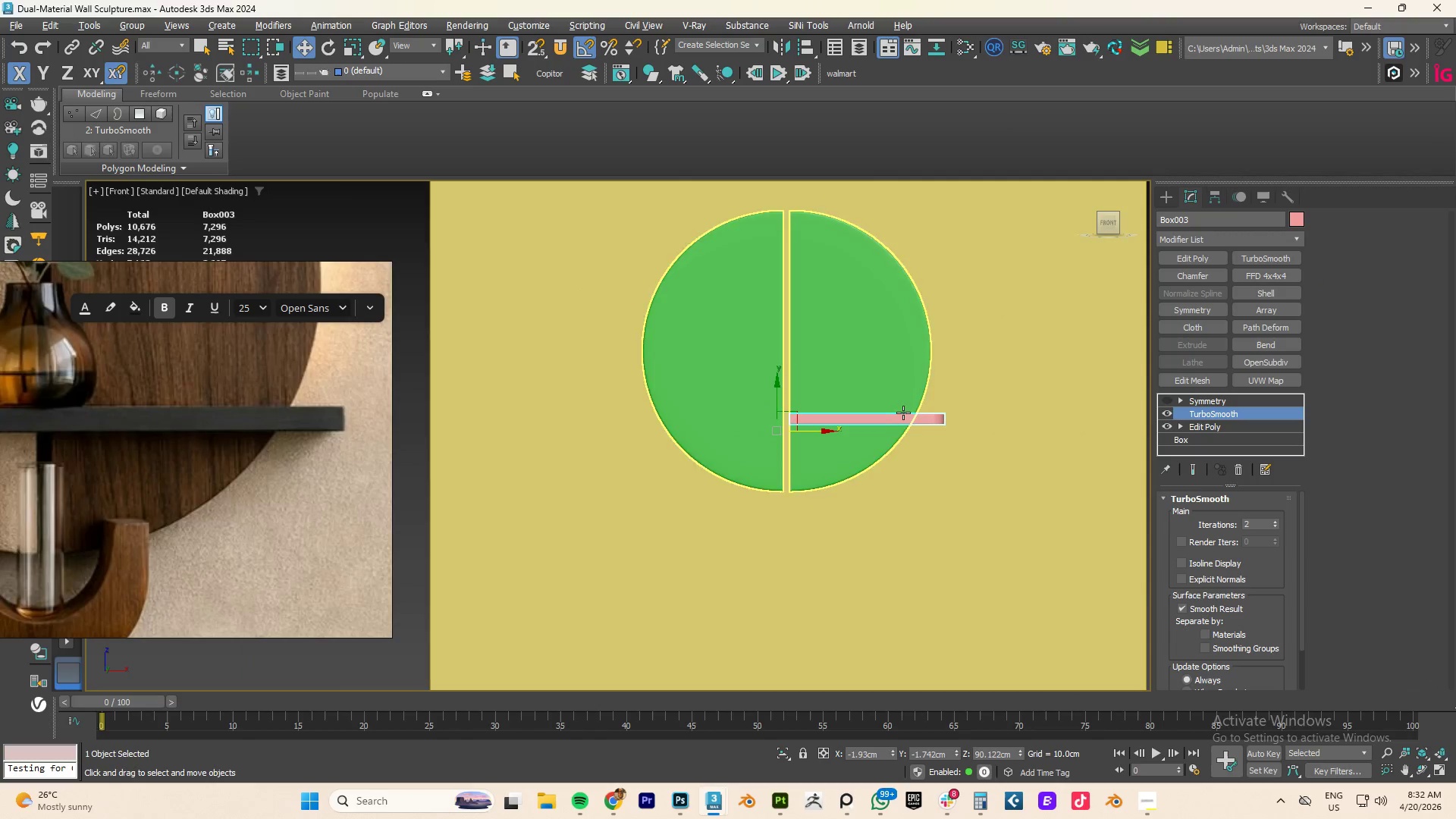 
scroll: coordinate [891, 400], scroll_direction: up, amount: 5.0
 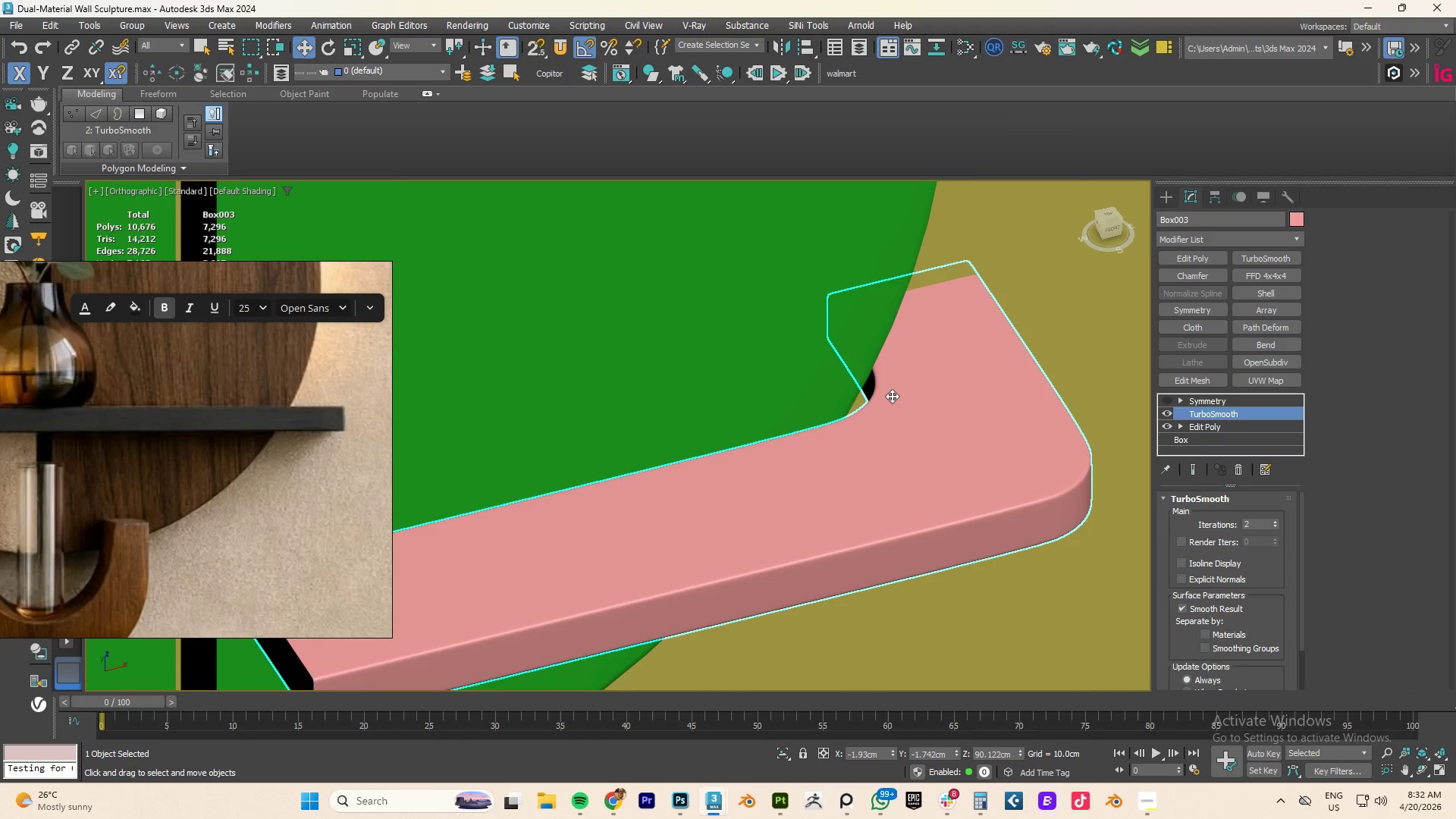 
scroll: coordinate [892, 395], scroll_direction: down, amount: 4.0
 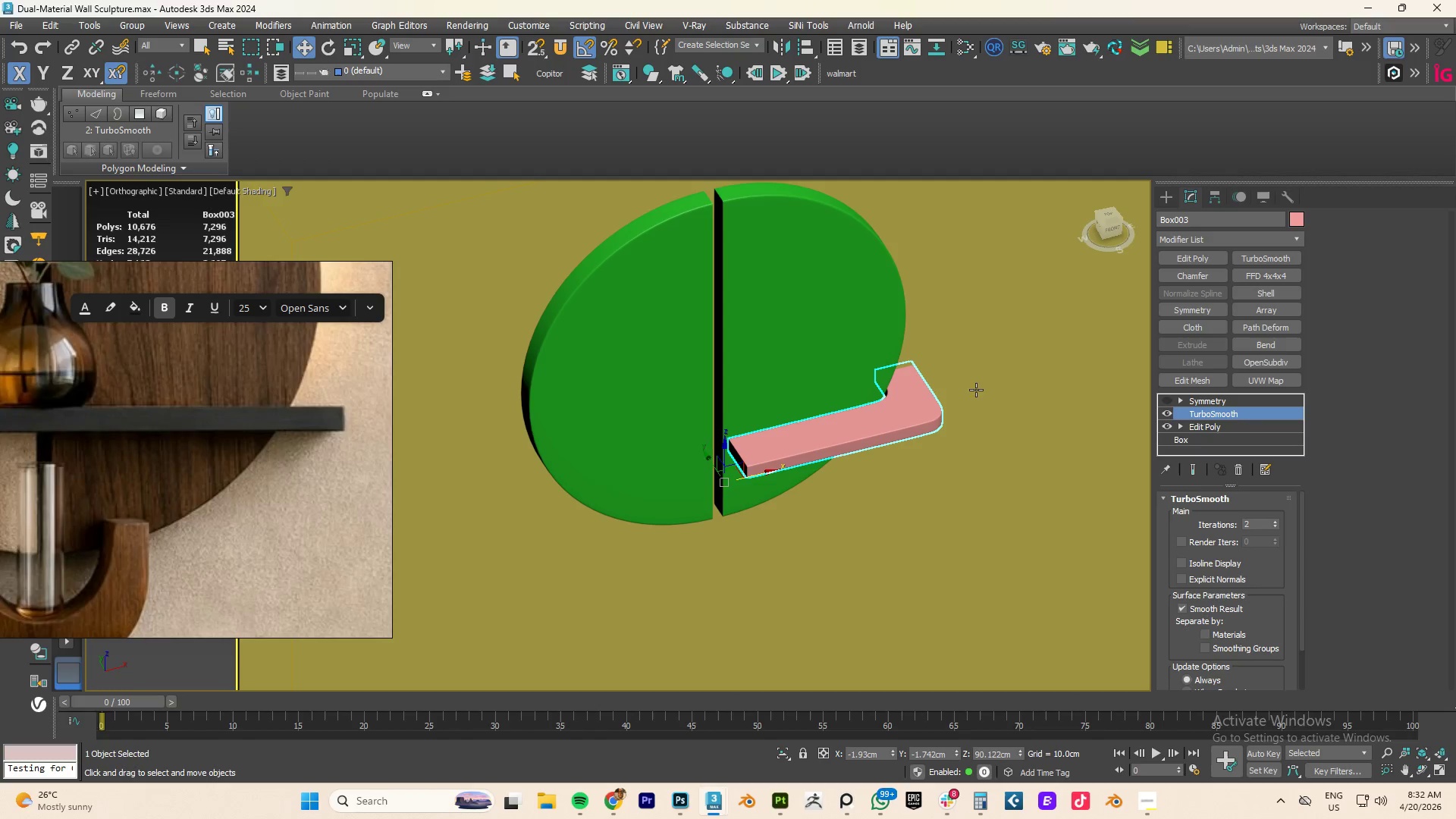 
hold_key(key=AltLeft, duration=3.61)
 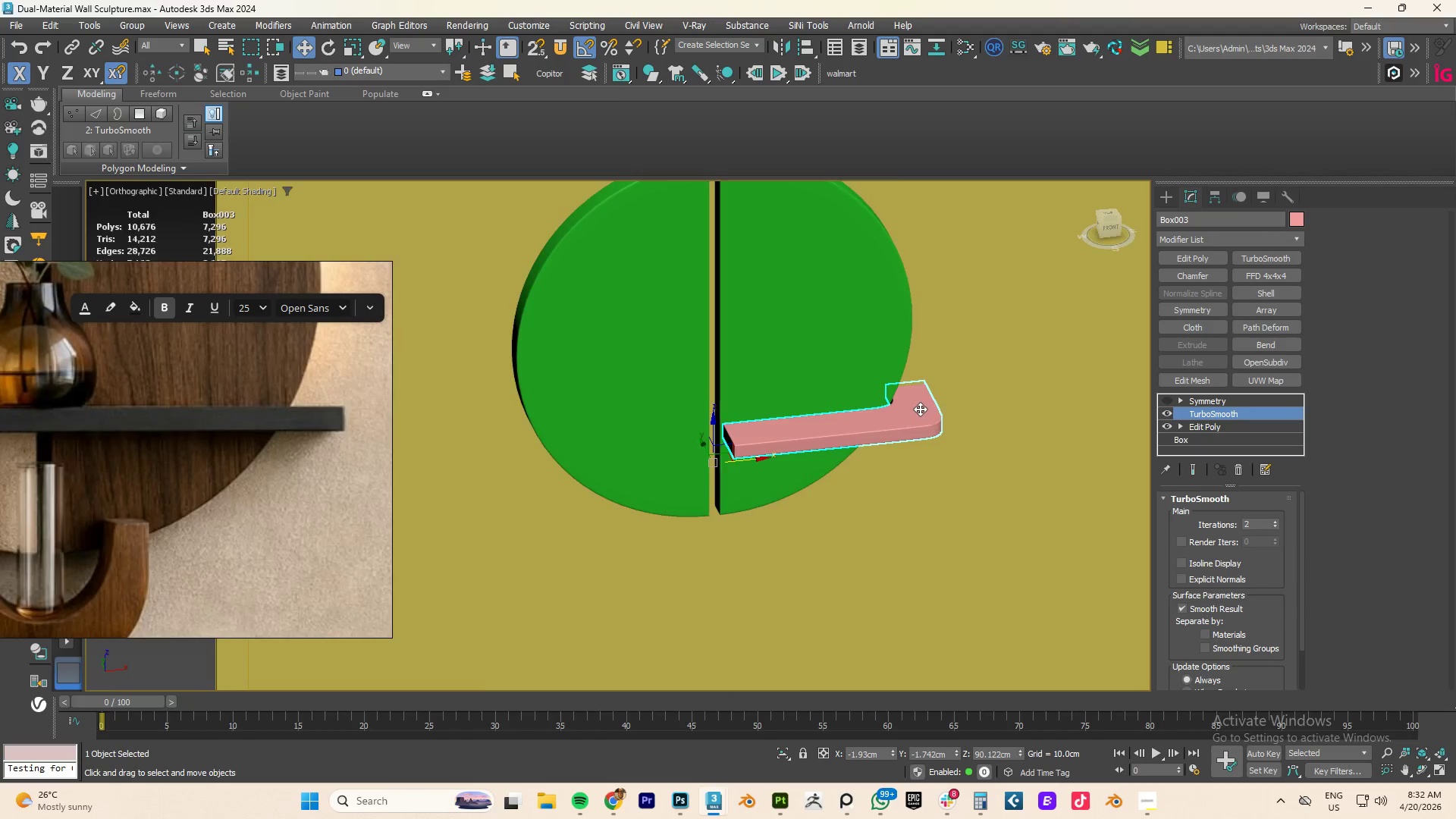 
scroll: coordinate [920, 409], scroll_direction: up, amount: 3.0
 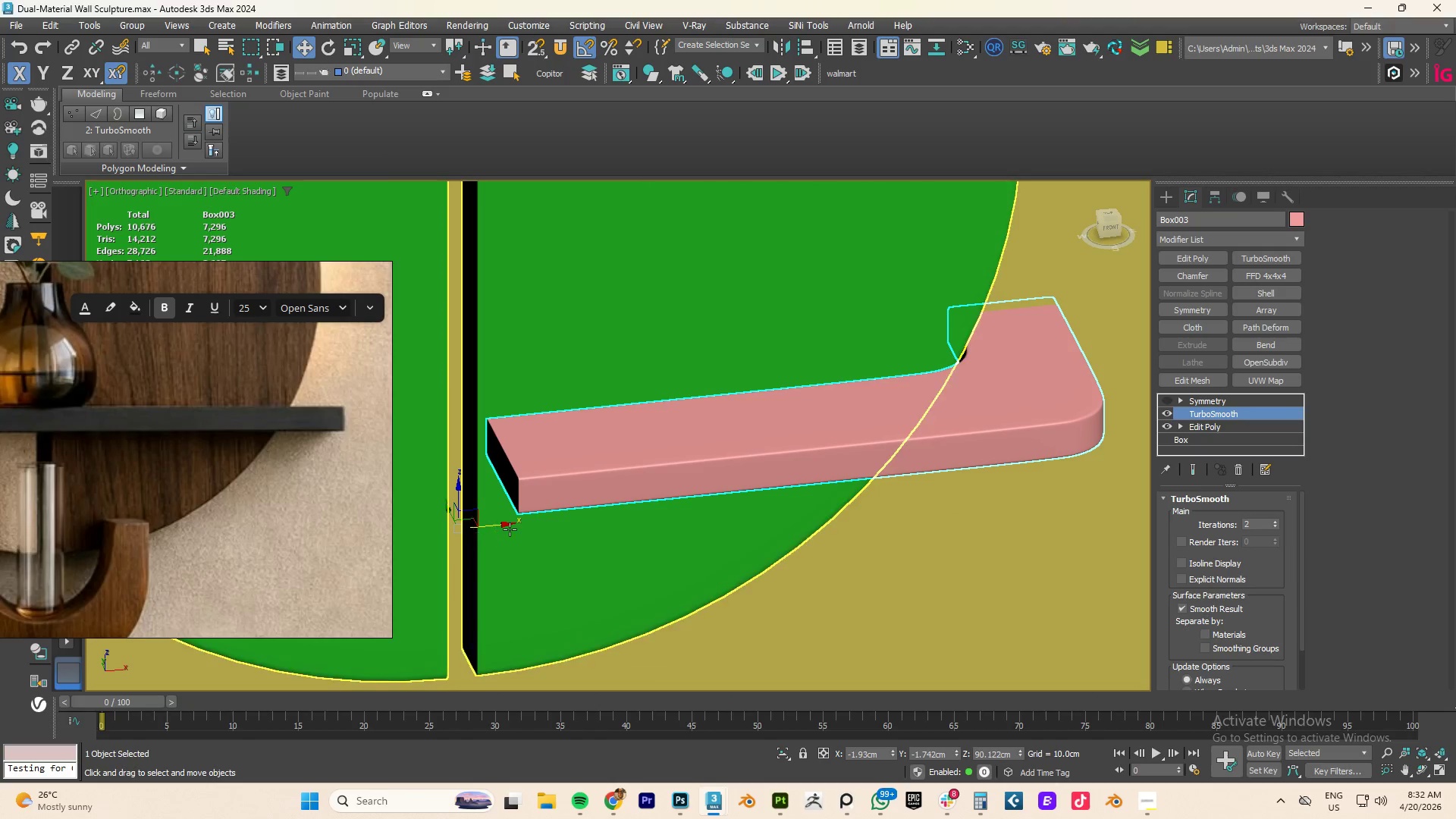 
left_click_drag(start_coordinate=[500, 525], to_coordinate=[496, 526])
 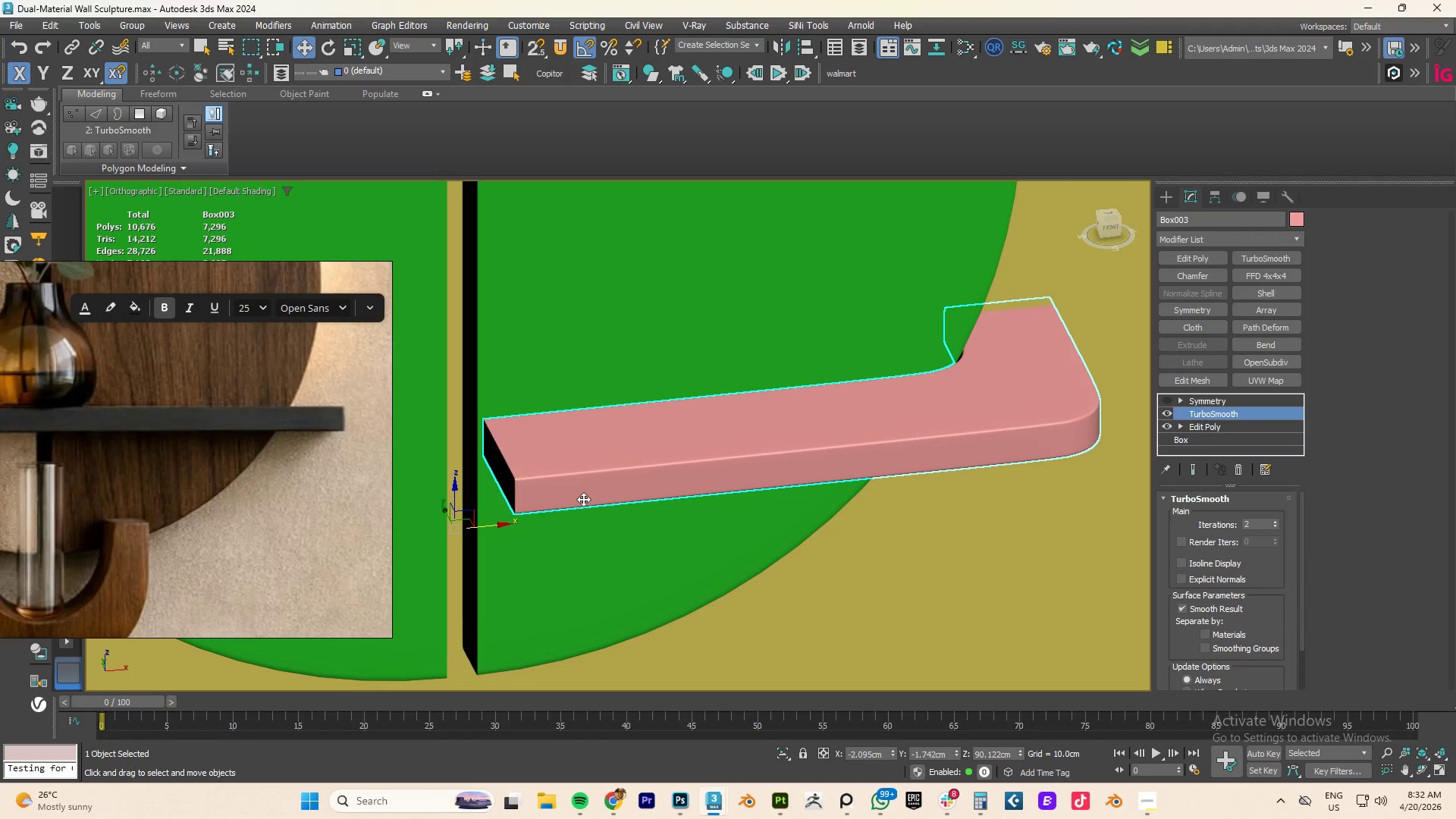 
type(fz)
 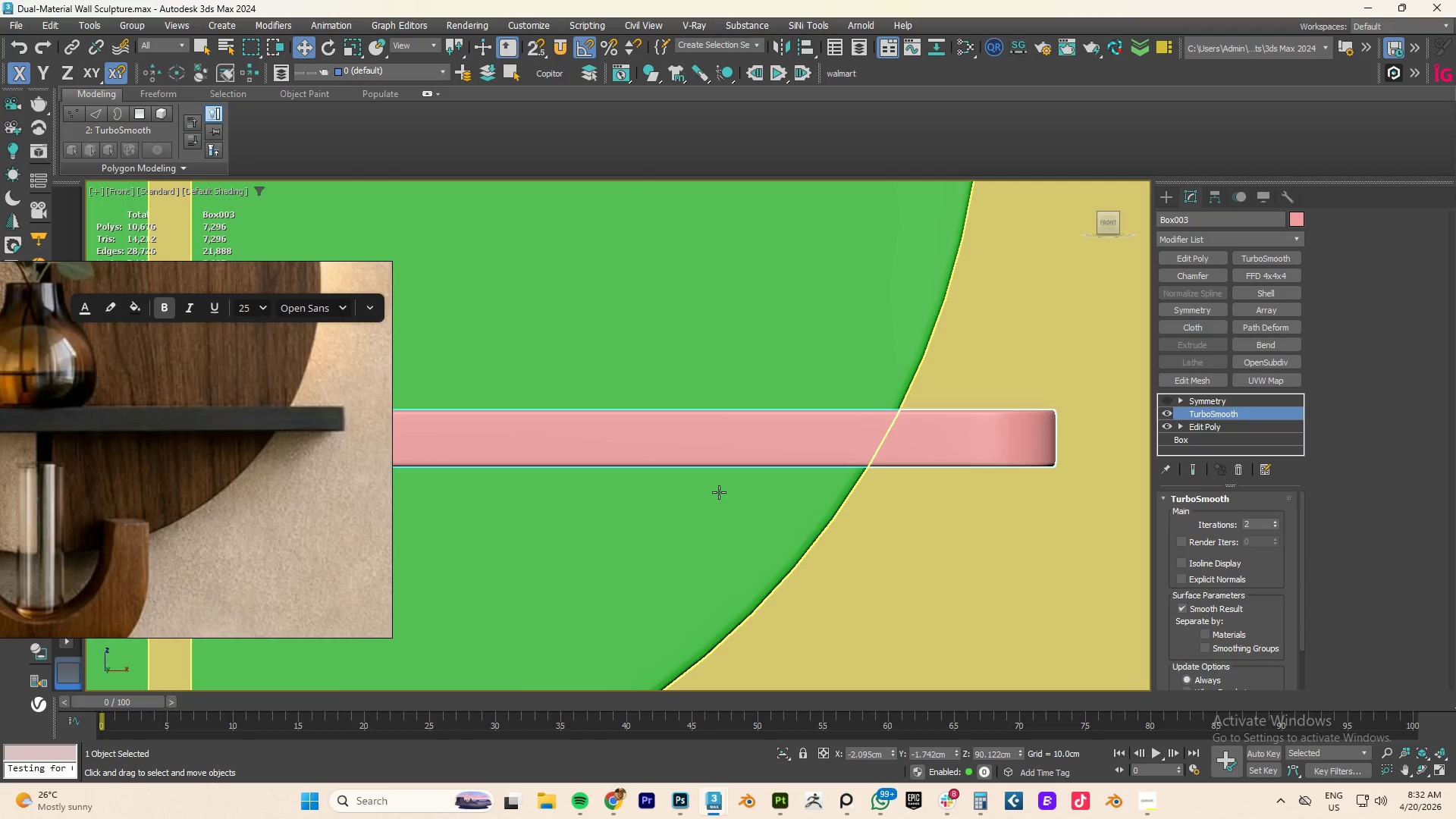 
scroll: coordinate [815, 473], scroll_direction: down, amount: 6.0
 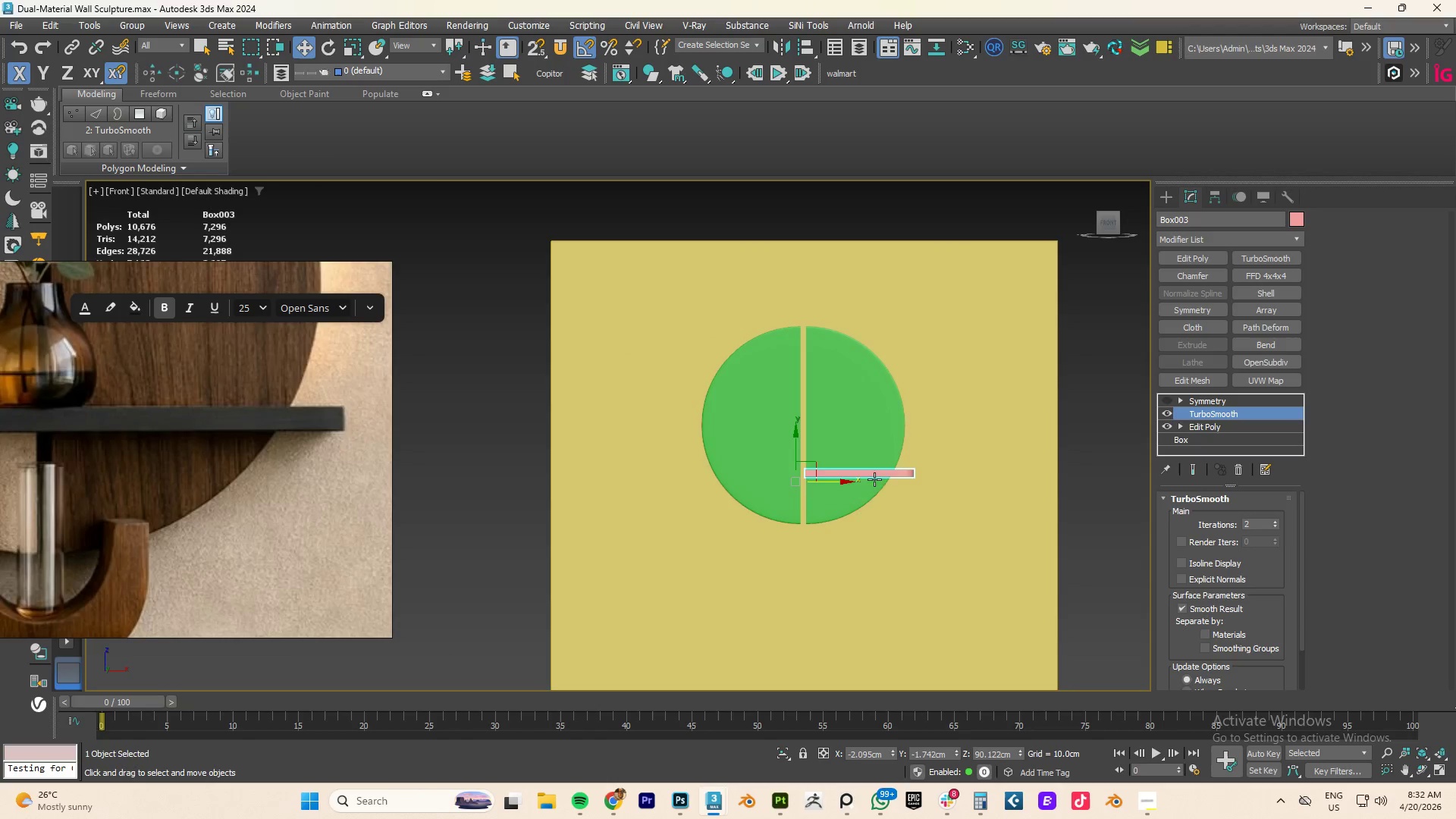 
scroll: coordinate [758, 468], scroll_direction: up, amount: 5.0
 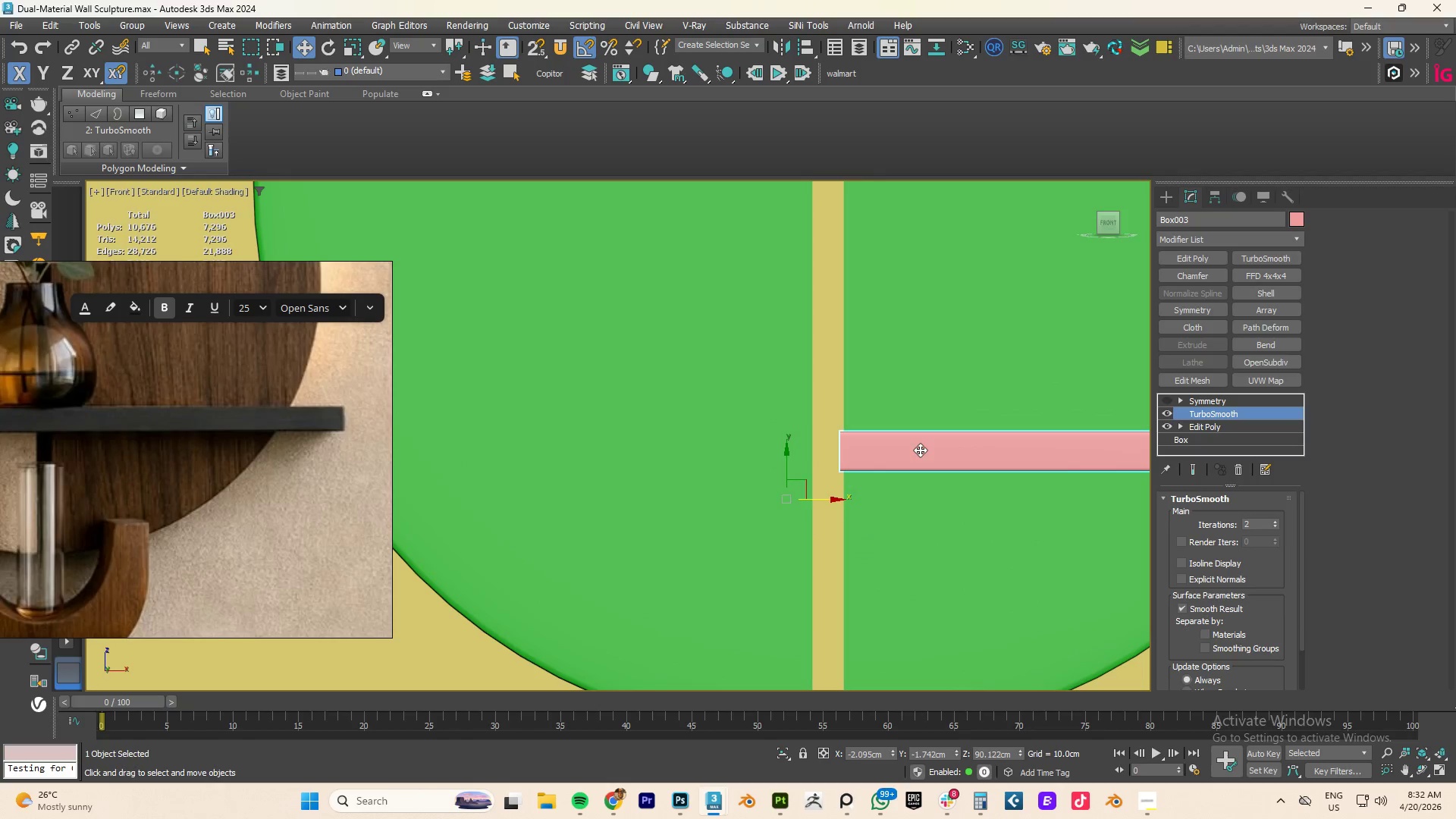 
left_click([920, 450])
 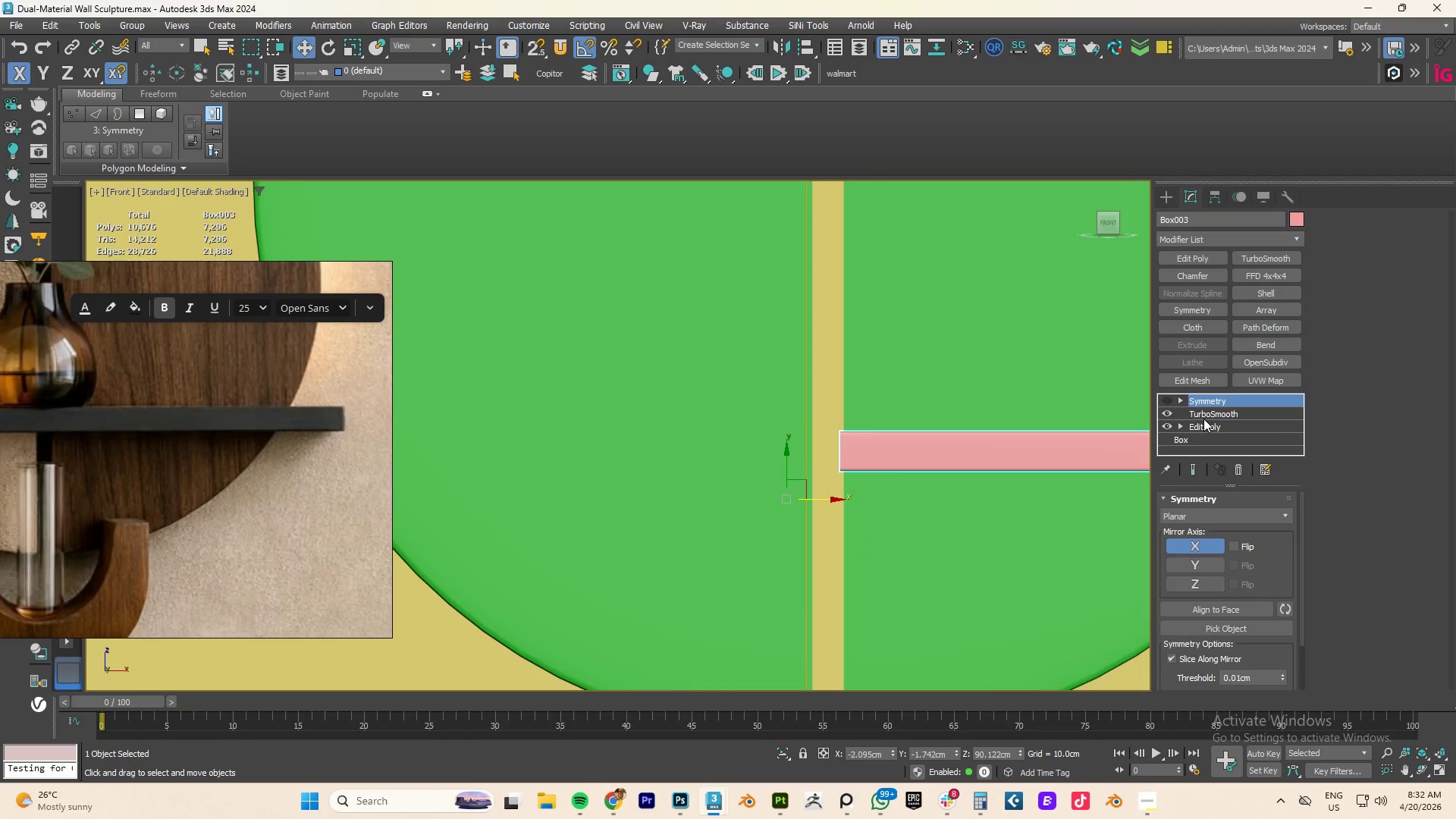 
left_click([1204, 422])
 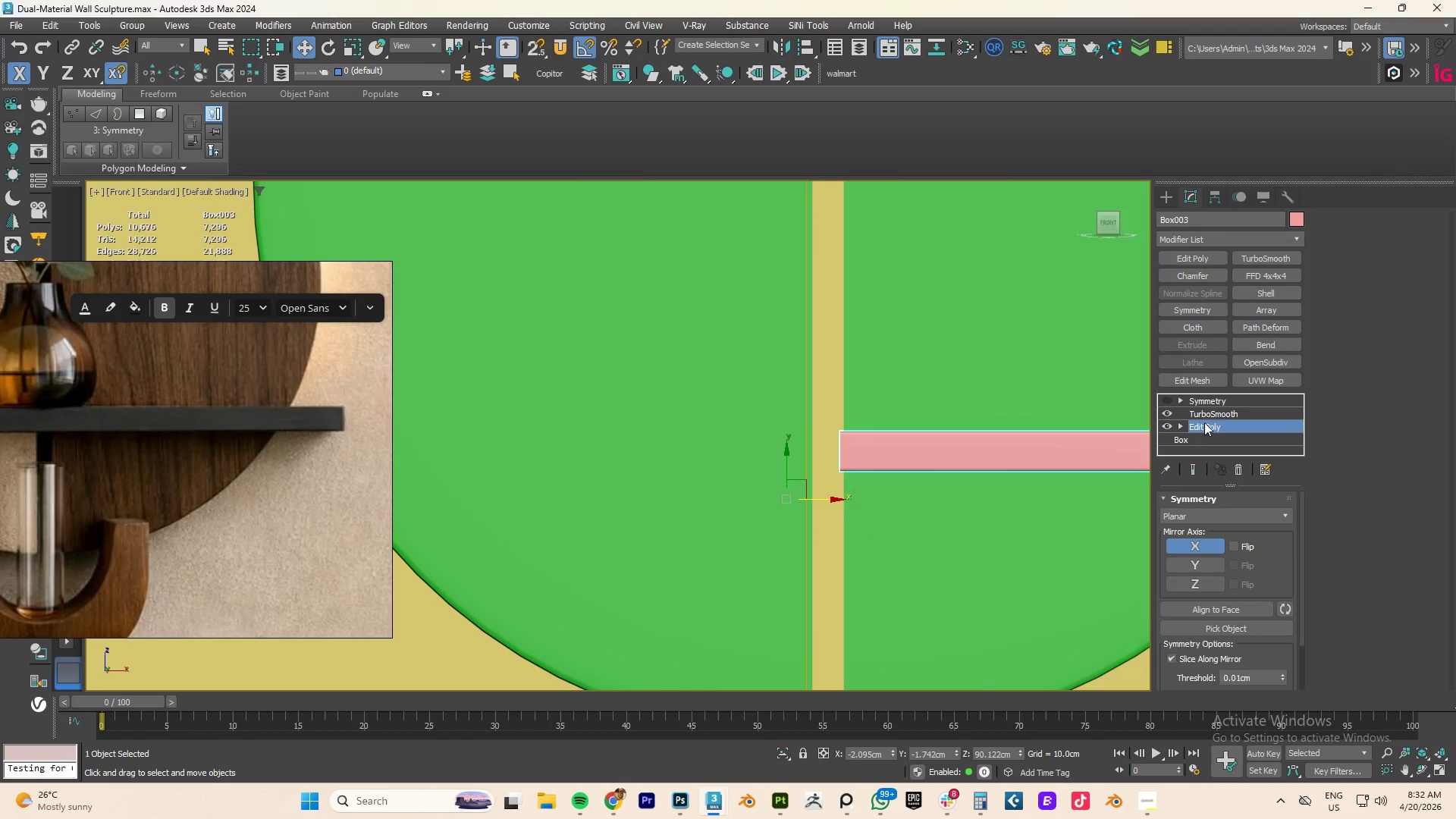 
key(1)
 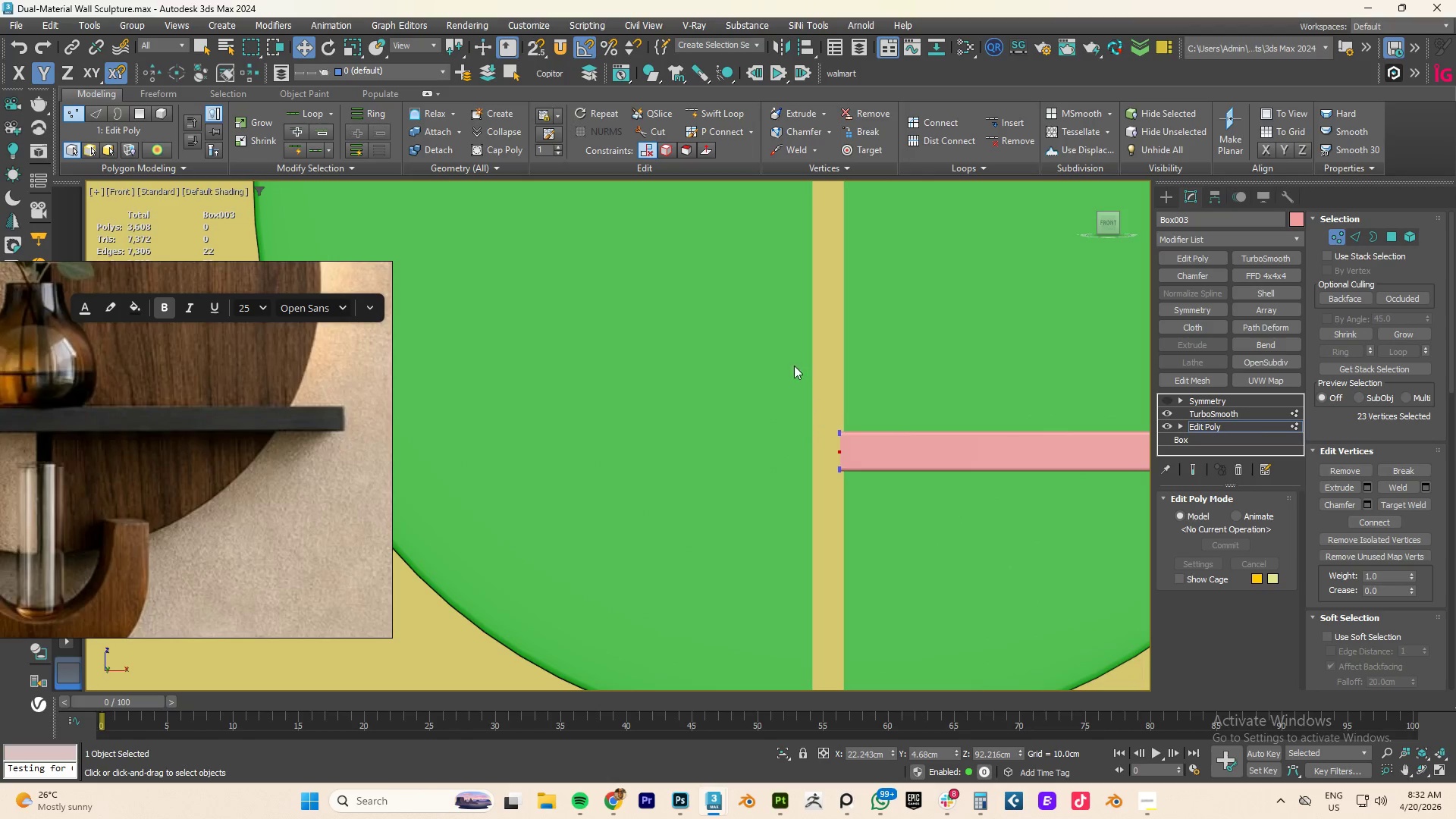 
left_click_drag(start_coordinate=[786, 354], to_coordinate=[848, 579])
 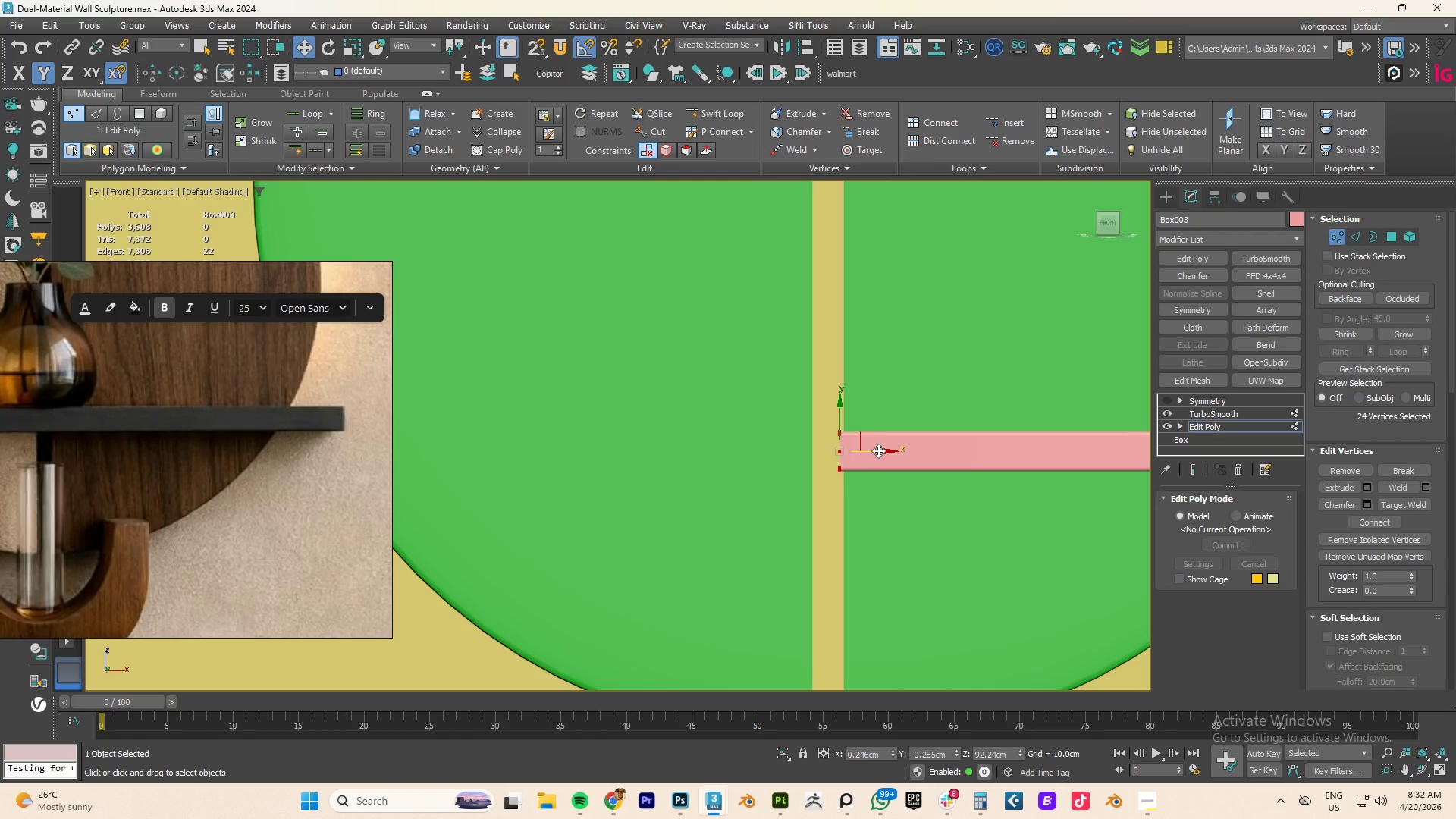 
left_click_drag(start_coordinate=[877, 450], to_coordinate=[880, 451])
 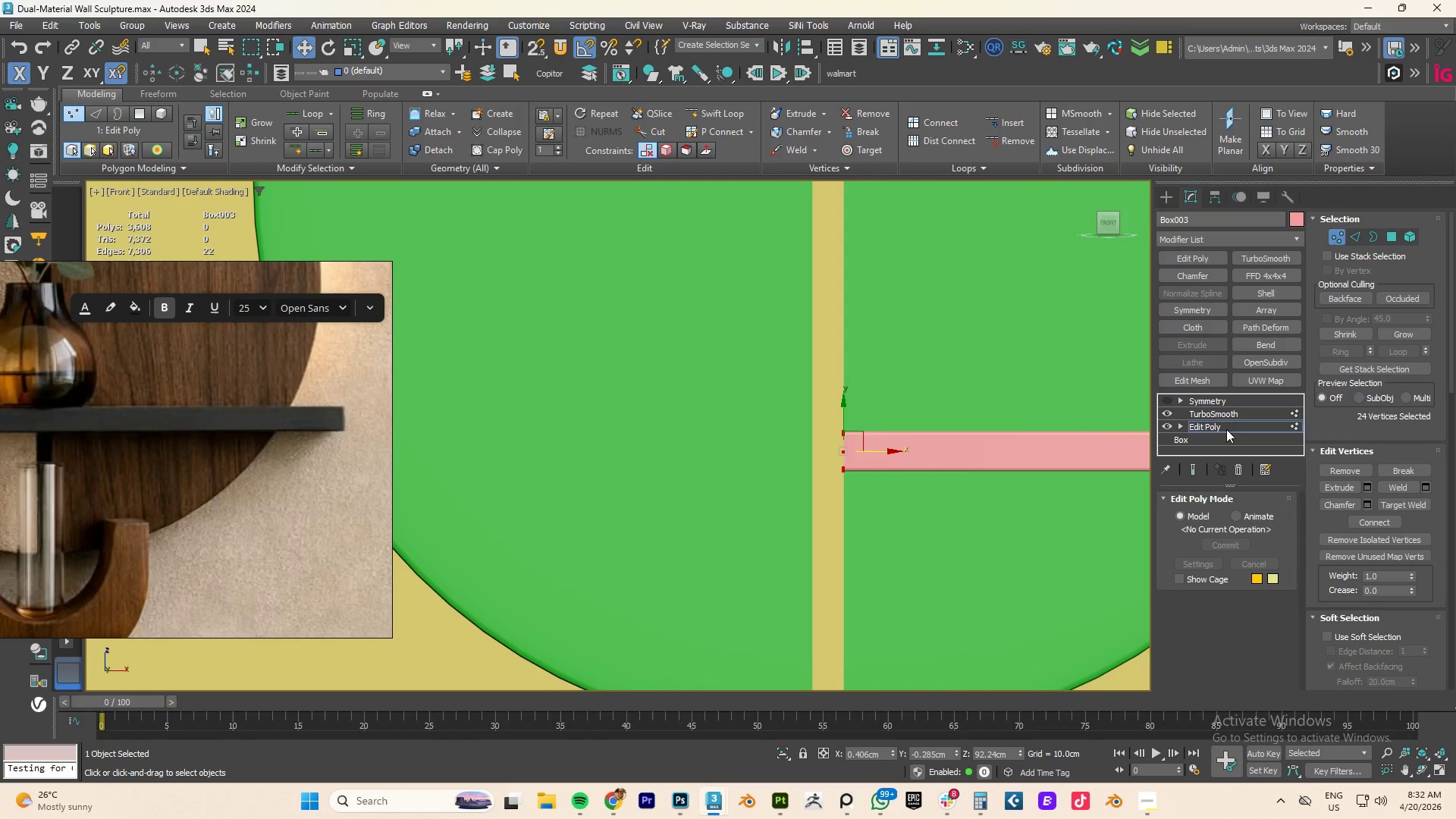 
left_click([1222, 428])
 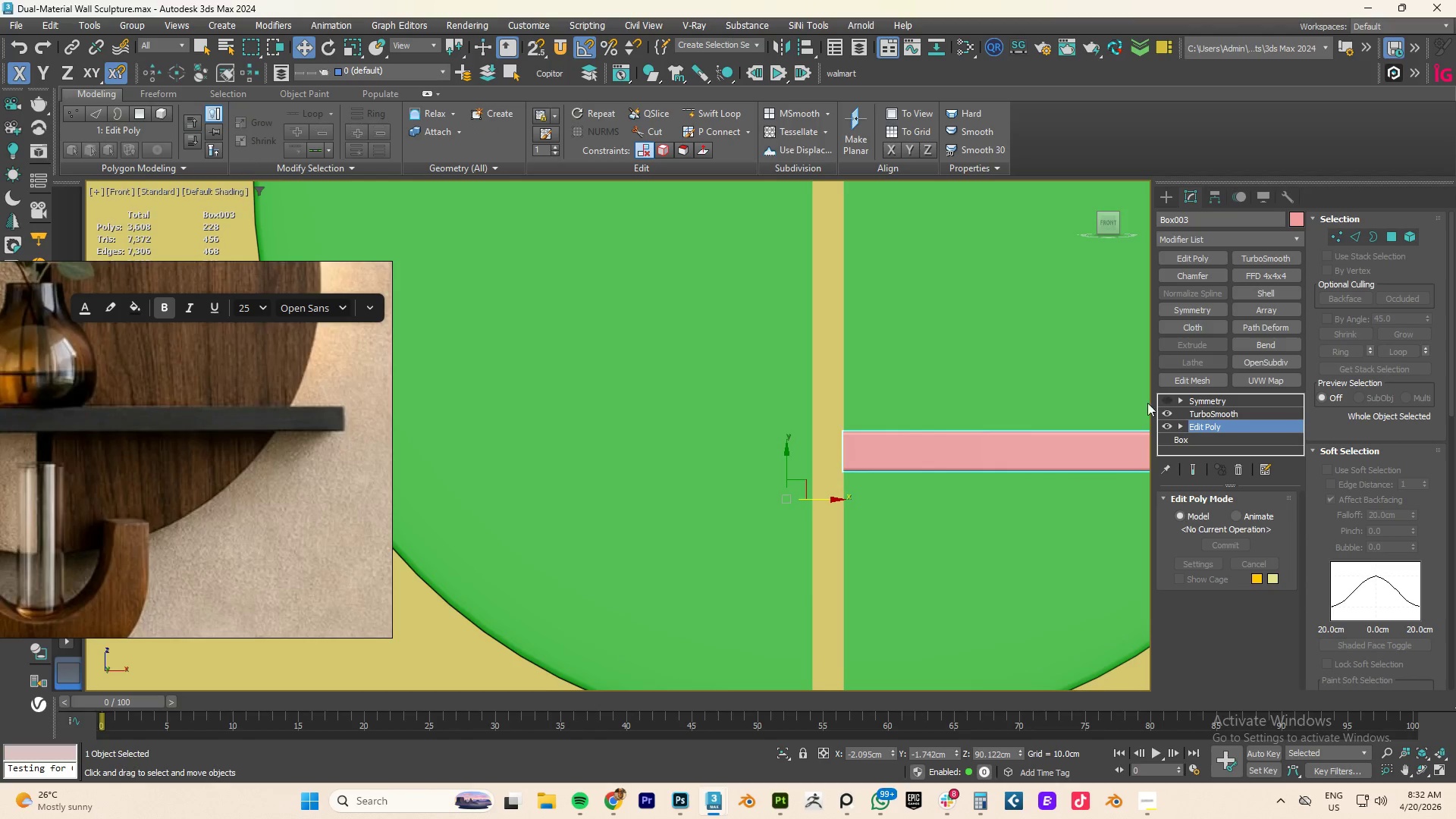 
scroll: coordinate [868, 443], scroll_direction: up, amount: 12.0
 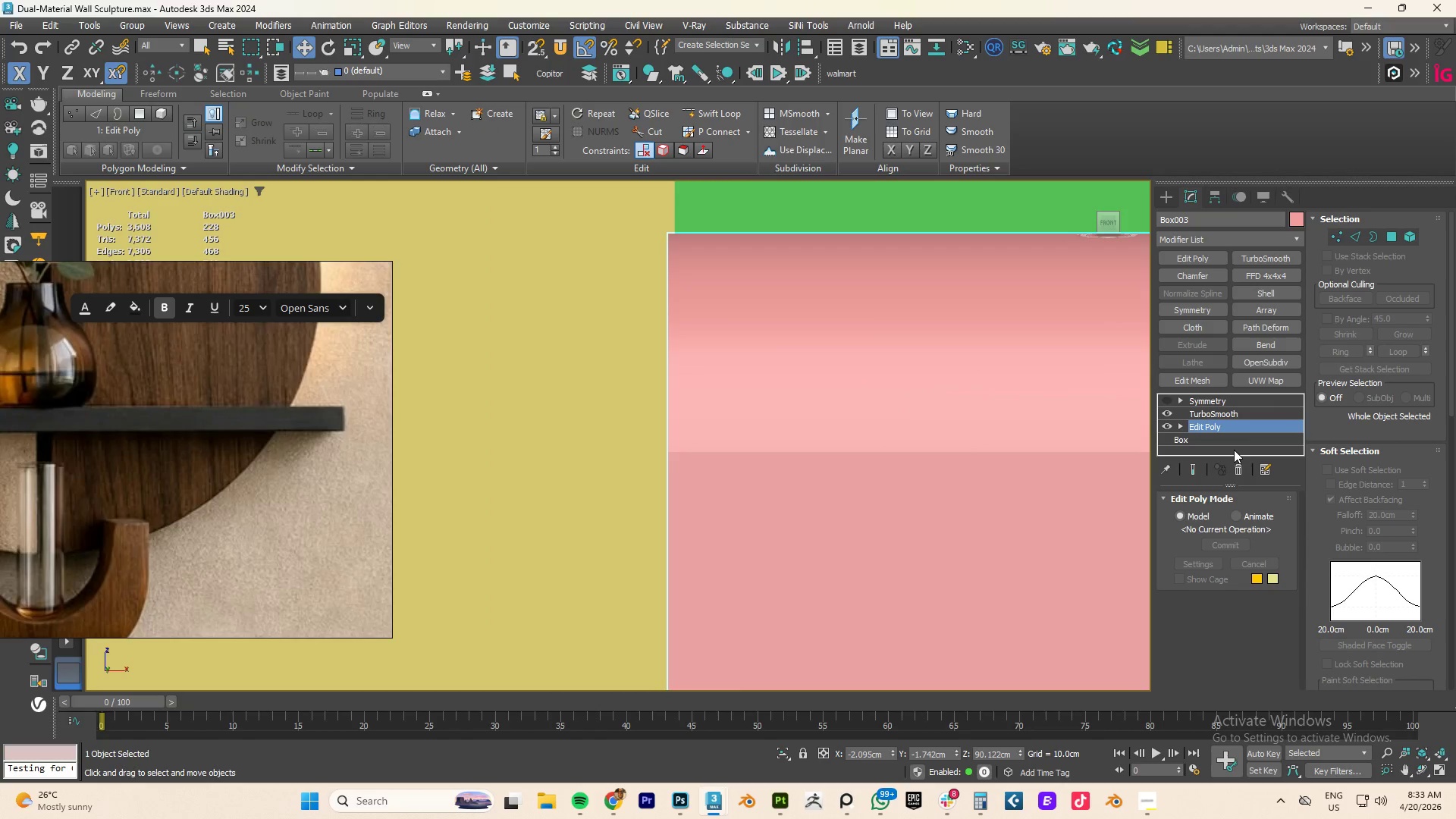 
key(1)
 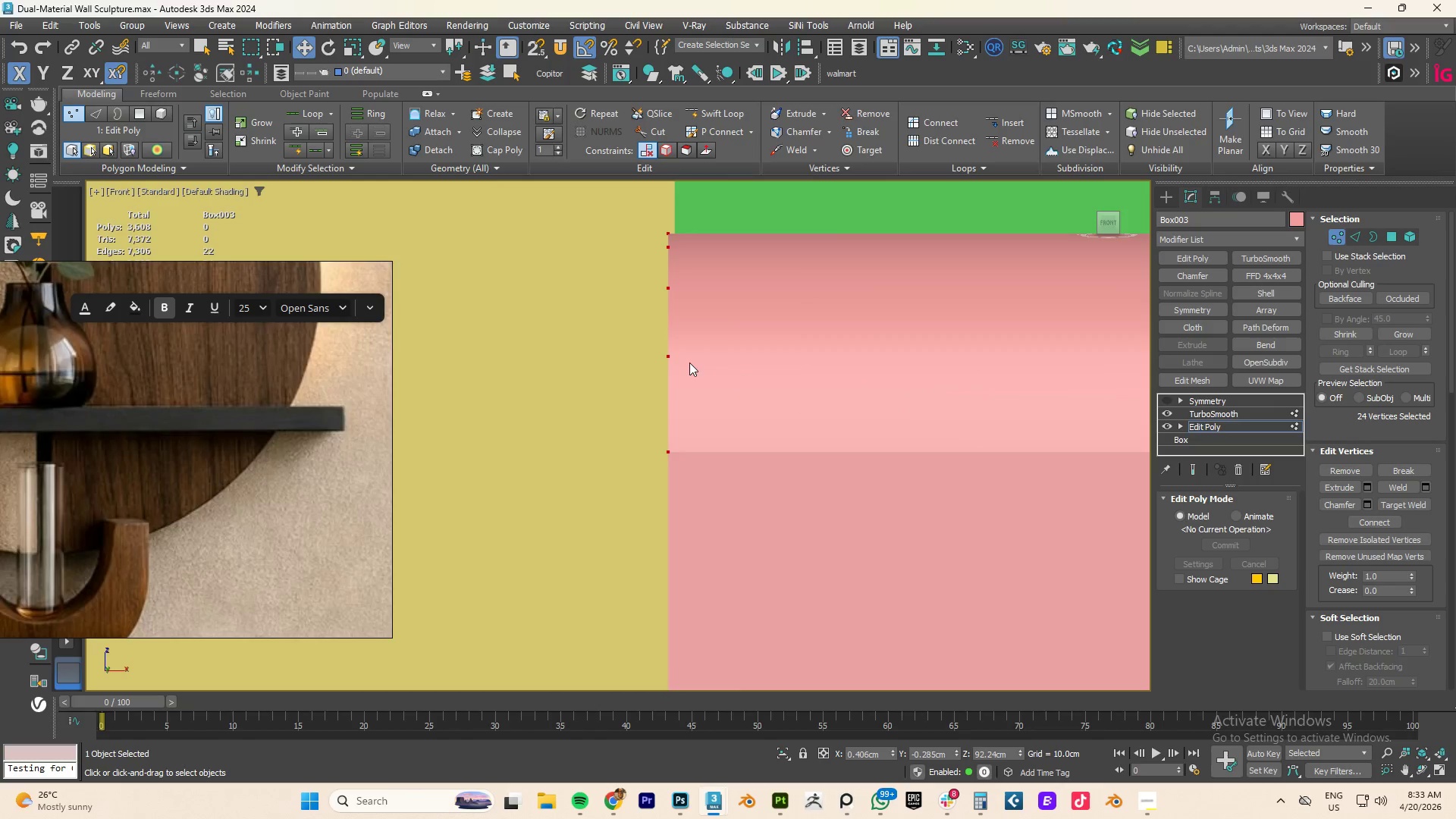 
scroll: coordinate [823, 469], scroll_direction: down, amount: 7.0
 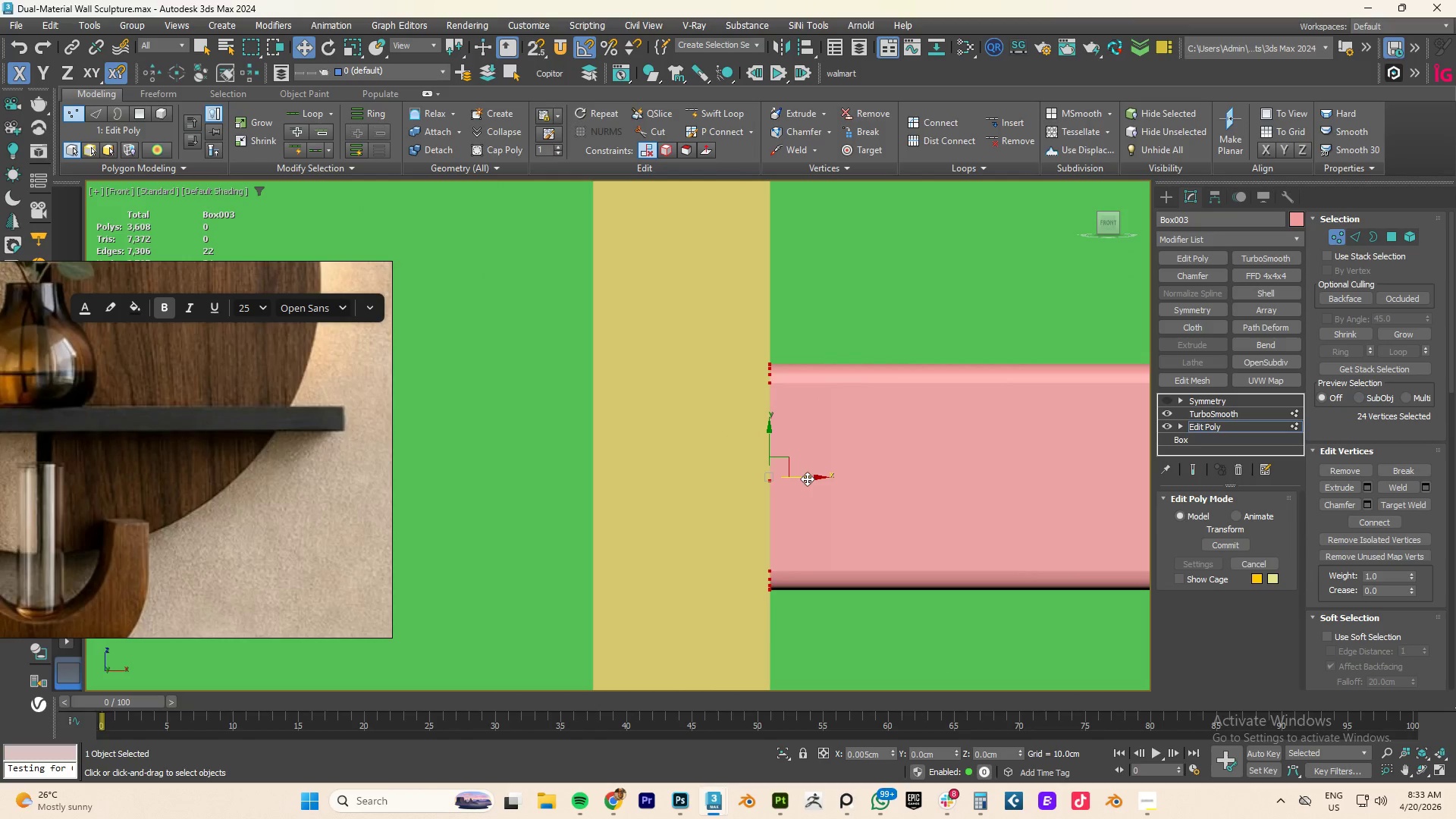 
scroll: coordinate [654, 327], scroll_direction: up, amount: 12.0
 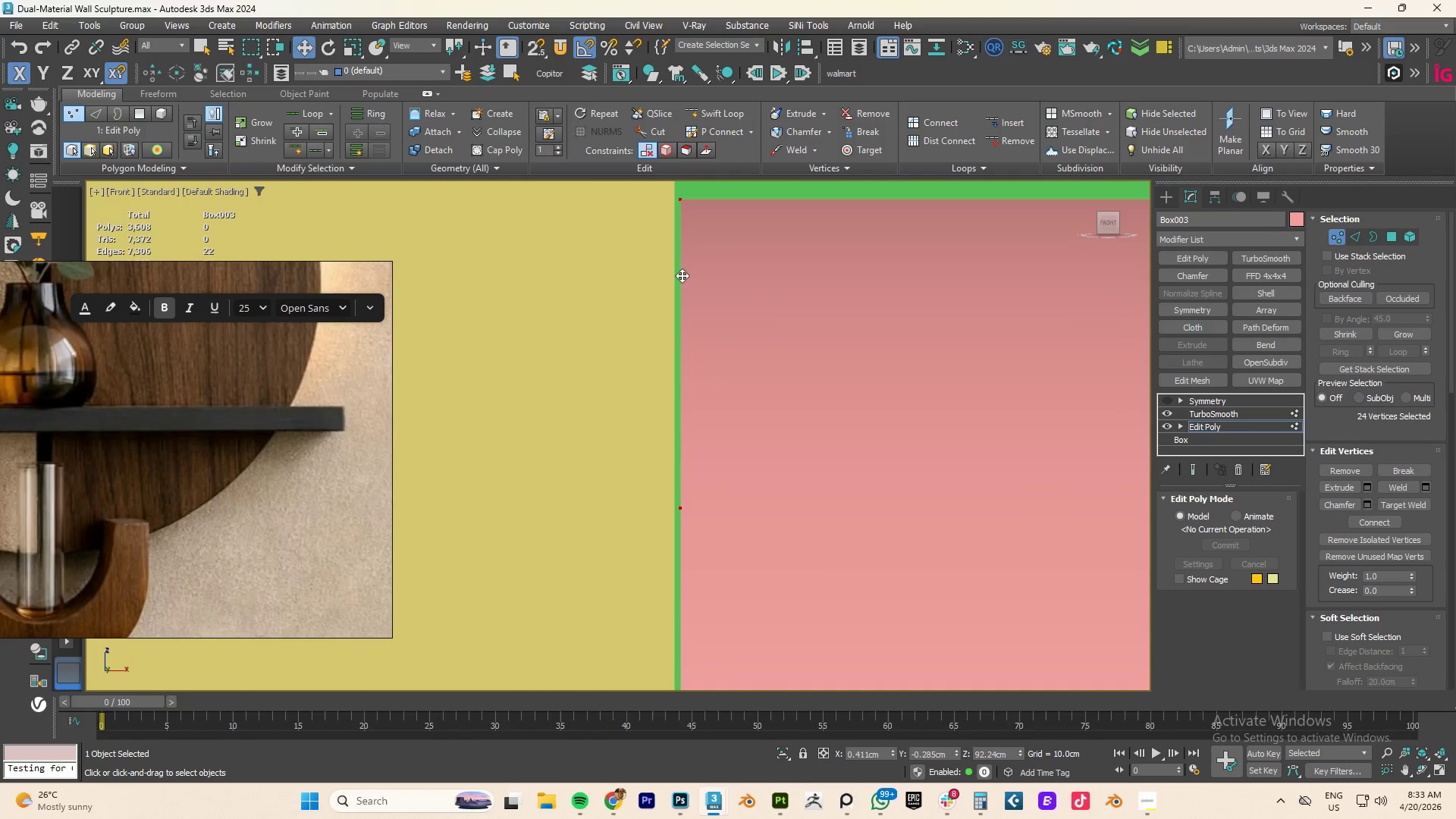 
left_click_drag(start_coordinate=[682, 275], to_coordinate=[675, 286])
 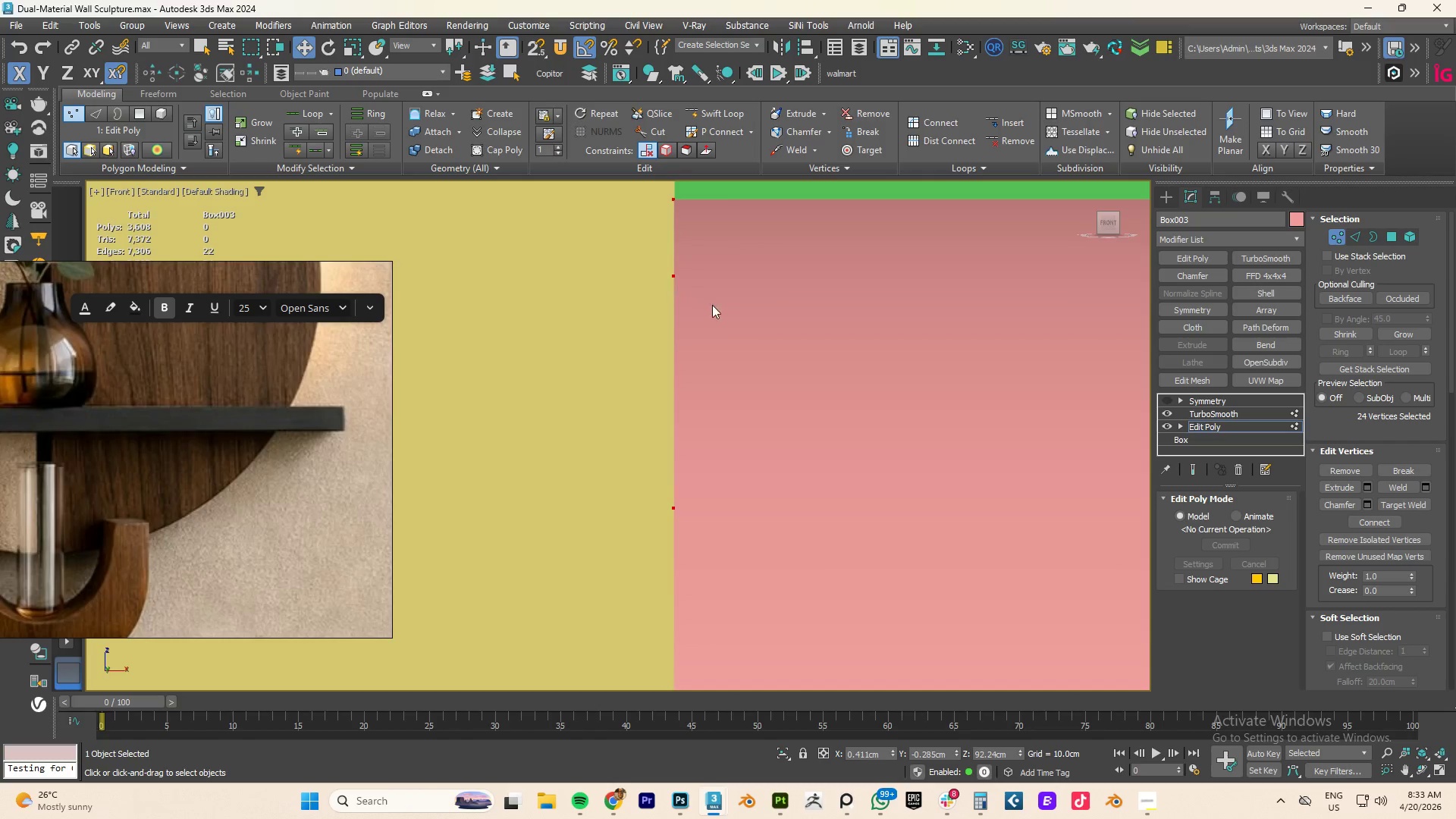 
scroll: coordinate [777, 392], scroll_direction: down, amount: 24.0
 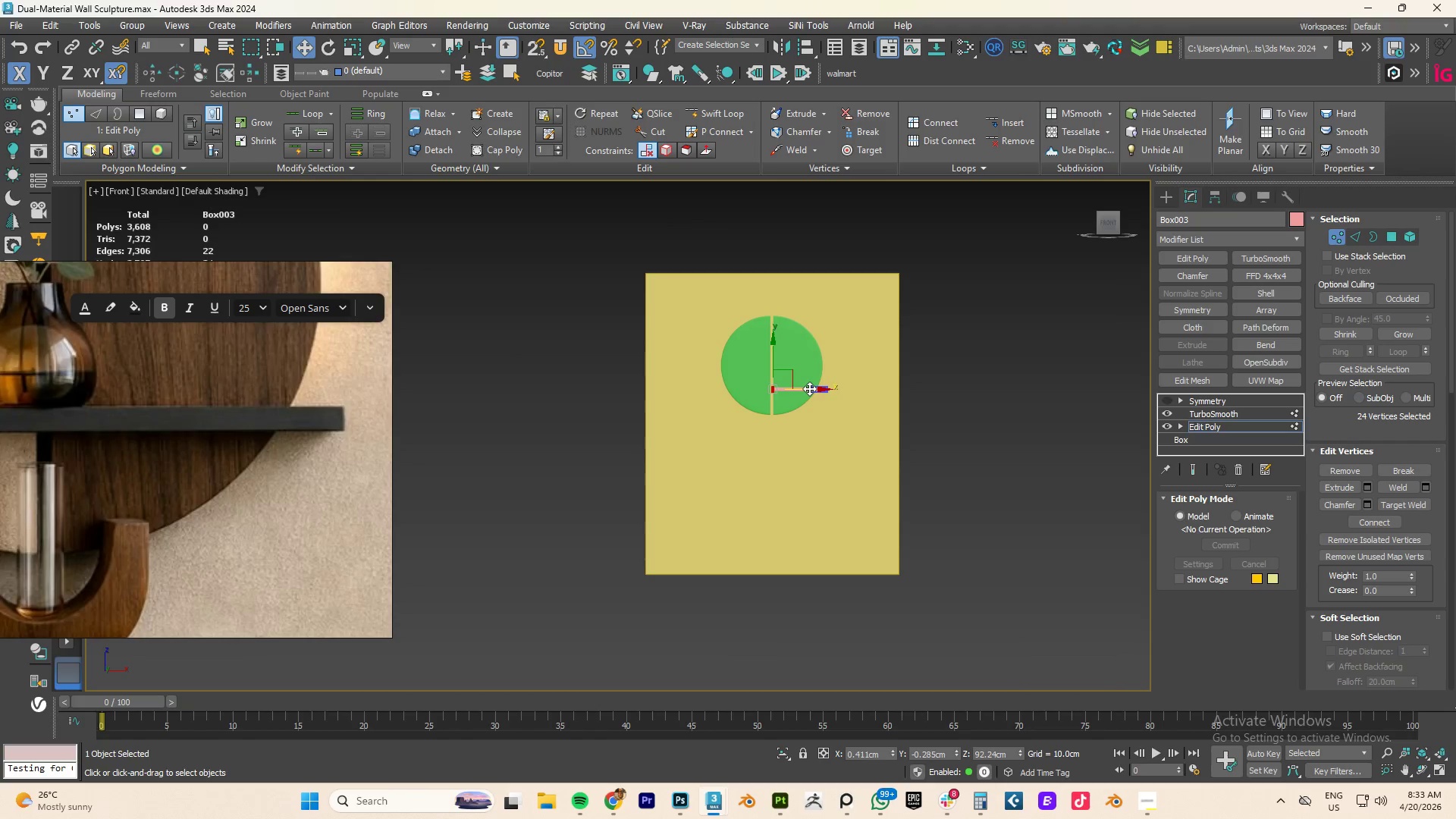 
left_click_drag(start_coordinate=[809, 388], to_coordinate=[764, 347])
 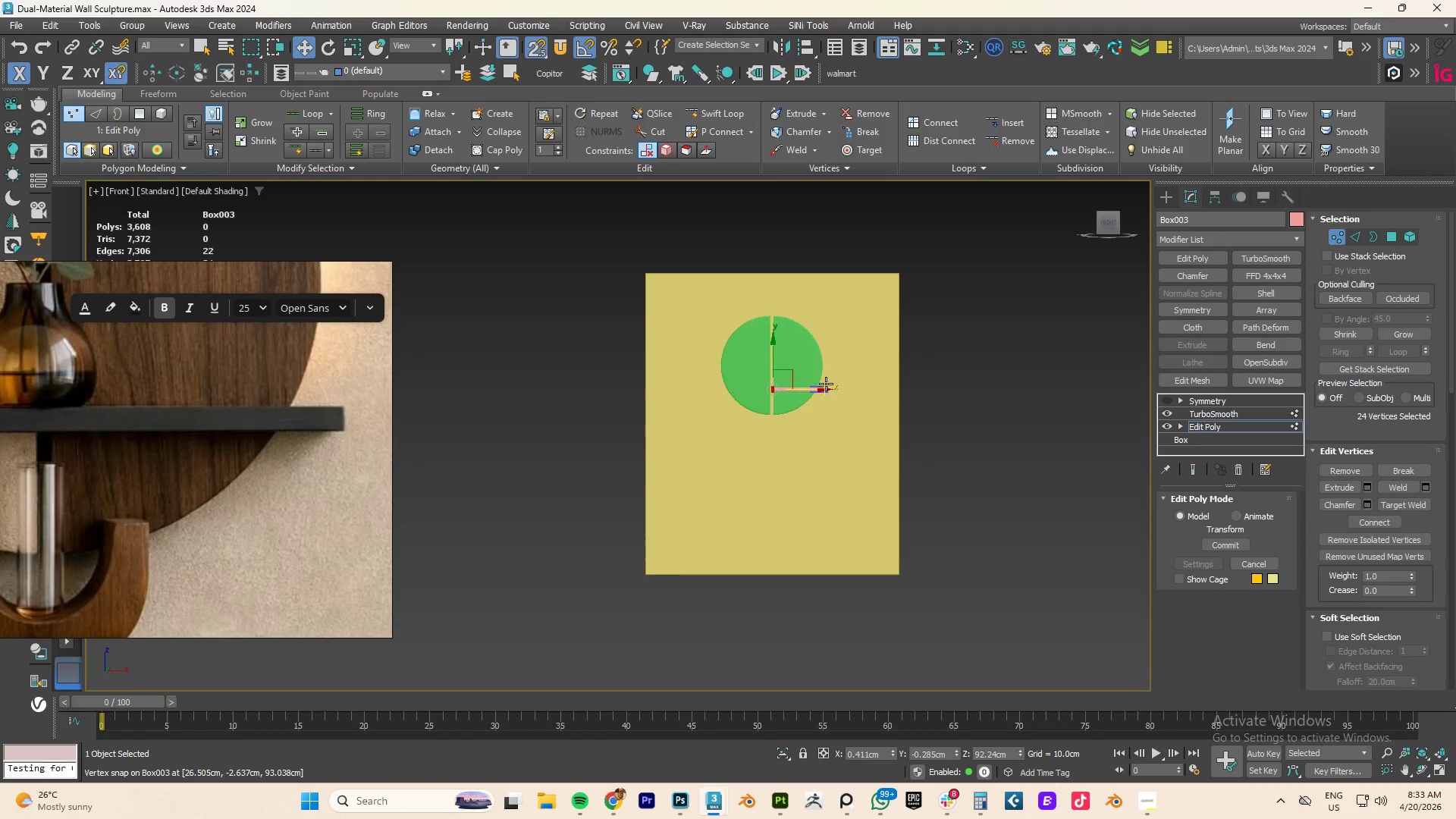 
key(S)
 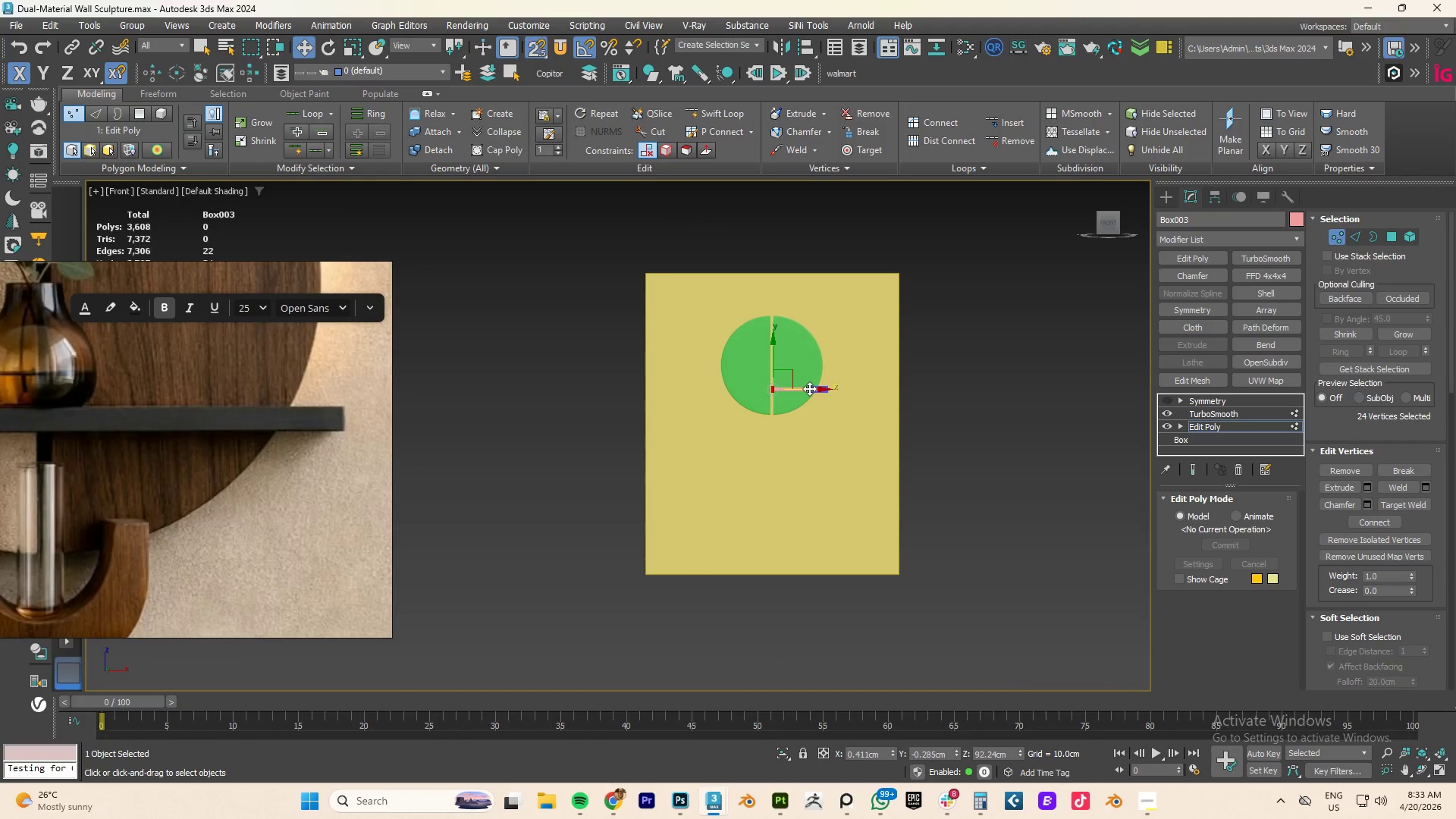 
key(Control+Z)
 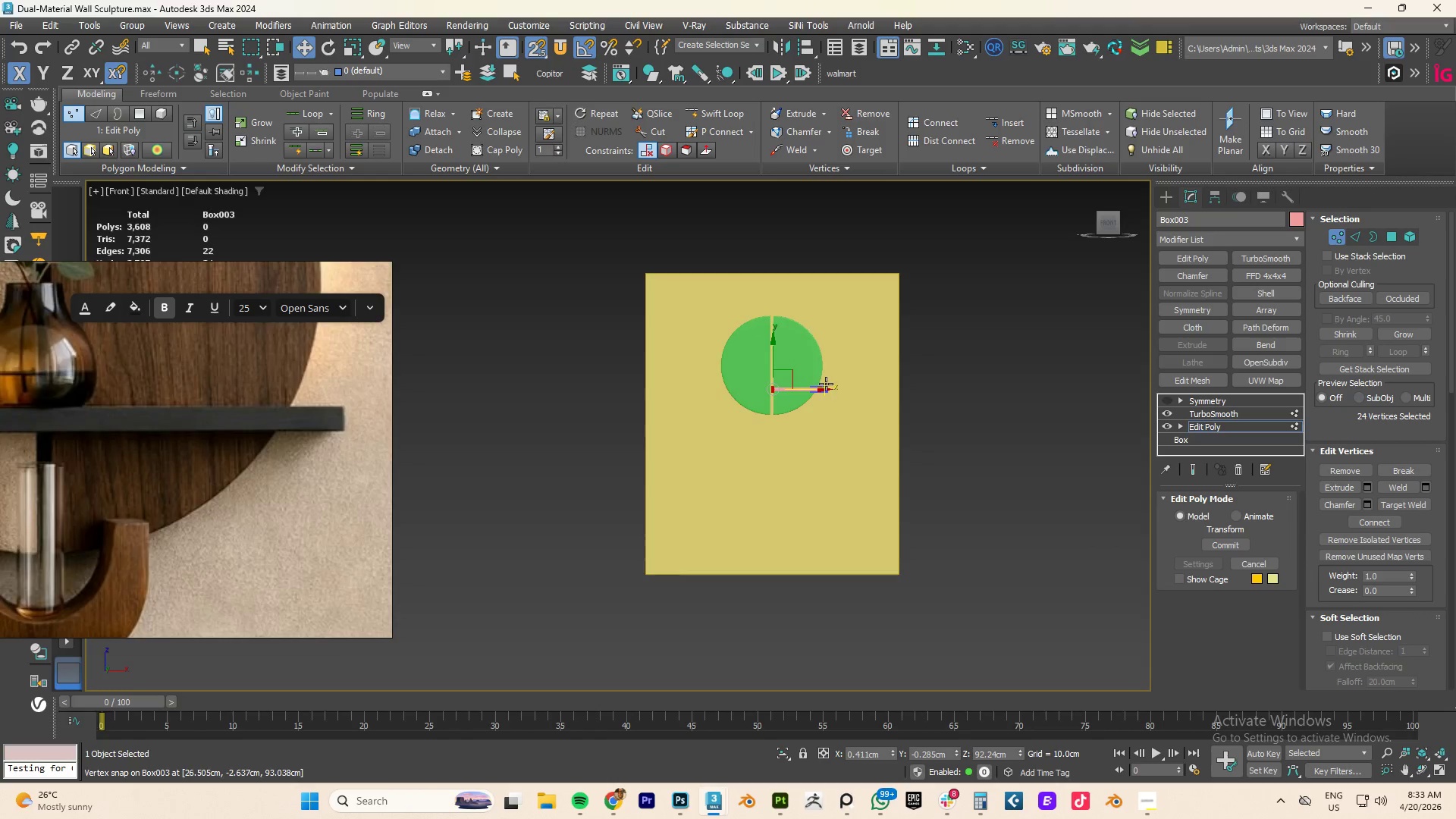 
scroll: coordinate [738, 378], scroll_direction: up, amount: 7.0
 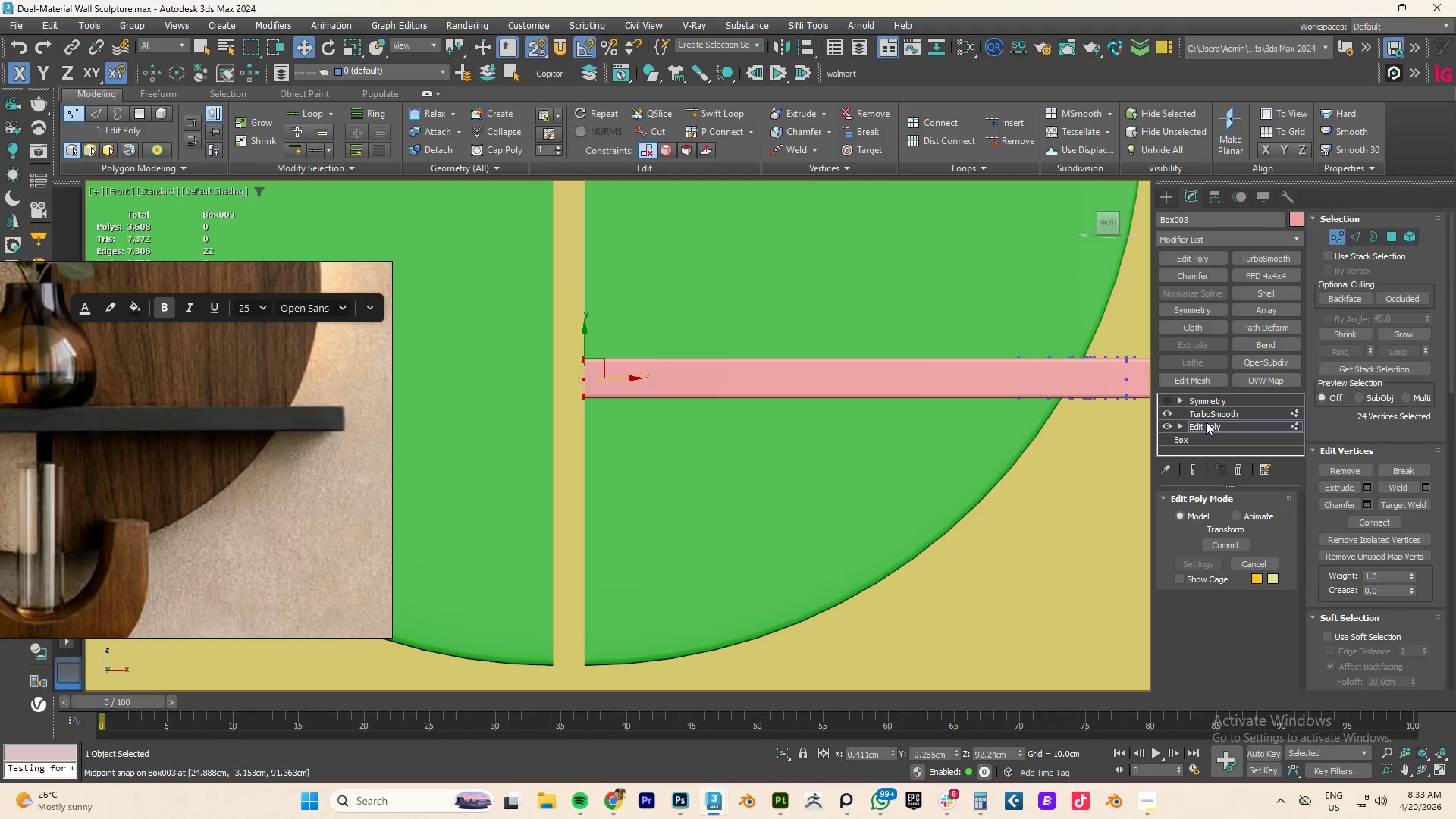 
left_click([1207, 425])
 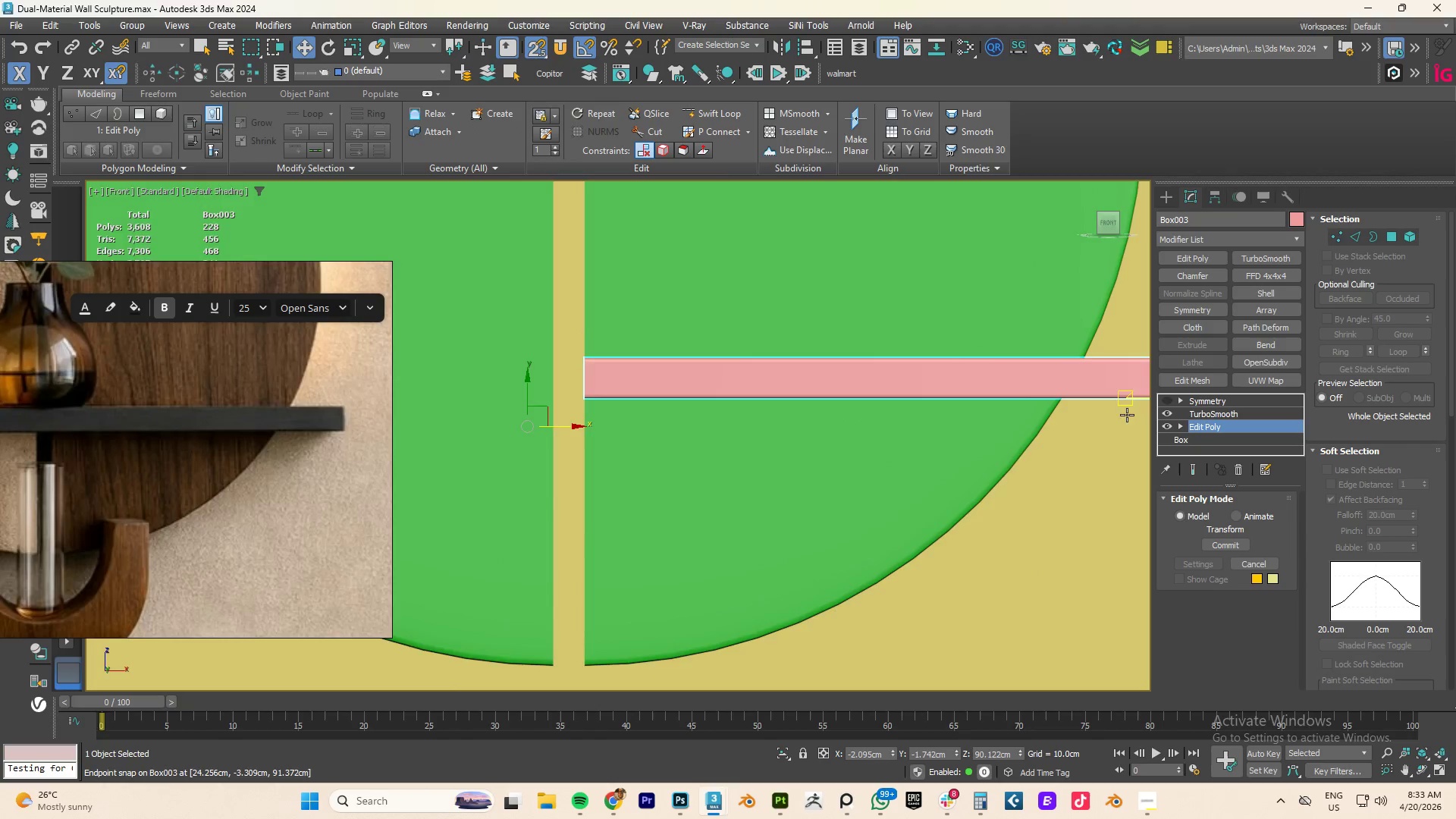 
scroll: coordinate [1088, 418], scroll_direction: down, amount: 3.0
 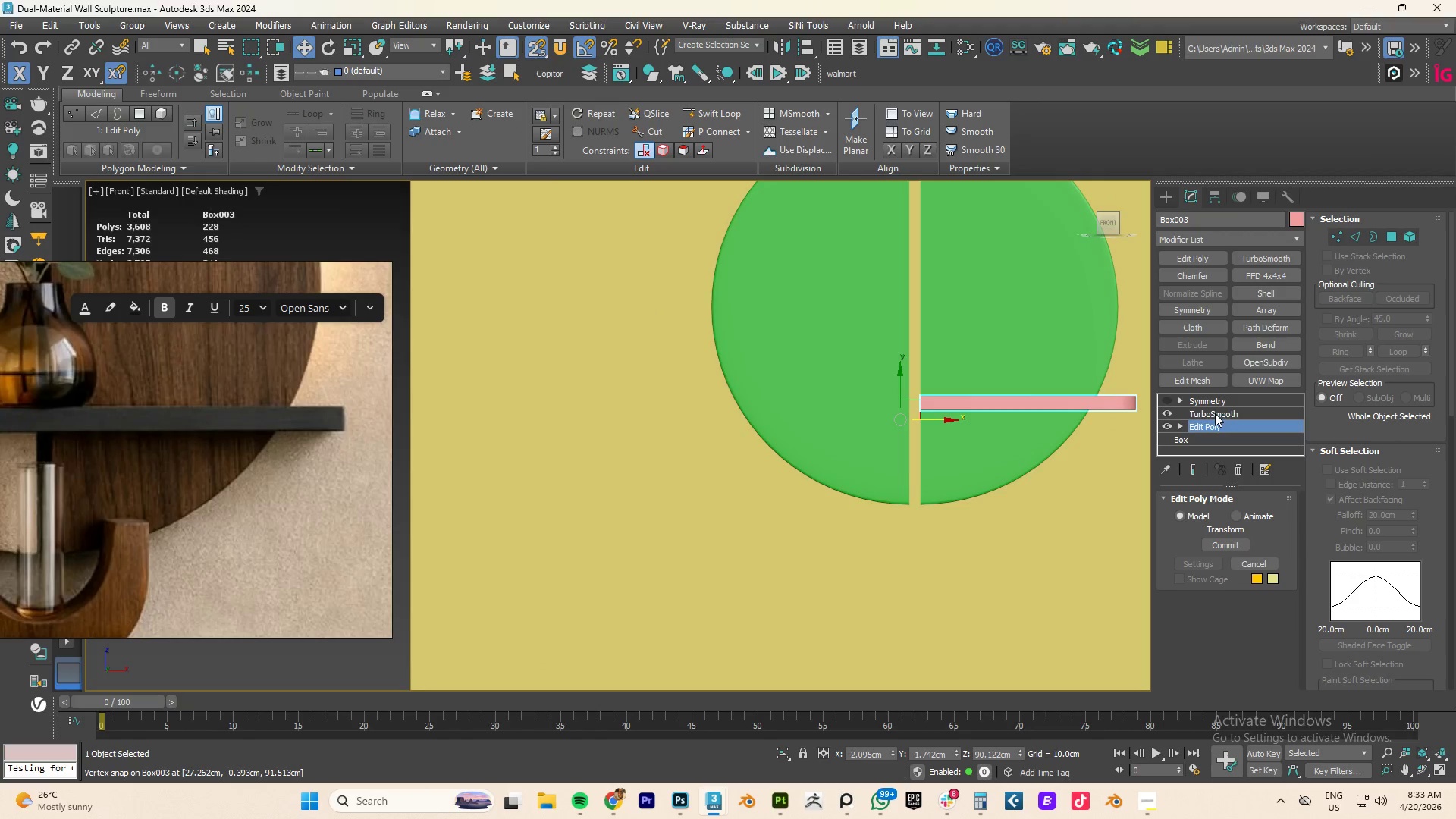 
left_click([1207, 410])
 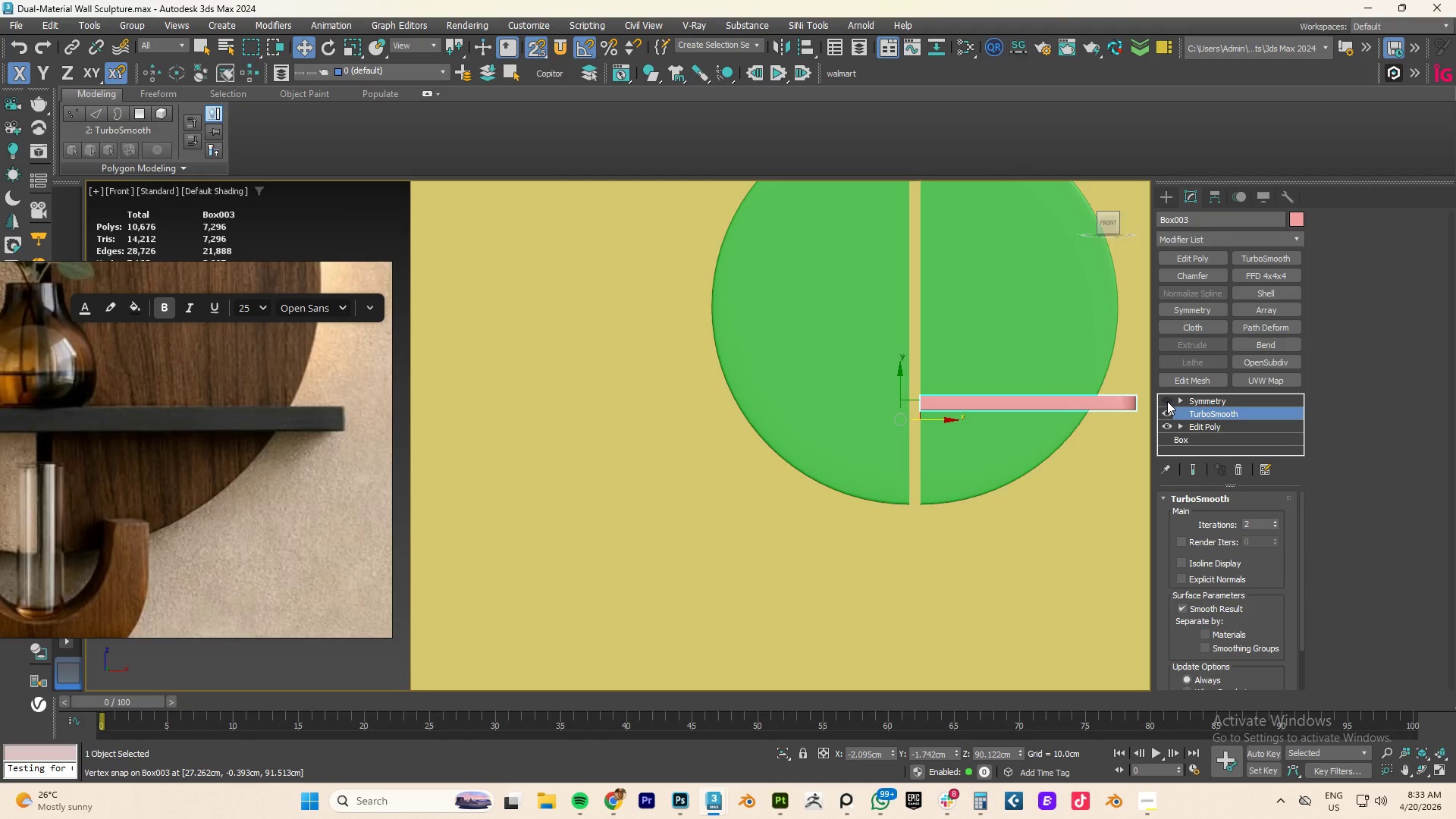 
left_click([1167, 401])
 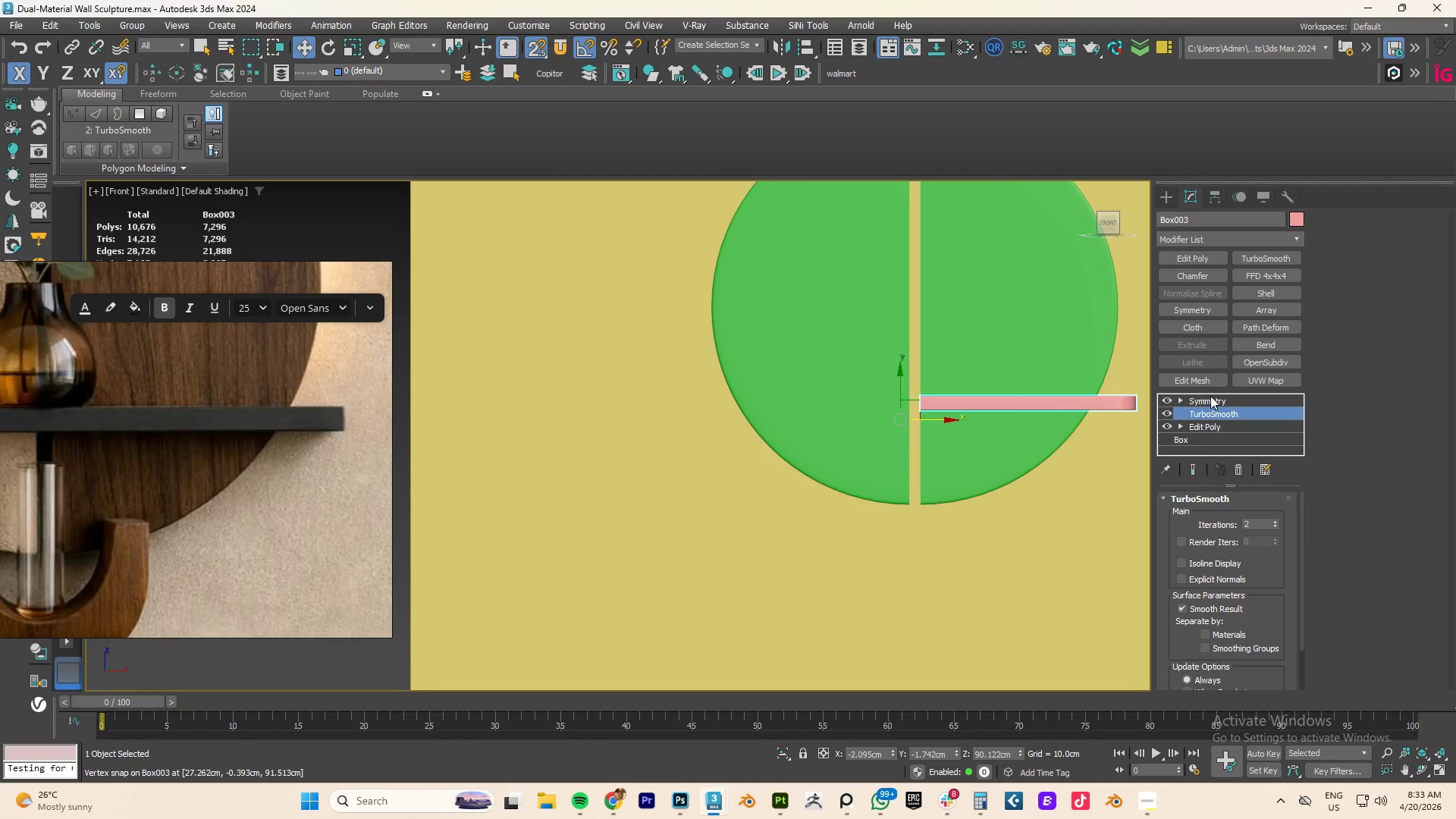 
left_click([1212, 396])
 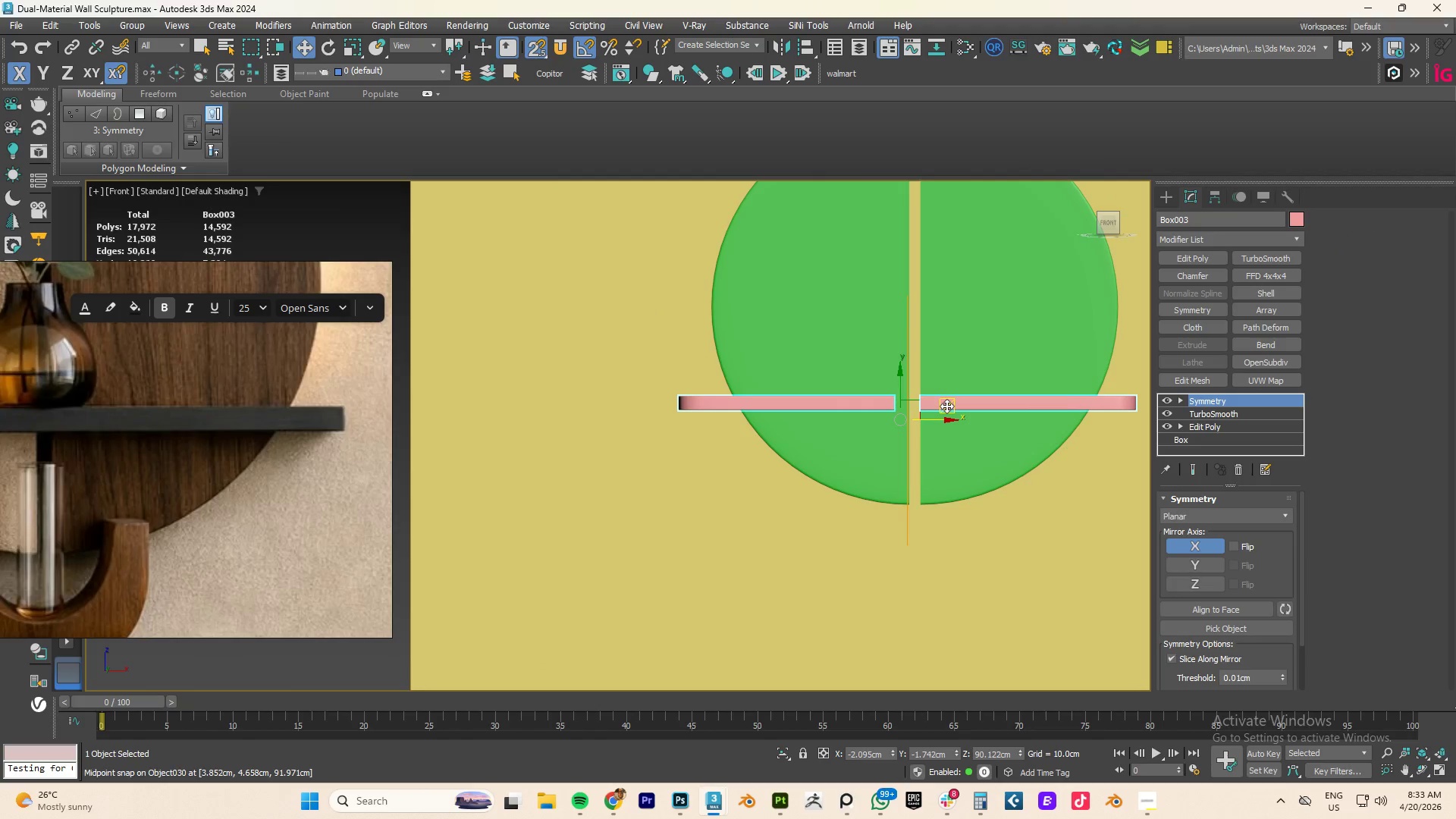 
hold_key(key=AltLeft, duration=1.47)
 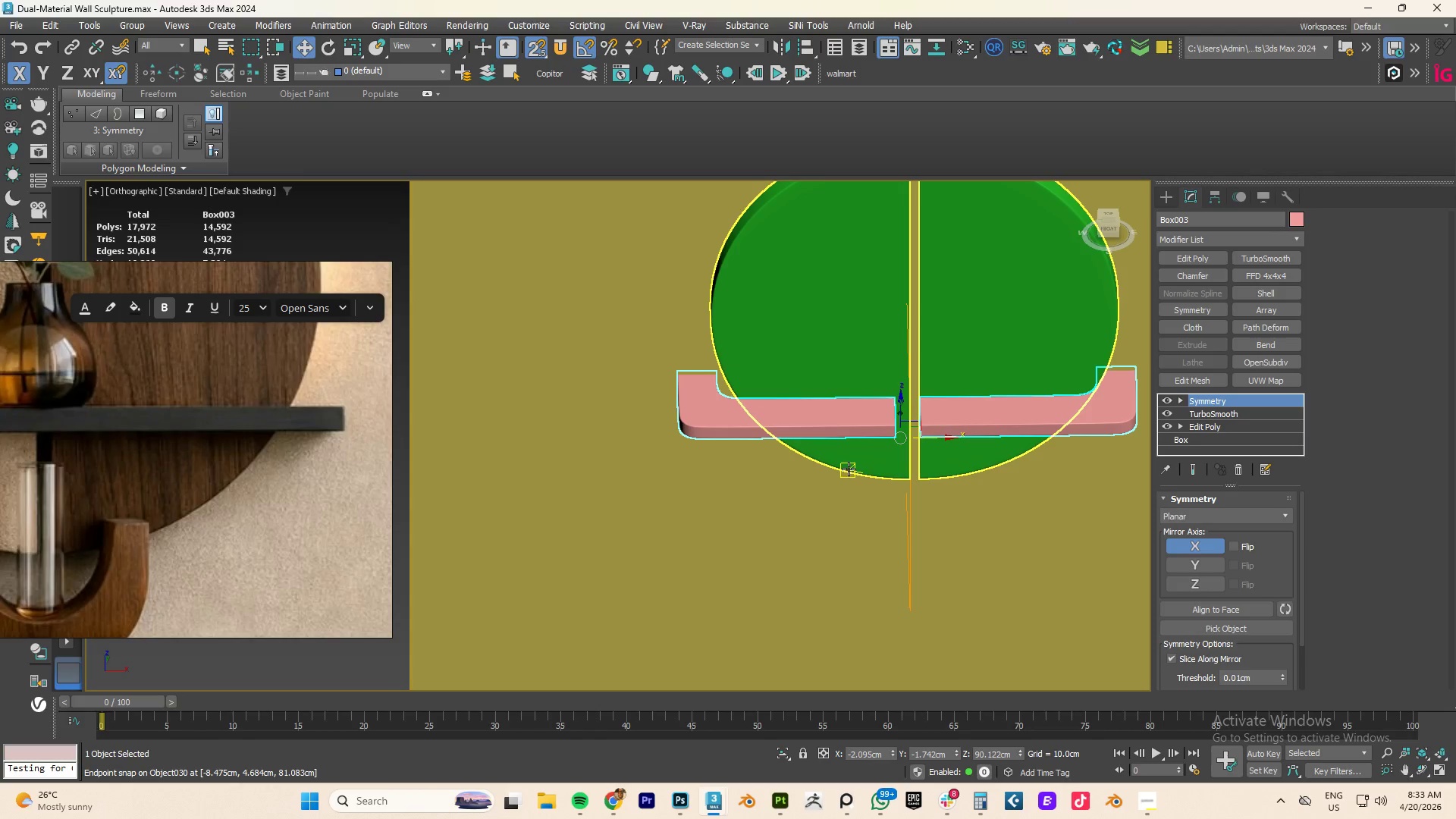 
type(tz)
 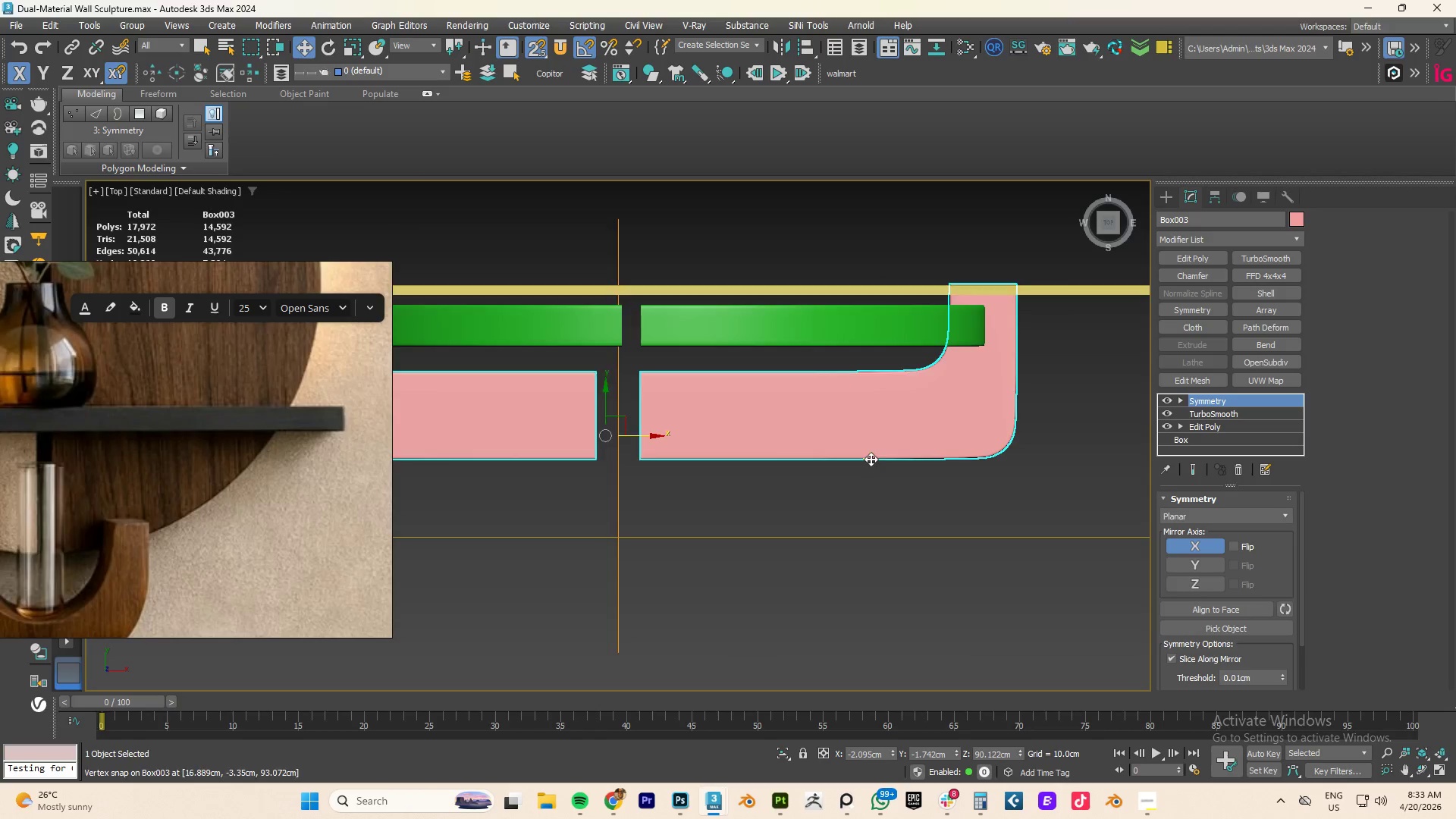 
scroll: coordinate [882, 457], scroll_direction: down, amount: 3.0
 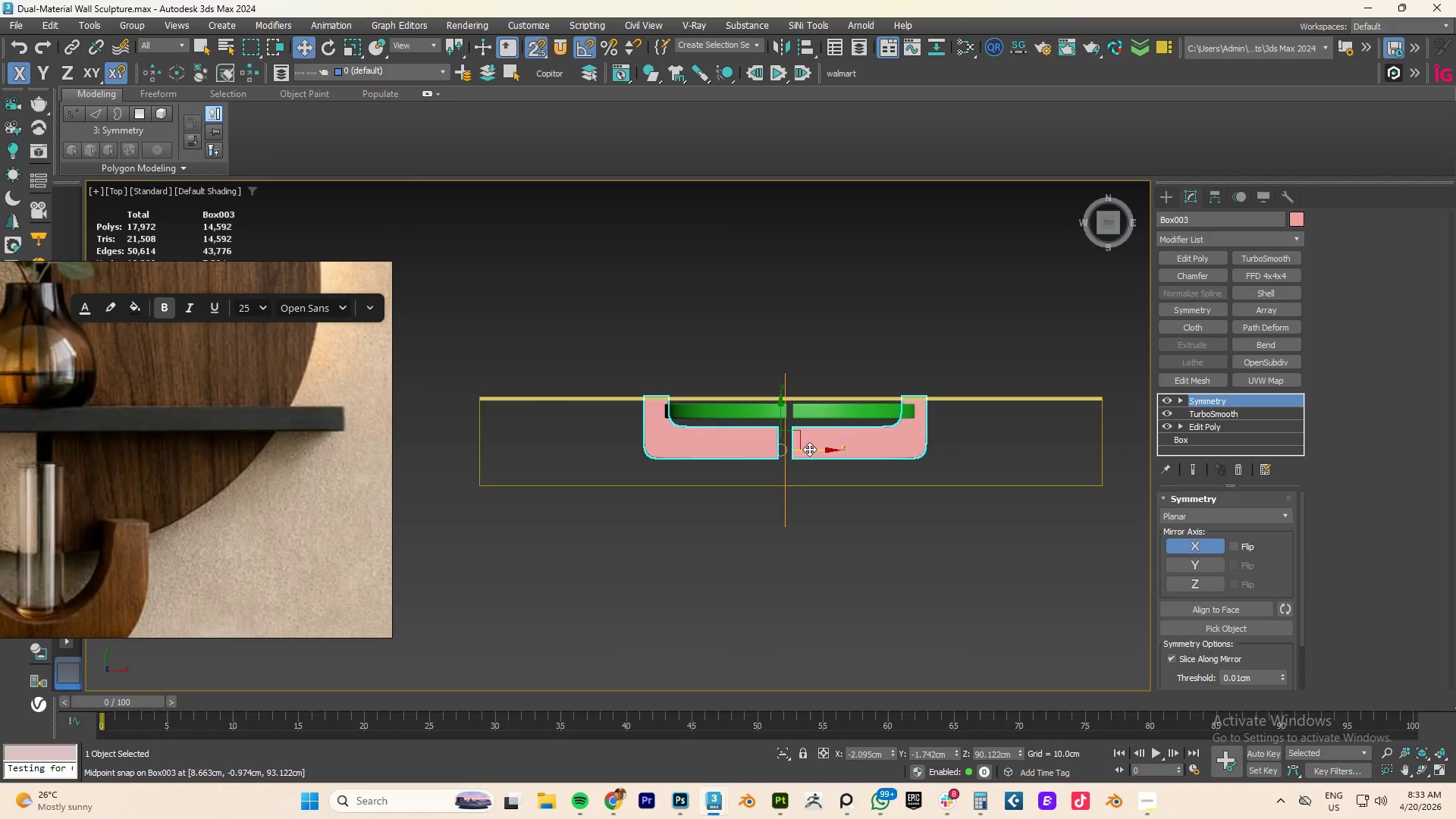 
key(1)
 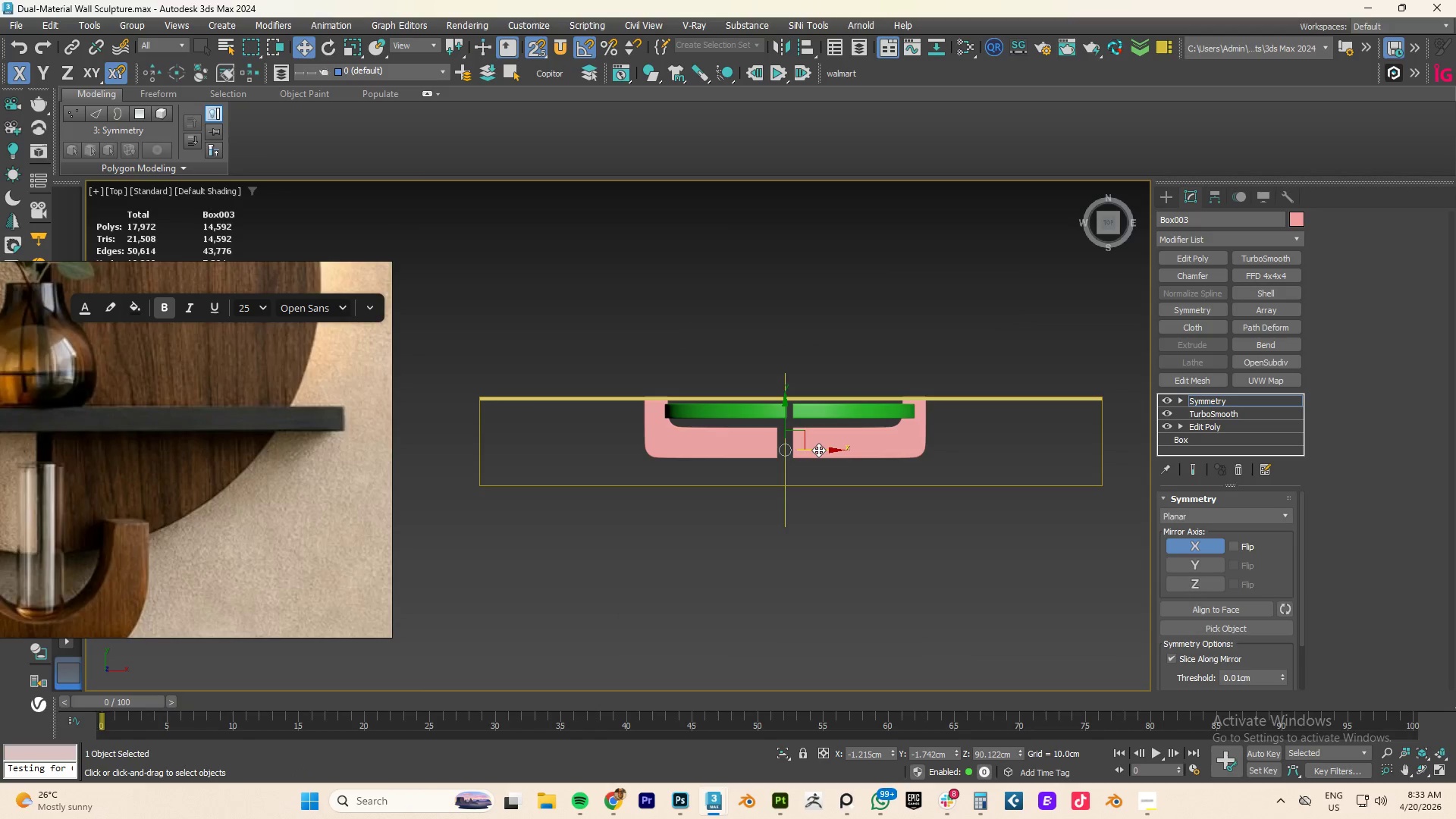 
left_click_drag(start_coordinate=[818, 450], to_coordinate=[792, 451])
 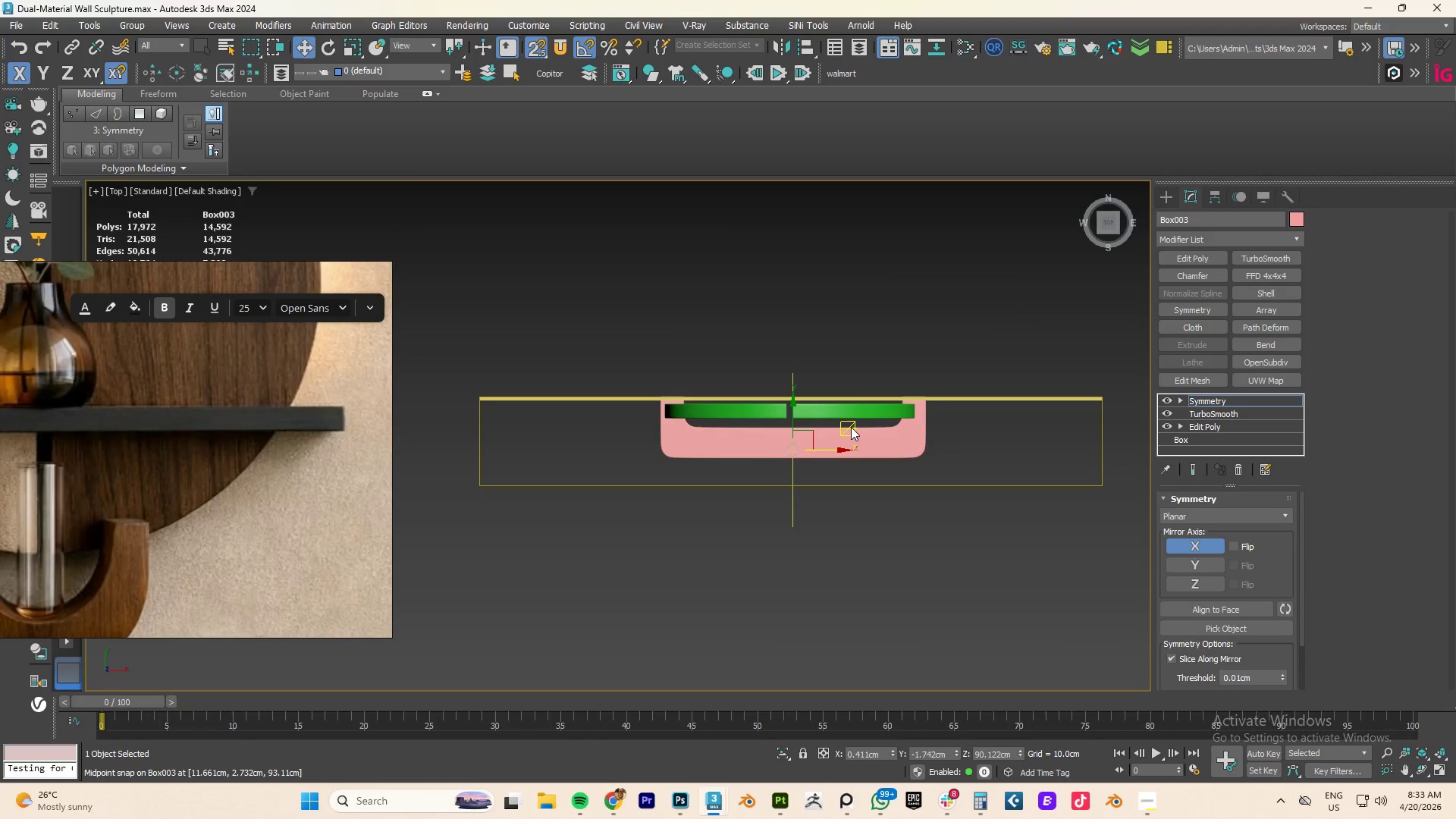 
hold_key(key=AltLeft, duration=2.28)
 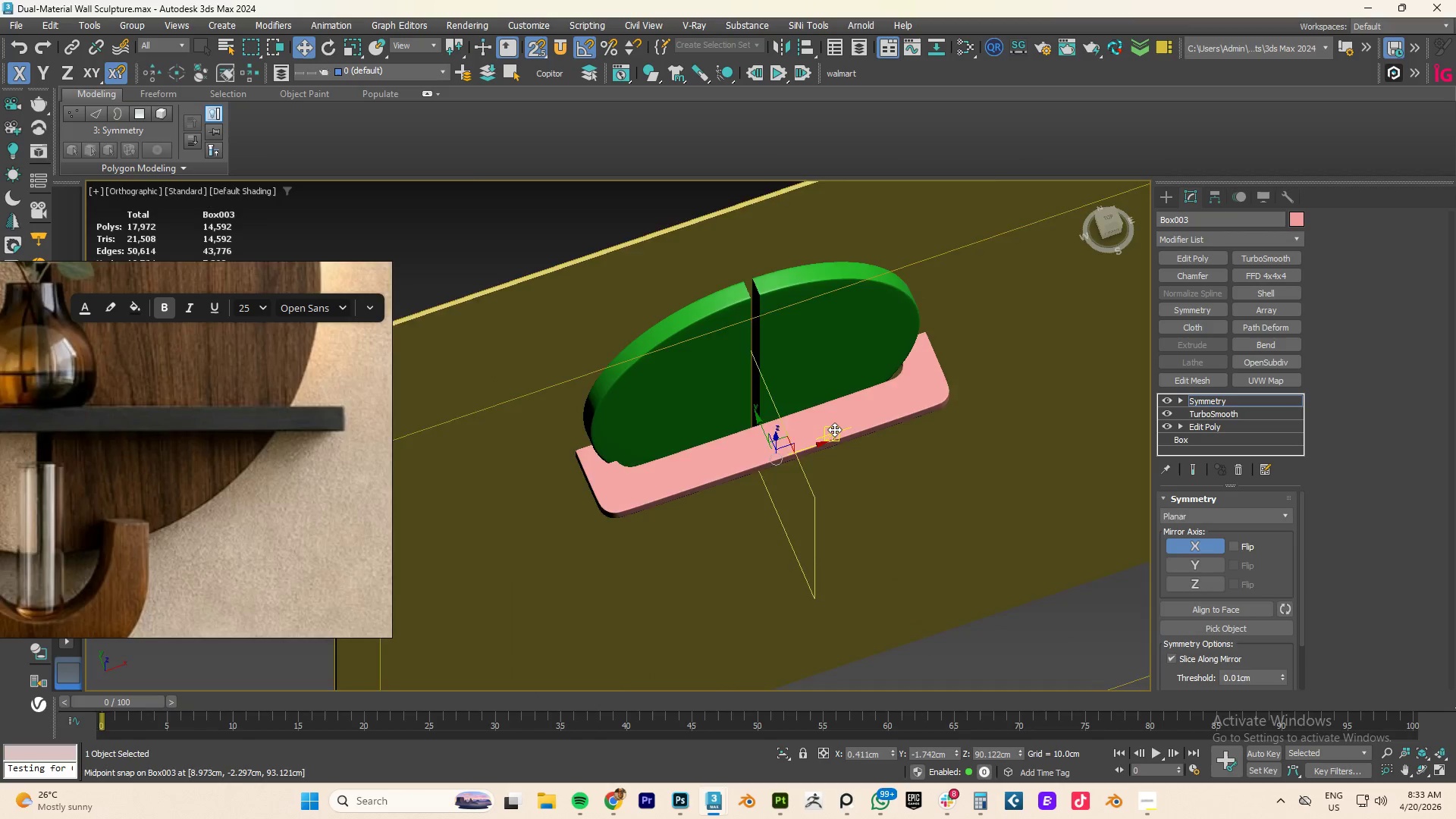 
scroll: coordinate [834, 429], scroll_direction: up, amount: 3.0
 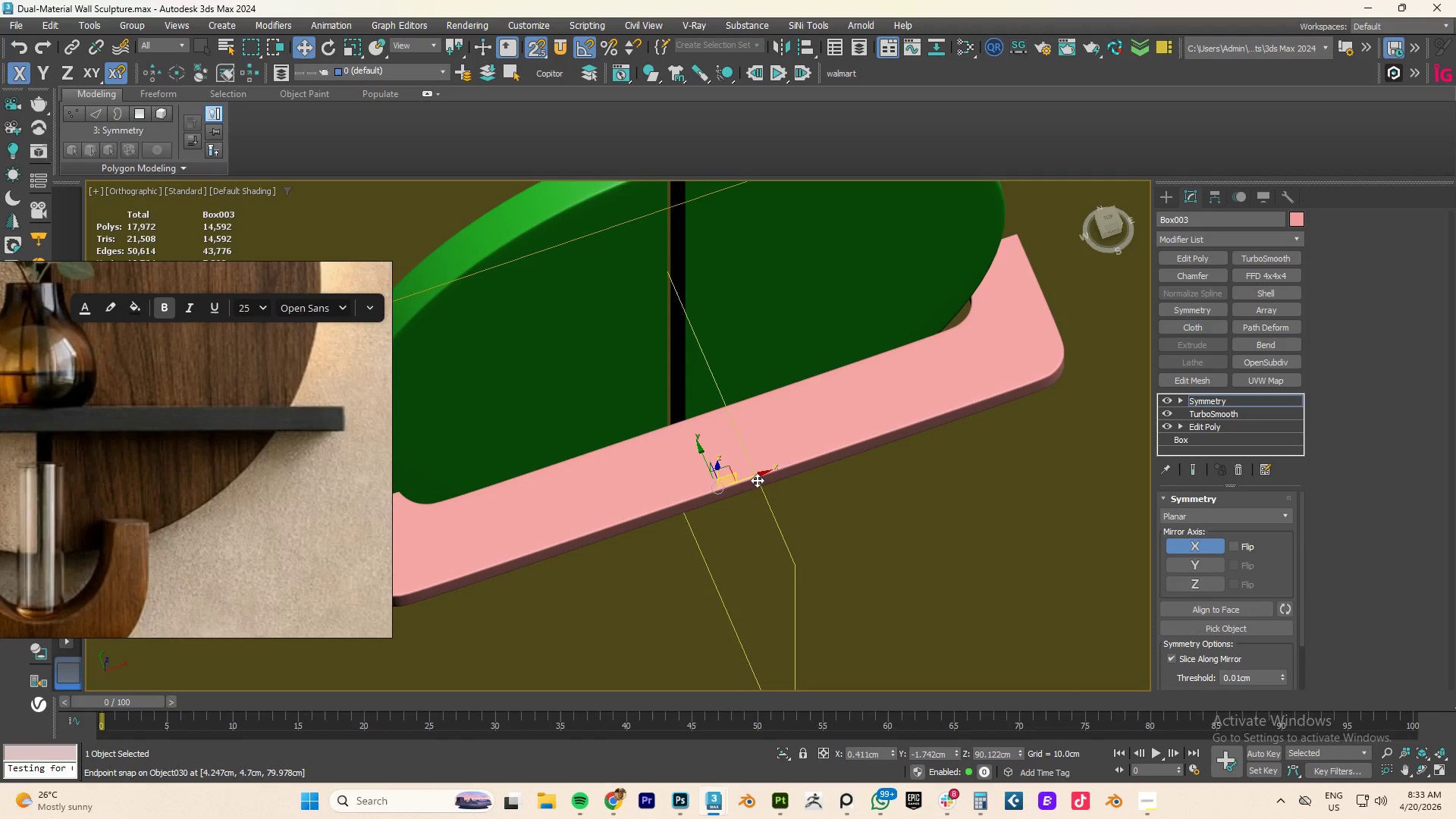 
key(S)
 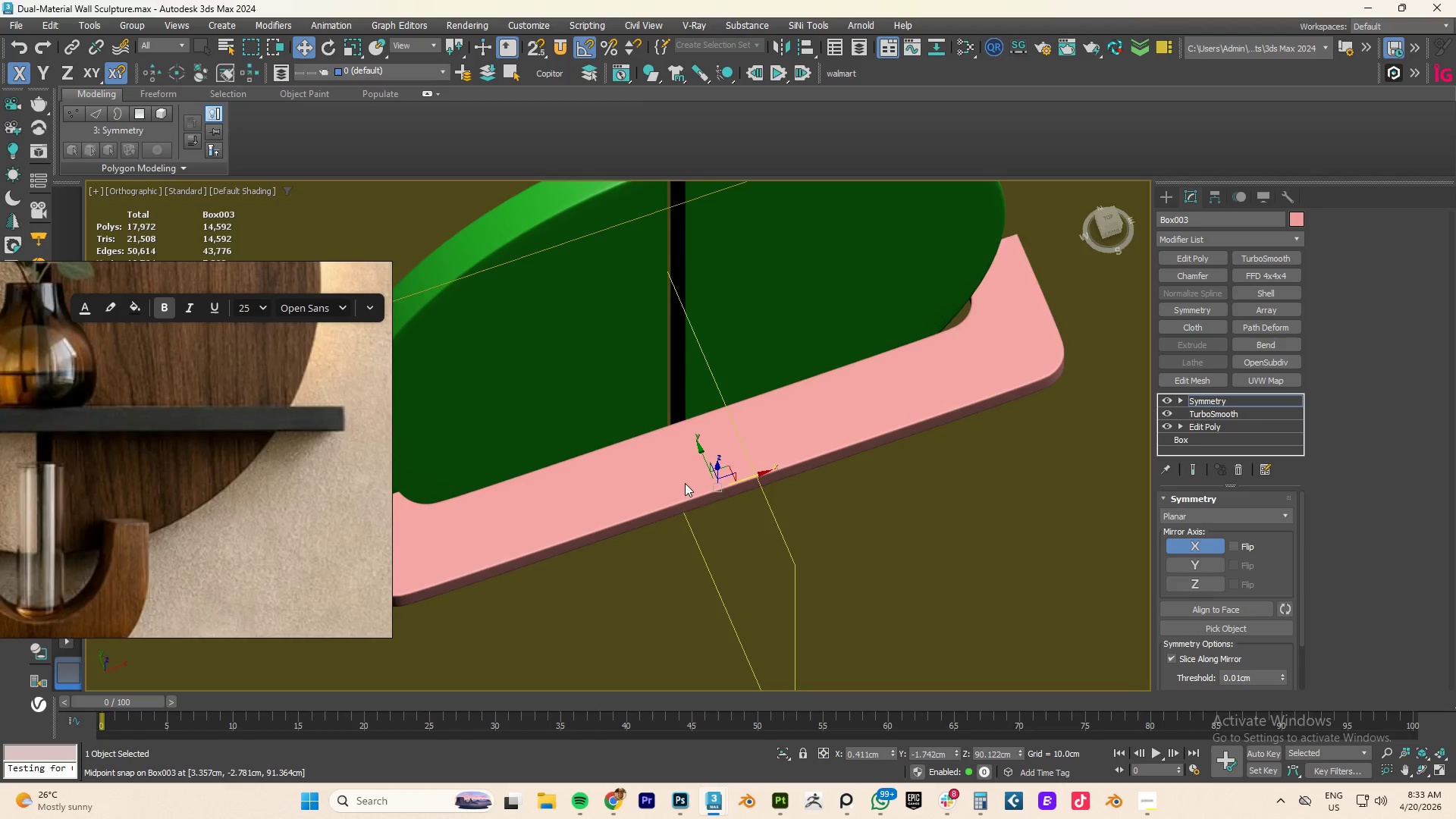 
scroll: coordinate [685, 483], scroll_direction: down, amount: 3.0
 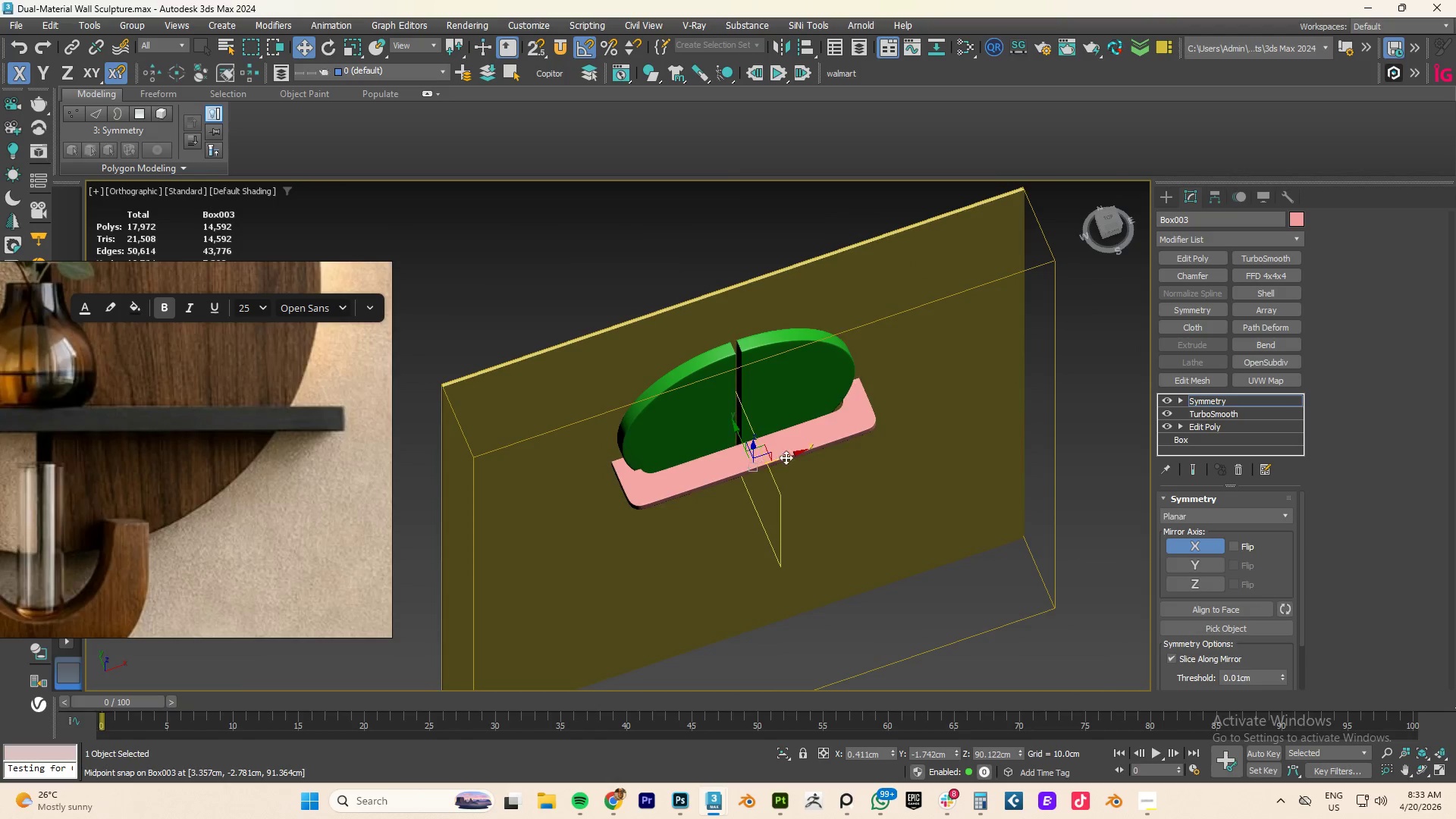 
scroll: coordinate [795, 458], scroll_direction: up, amount: 2.0
 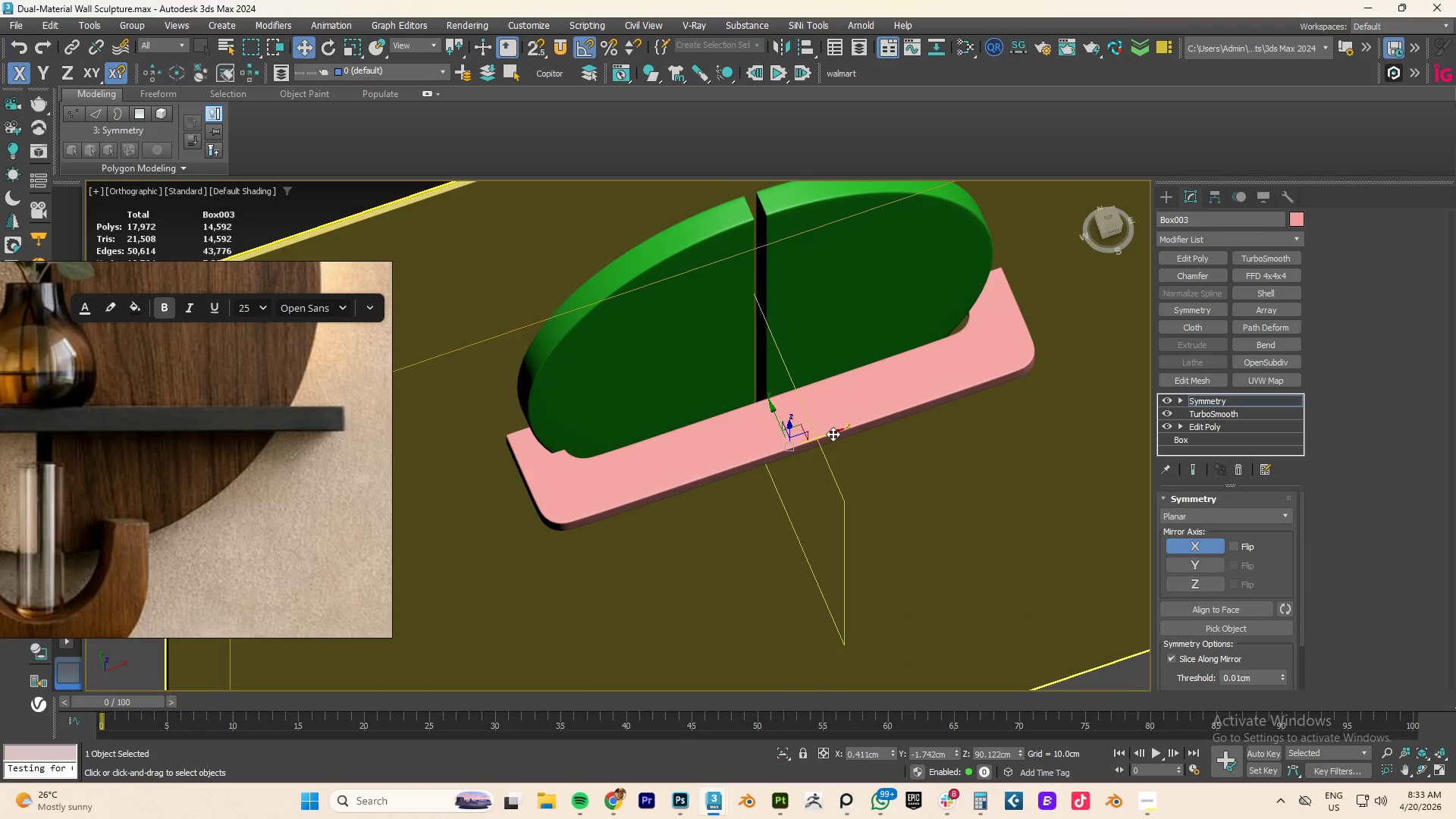 
left_click_drag(start_coordinate=[831, 434], to_coordinate=[826, 439])
 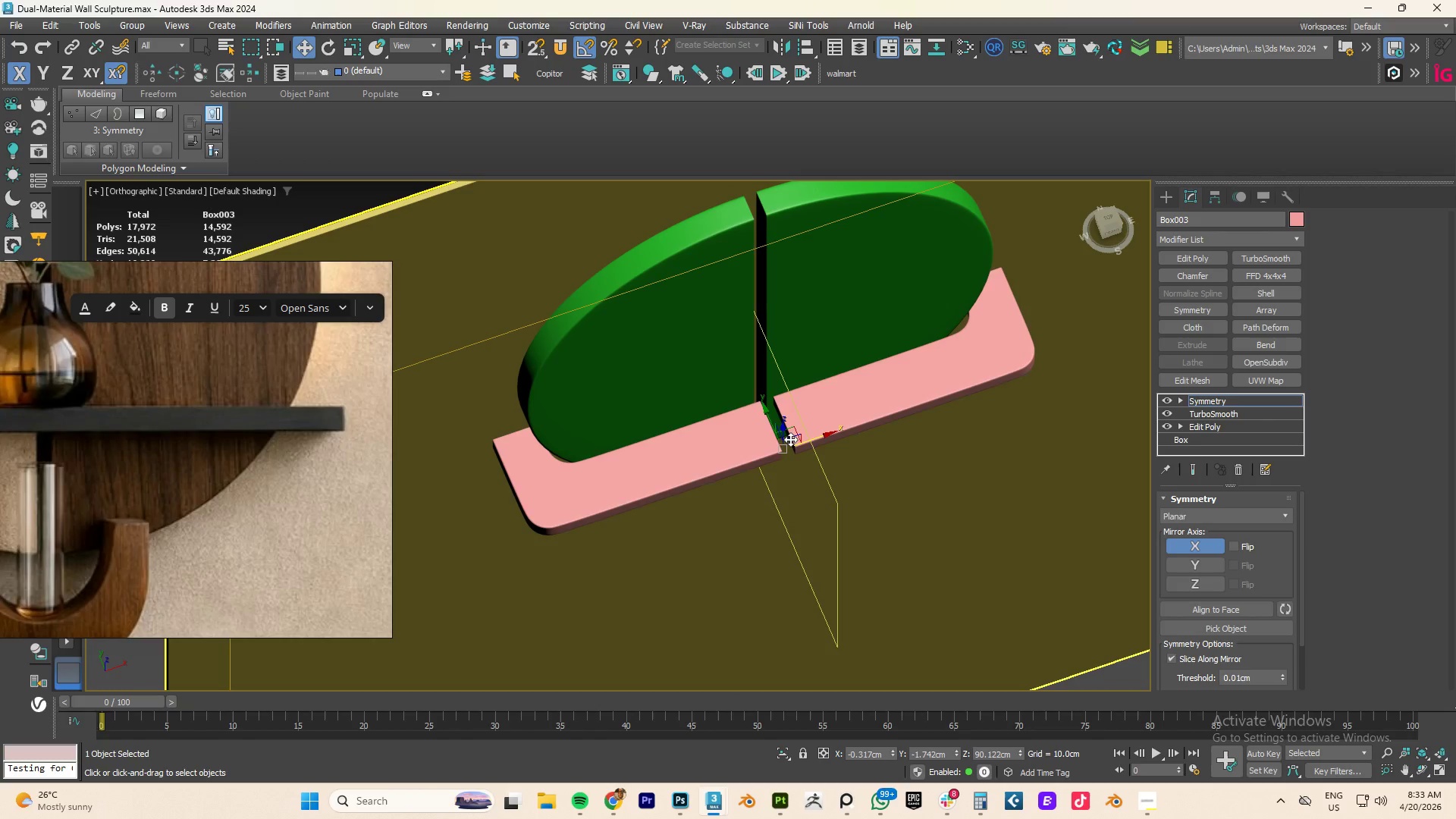 
hold_key(key=AltLeft, duration=3.3)
 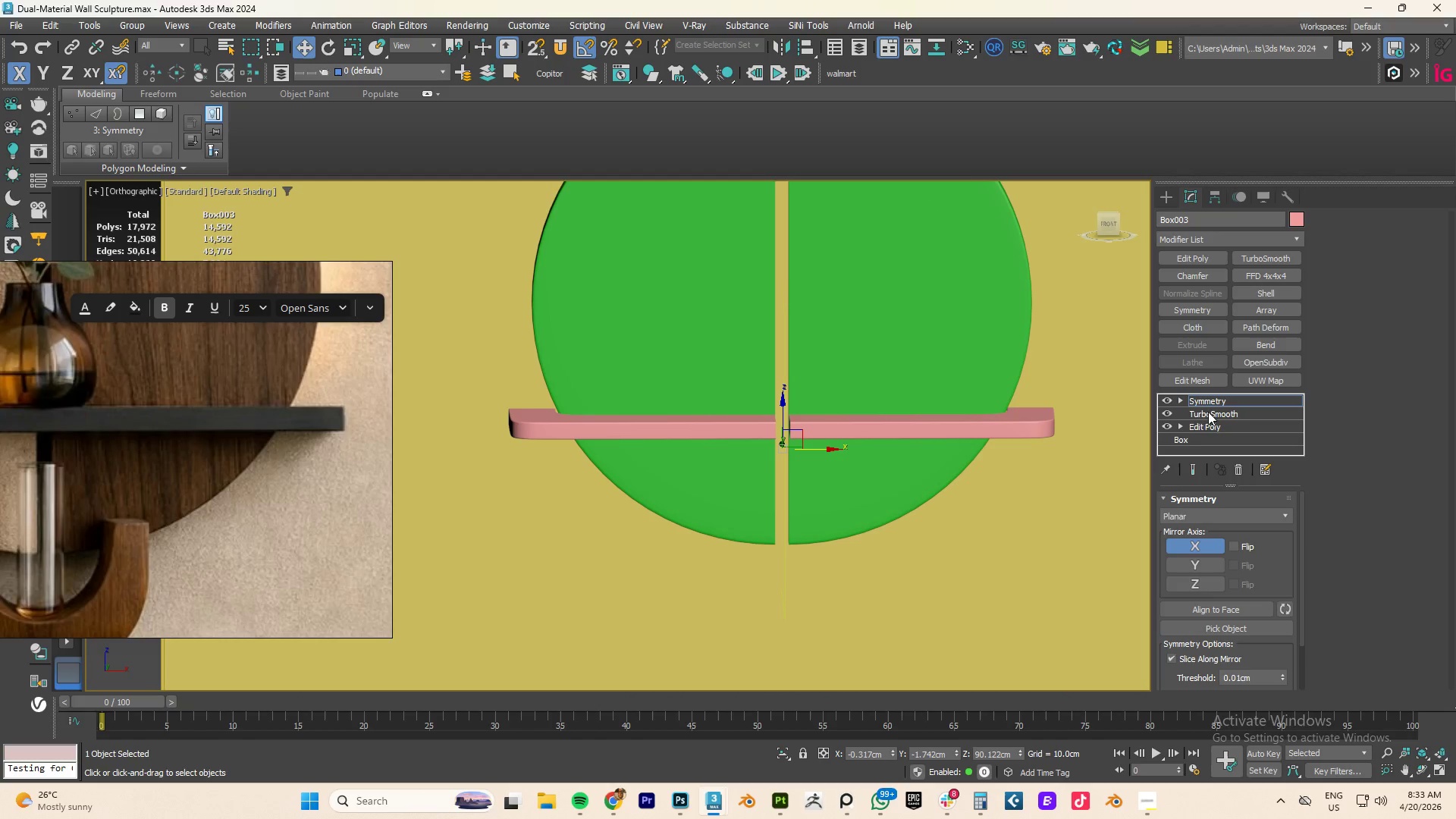 
left_click([1201, 424])
 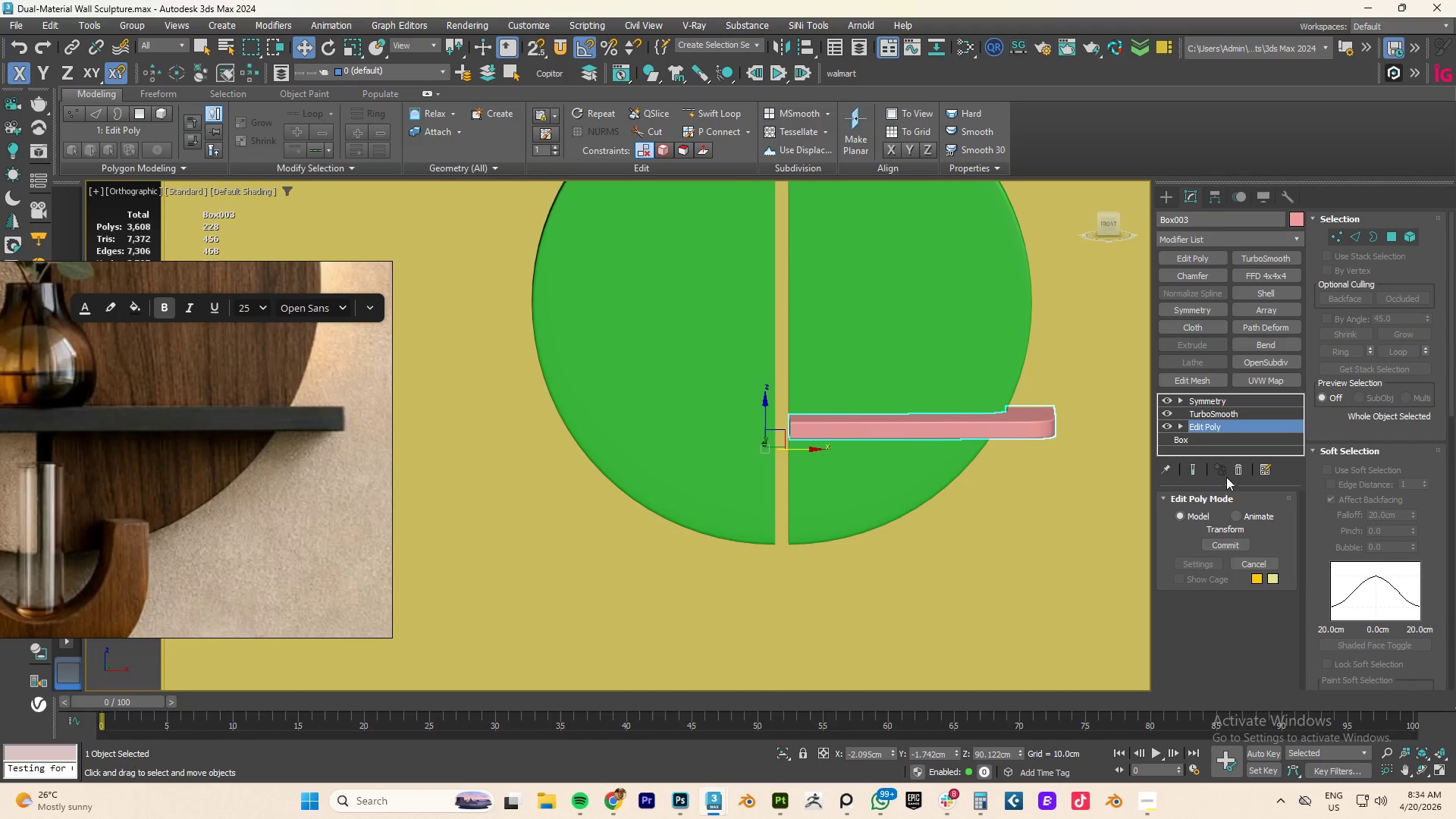 
left_click([1189, 466])
 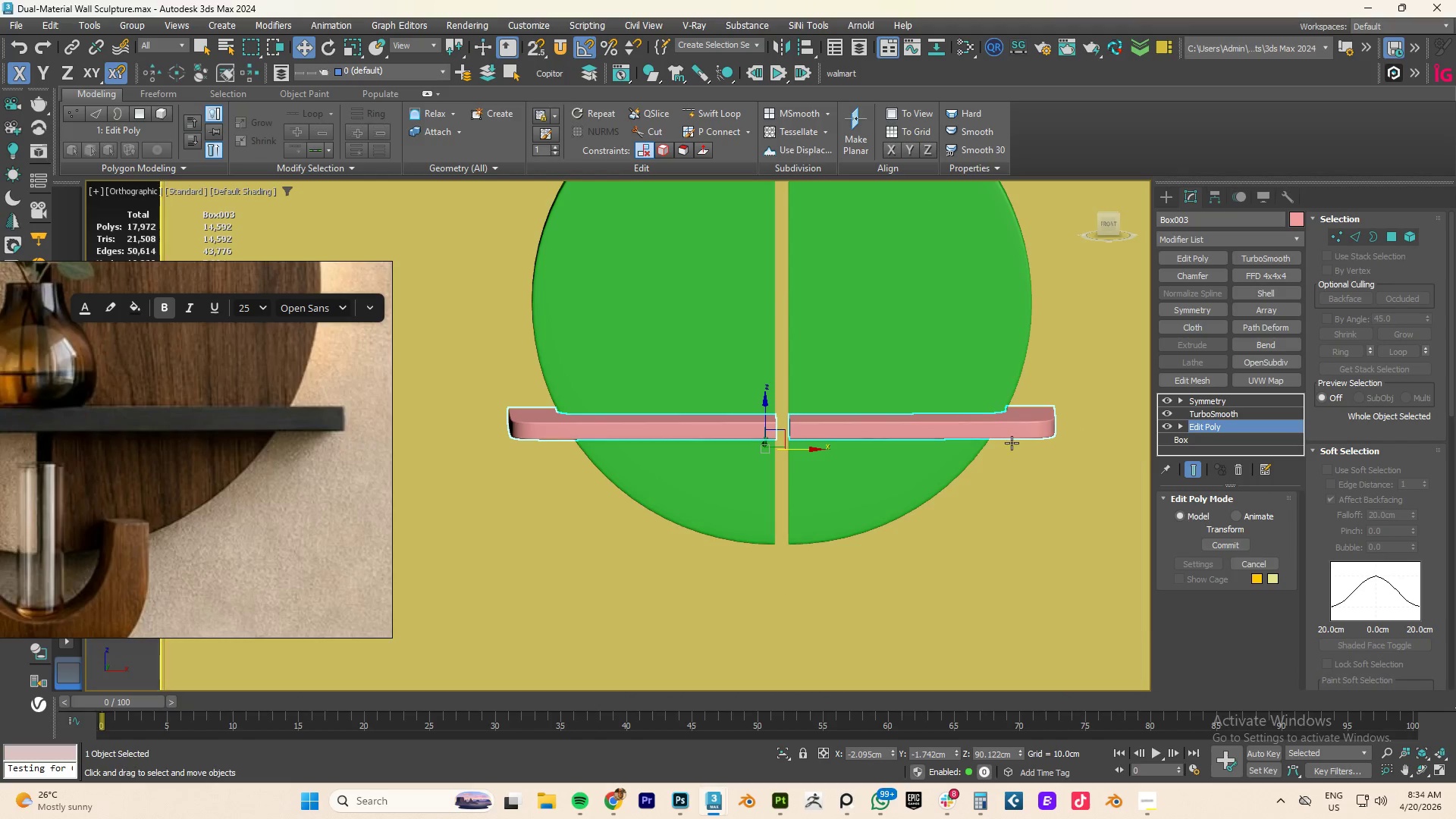 
key(1)
 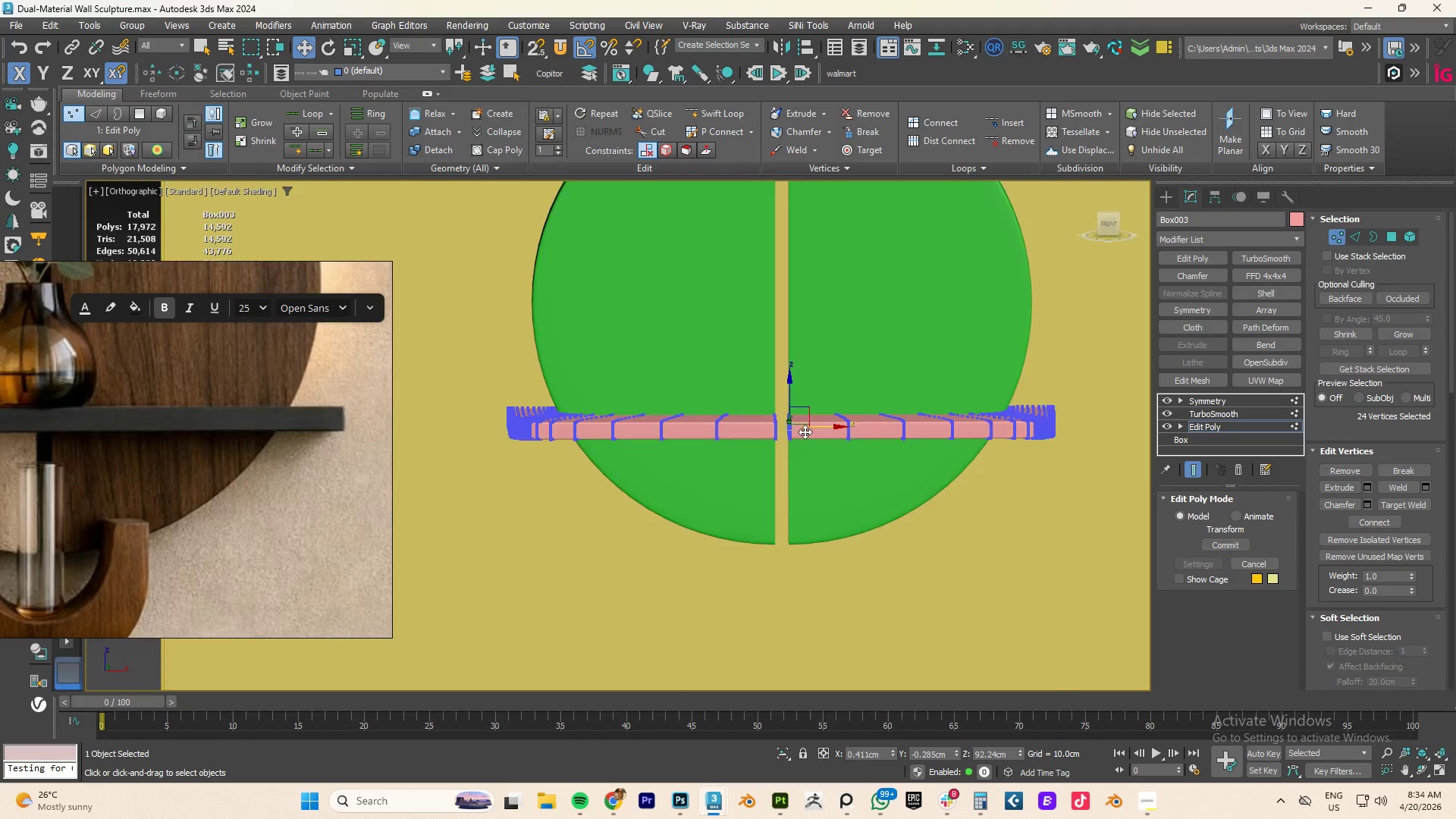 
scroll: coordinate [805, 431], scroll_direction: up, amount: 4.0
 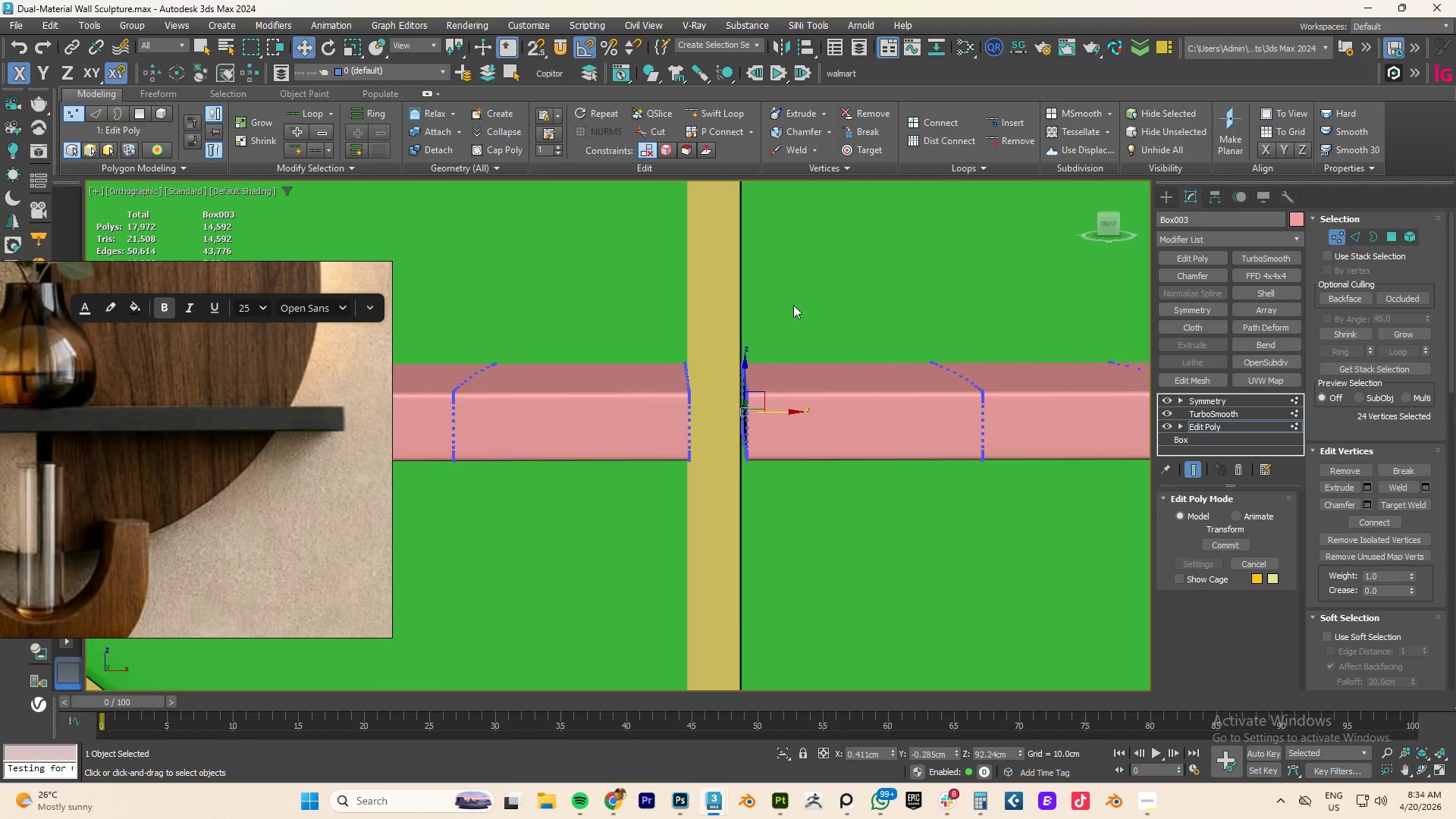 
left_click_drag(start_coordinate=[799, 296], to_coordinate=[730, 526])
 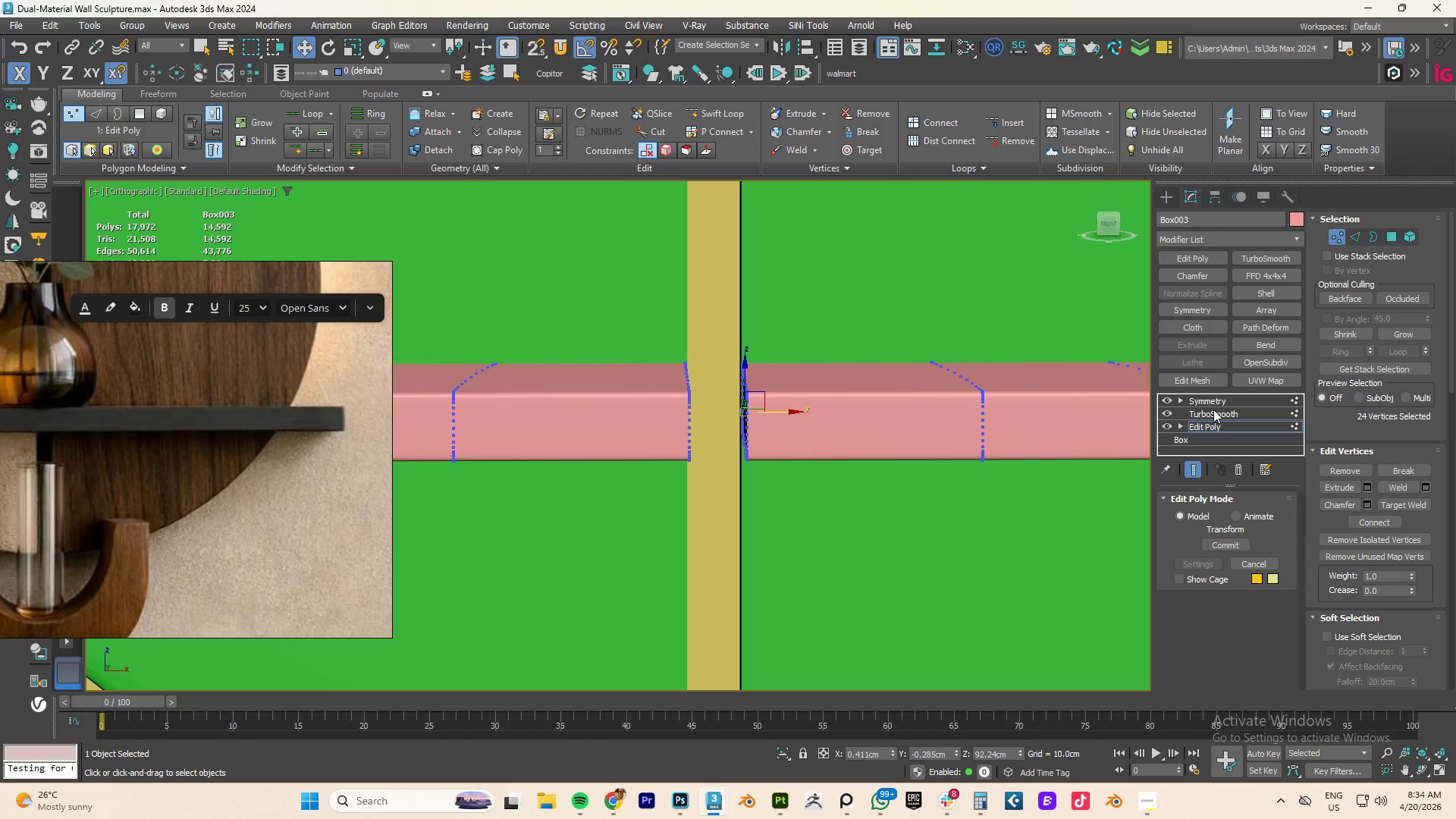 
left_click([1165, 410])
 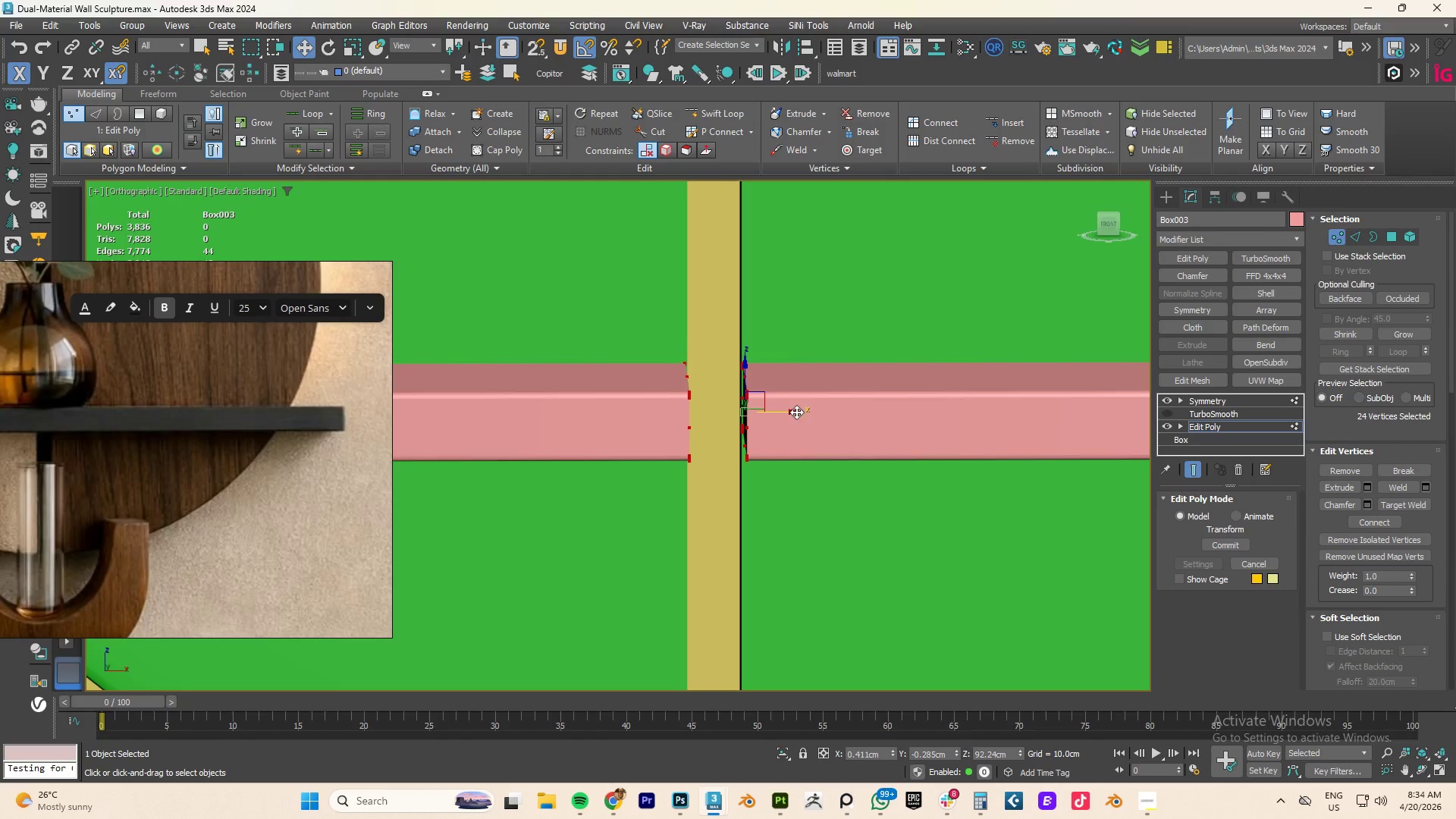 
left_click_drag(start_coordinate=[786, 411], to_coordinate=[706, 419])
 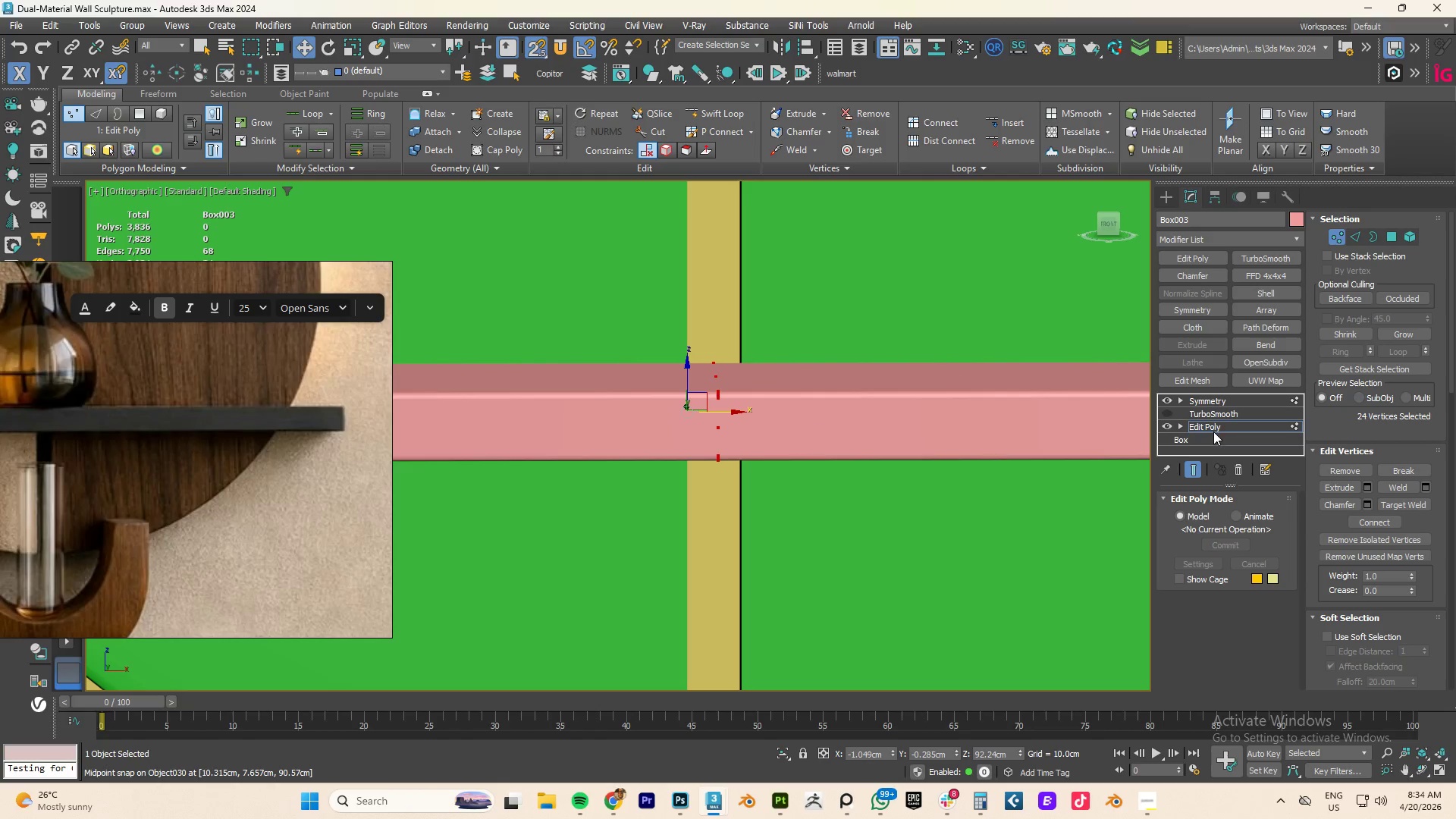 
key(S)
 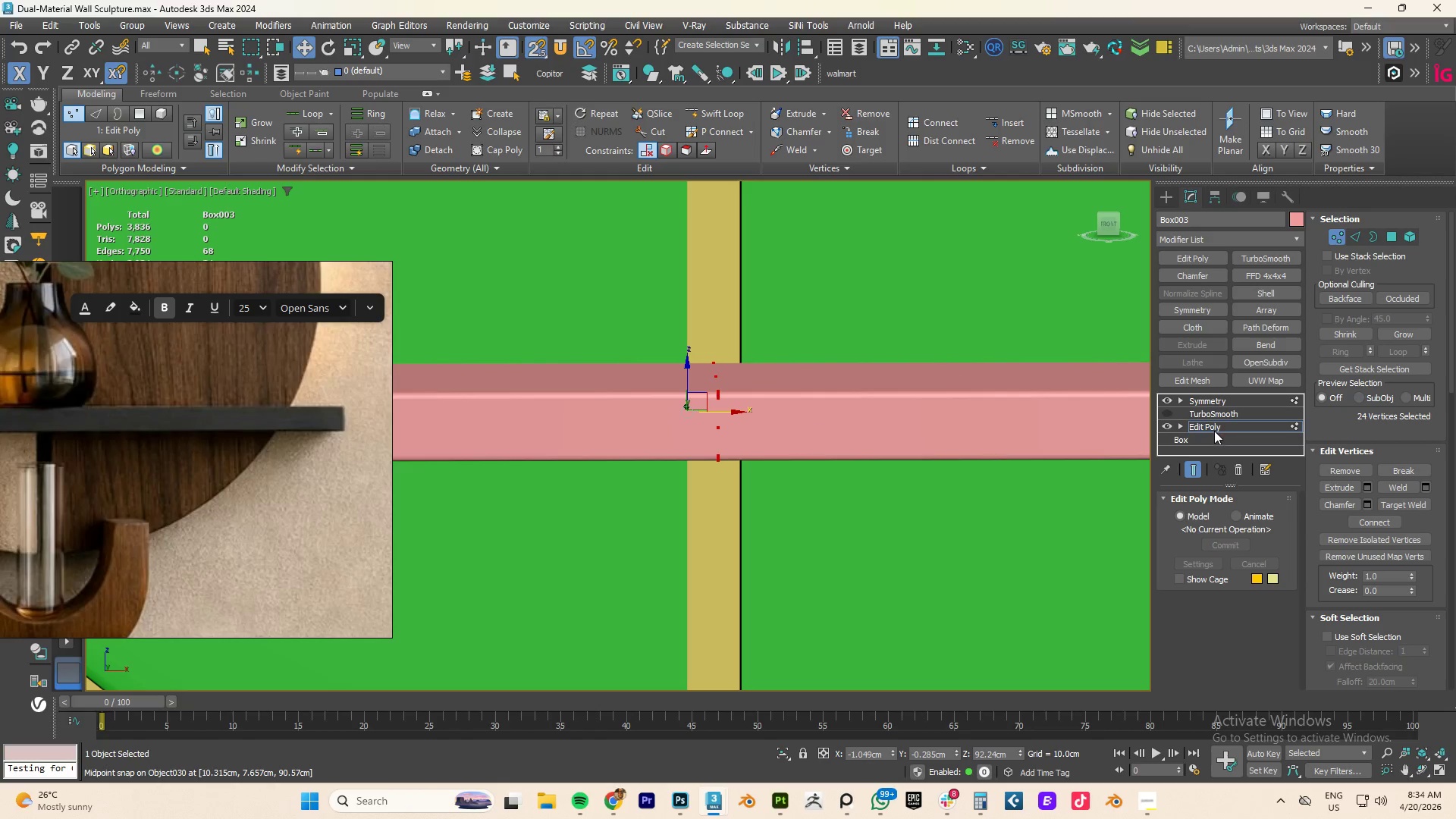 
left_click([1167, 412])
 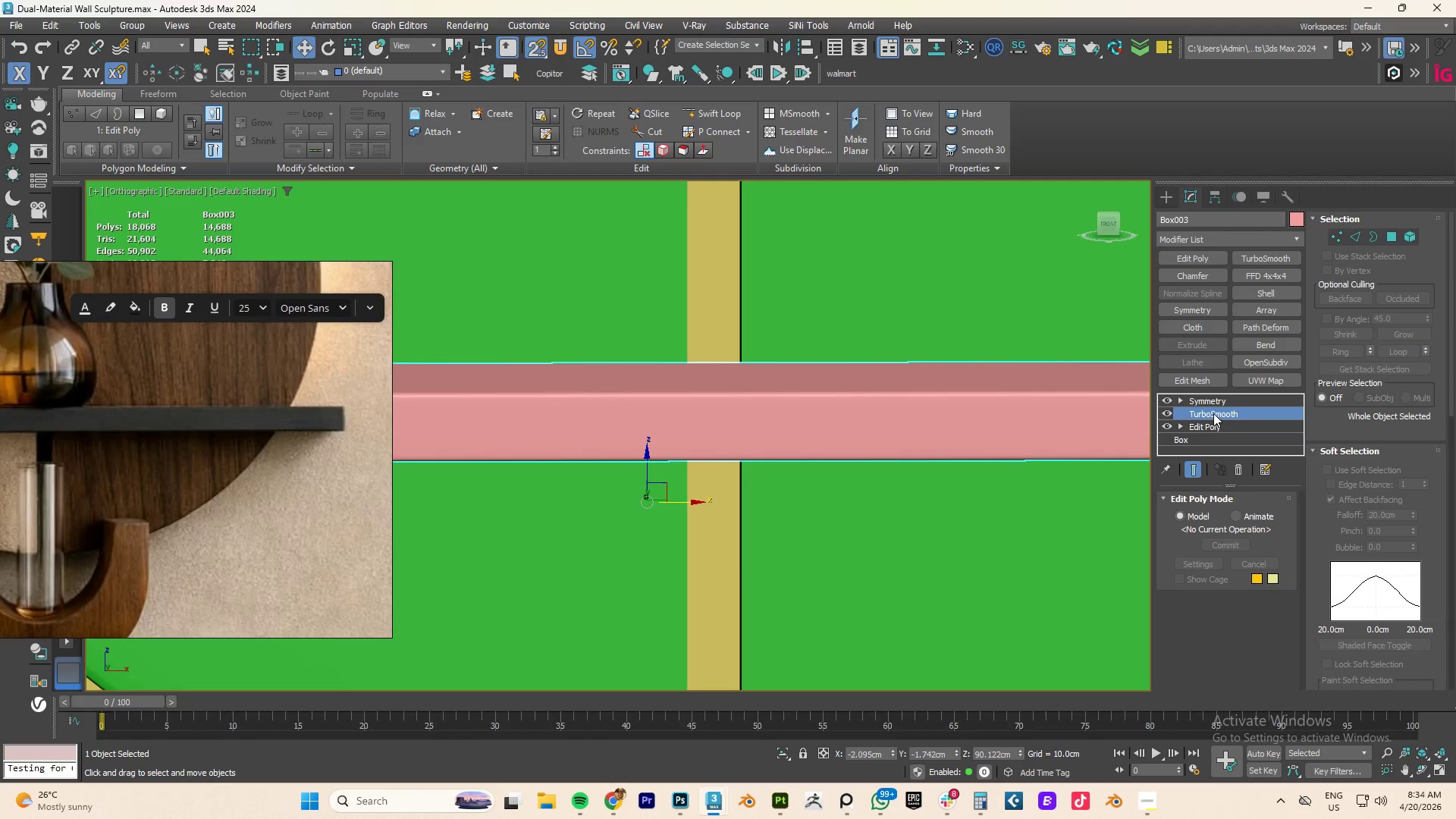 
double_click([1209, 402])
 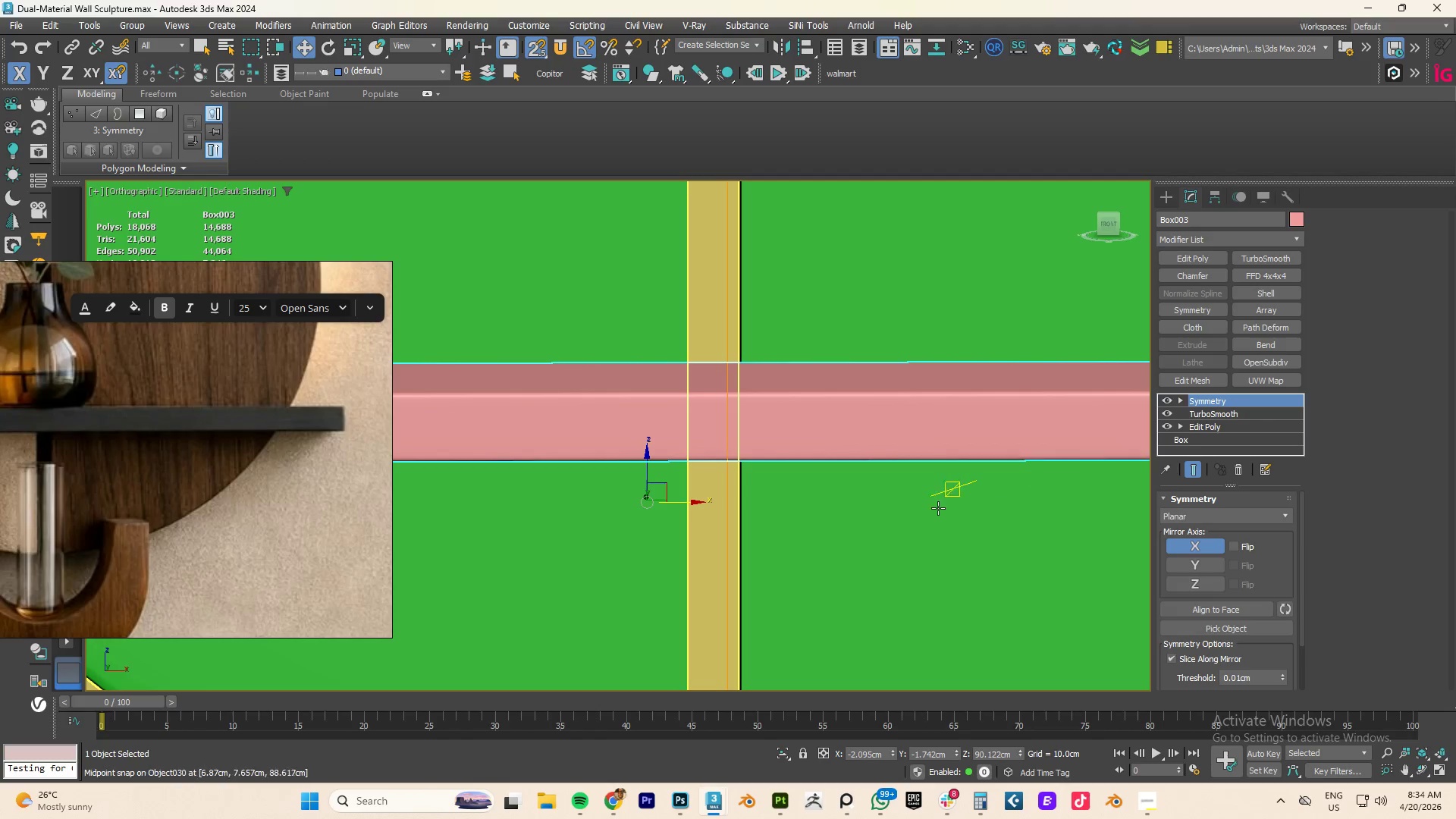 
scroll: coordinate [829, 503], scroll_direction: down, amount: 4.0
 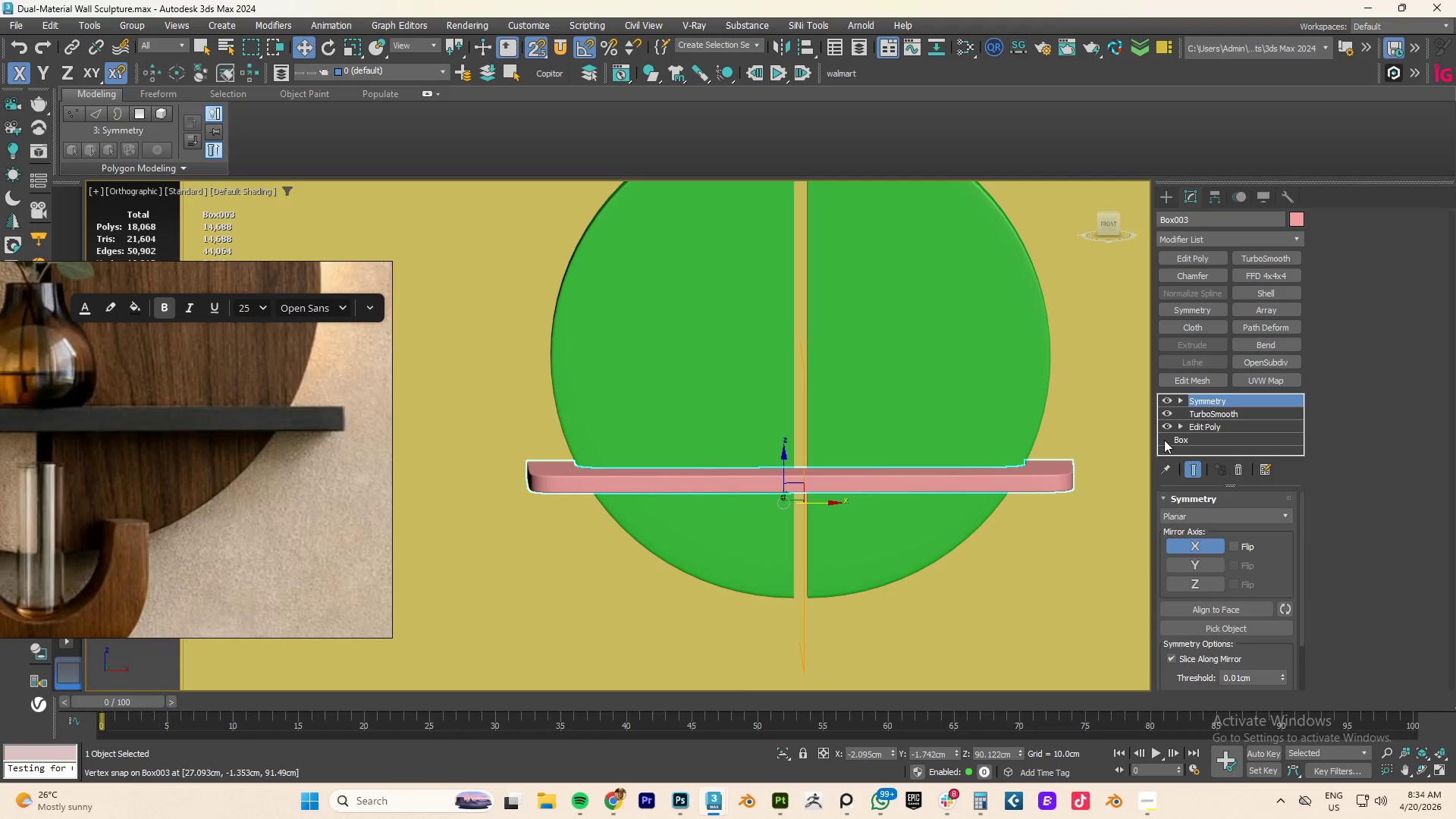 
type(fz)
 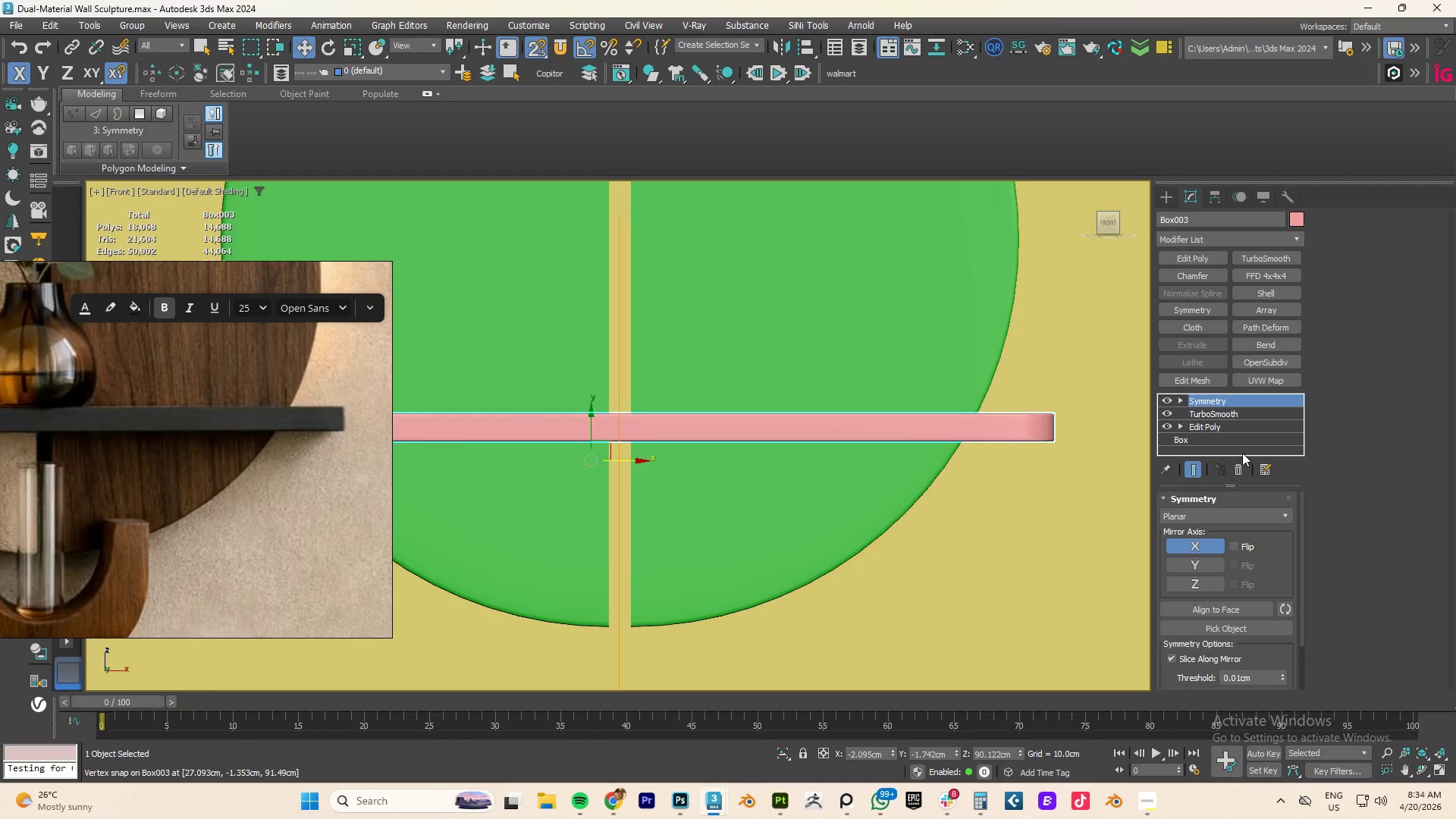 
scroll: coordinate [971, 453], scroll_direction: down, amount: 6.0
 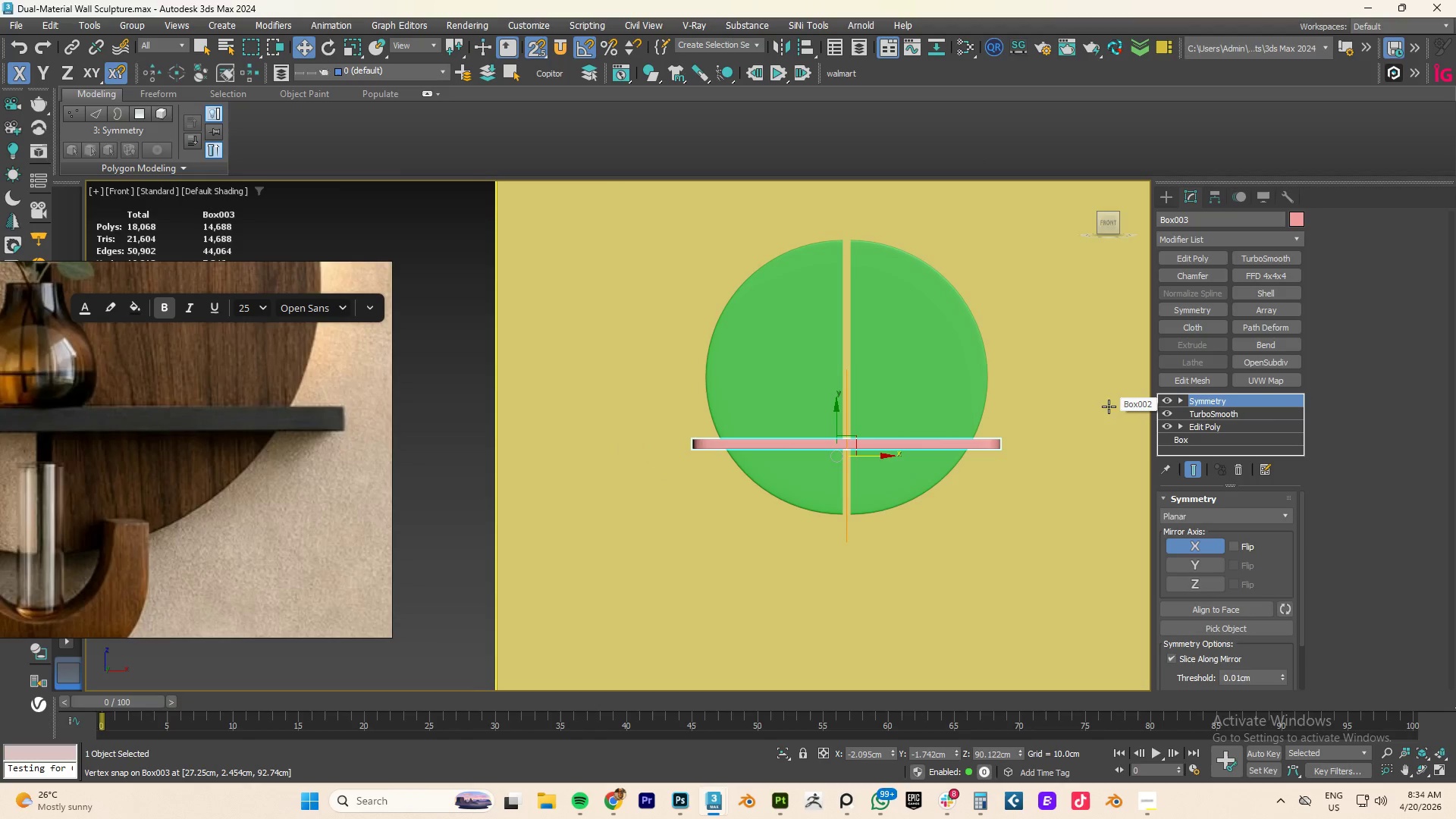 
wait(5.22)
 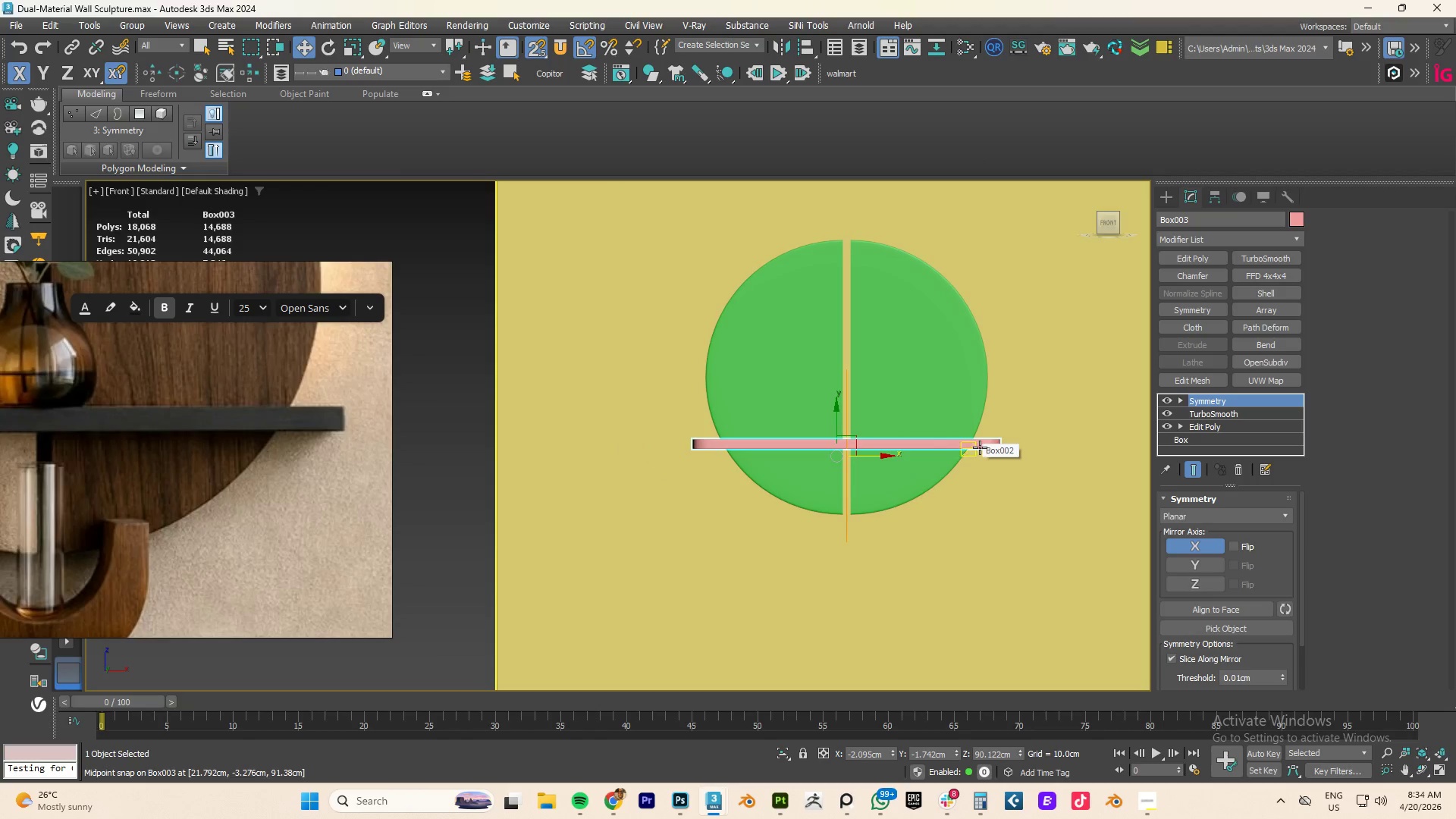 
key(F4)
 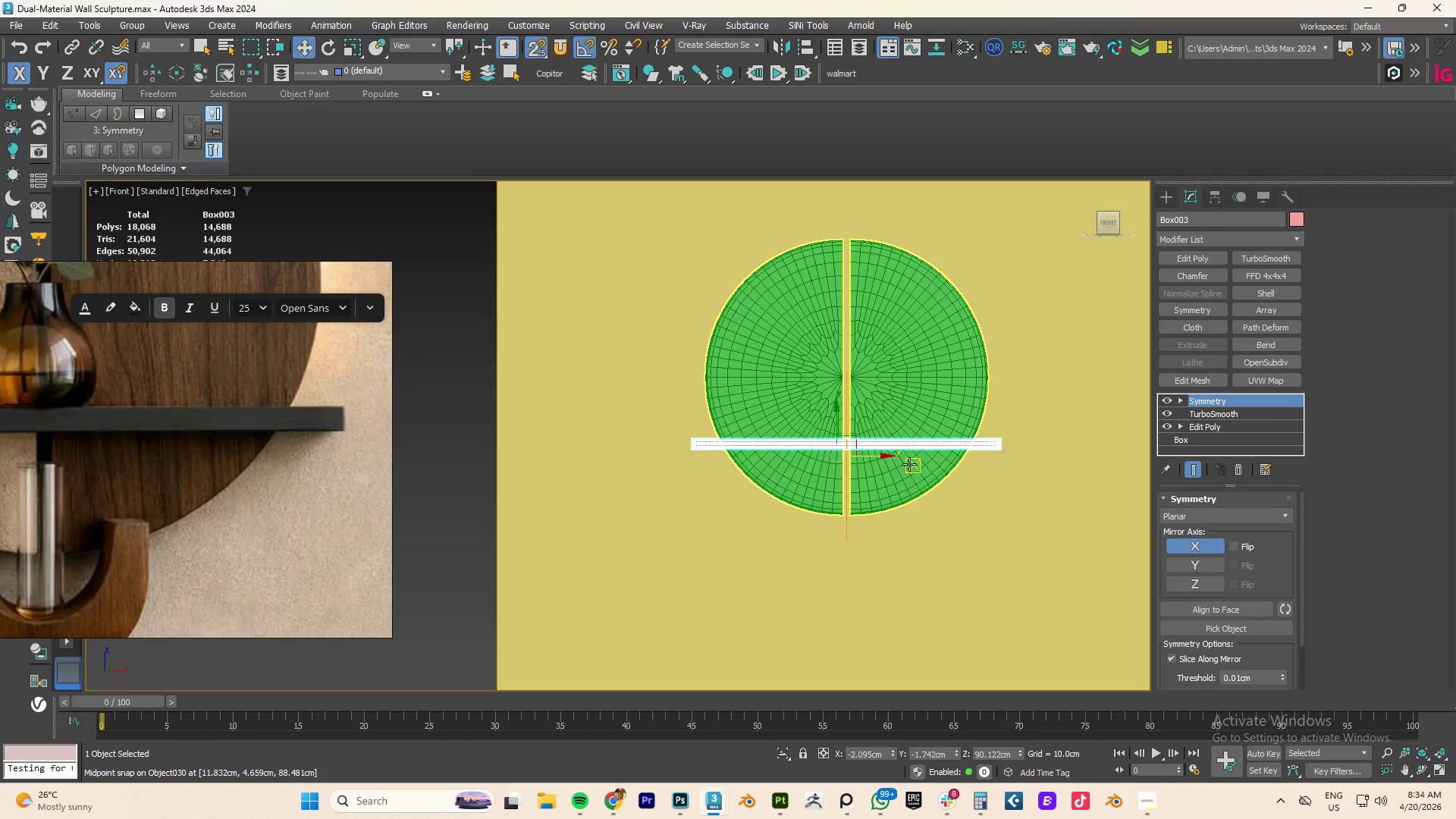 
key(F4)
 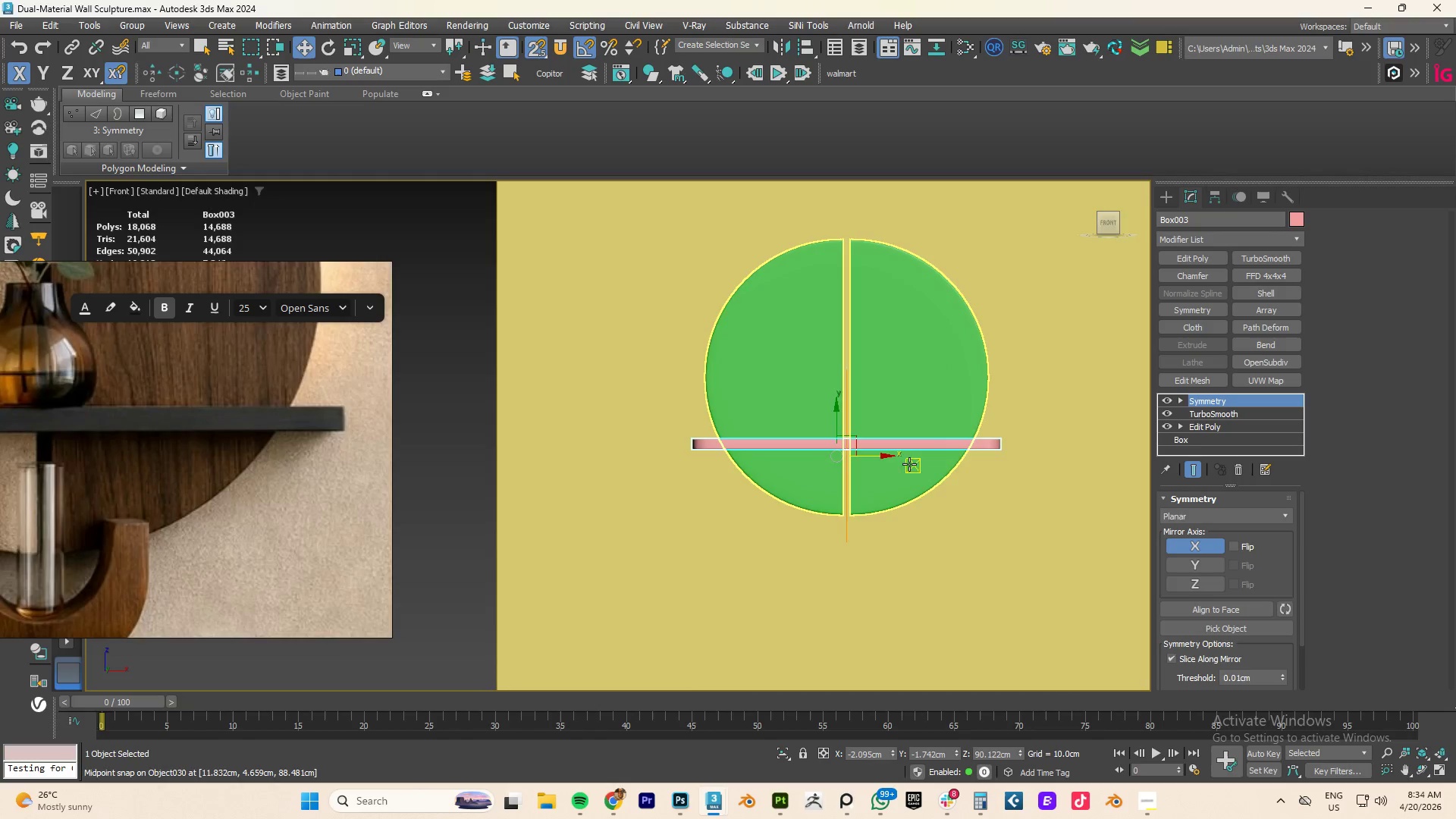 
key(F3)
 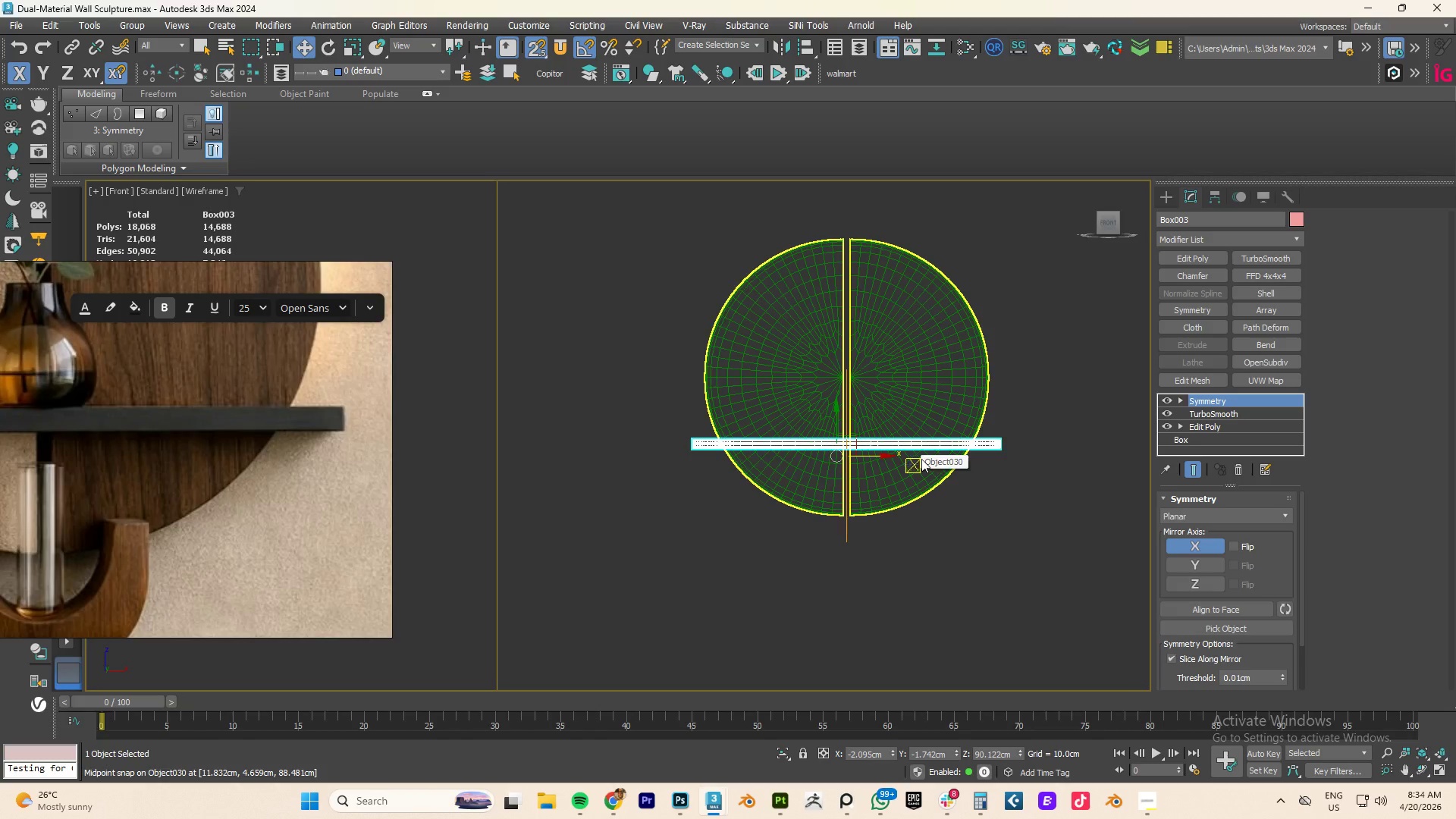 
key(F3)
 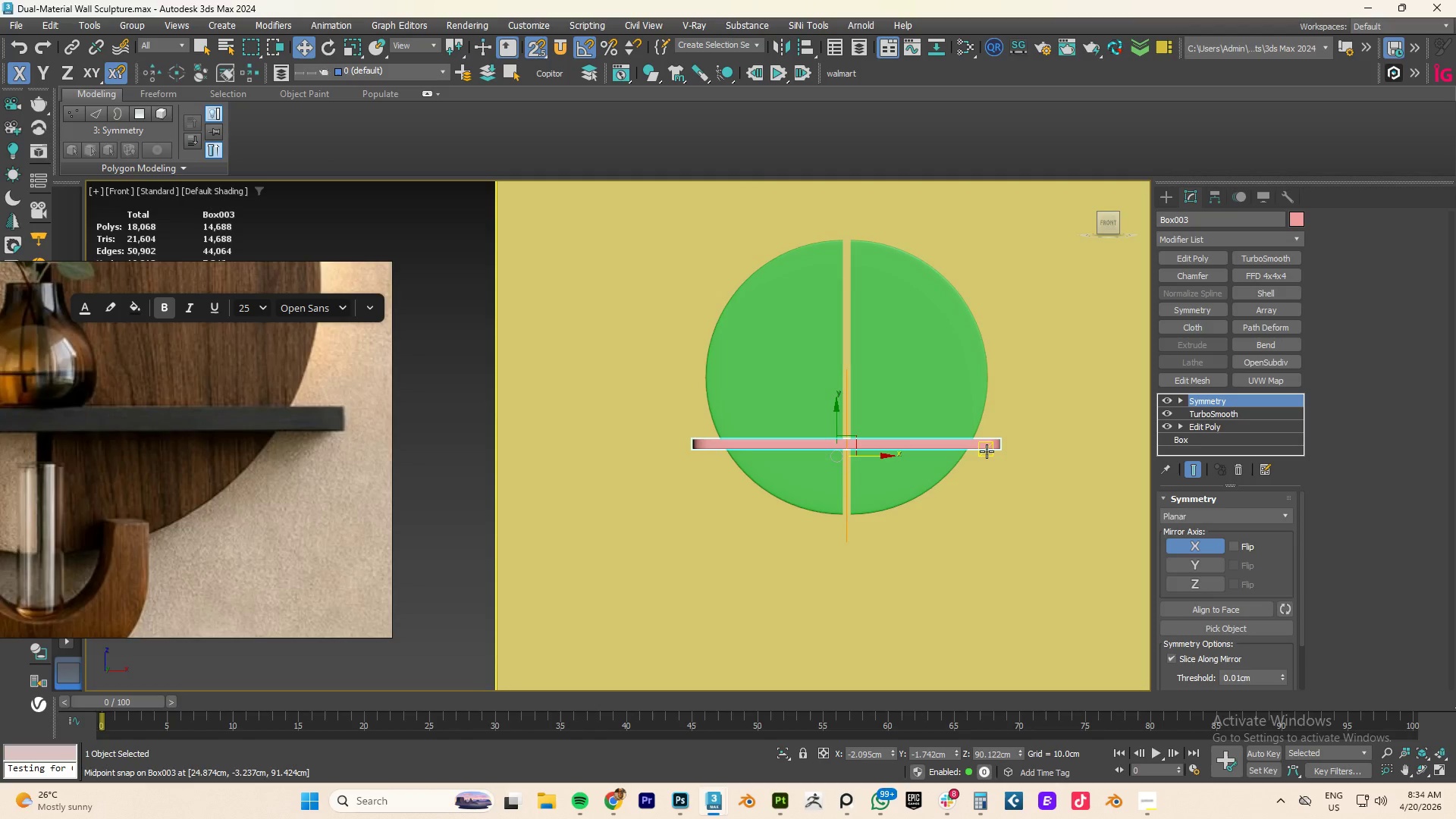 
key(F4)
 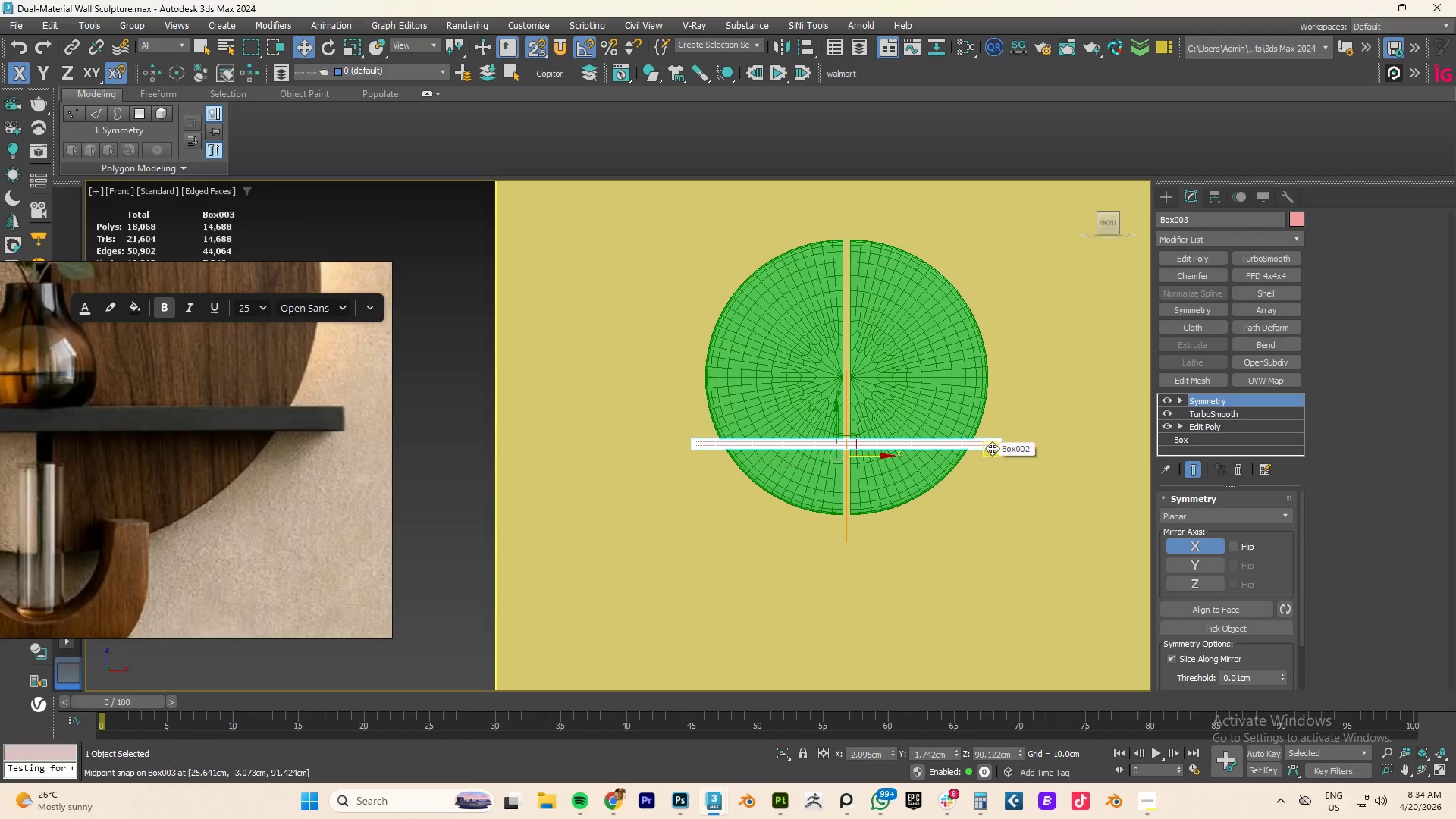 
key(F4)
 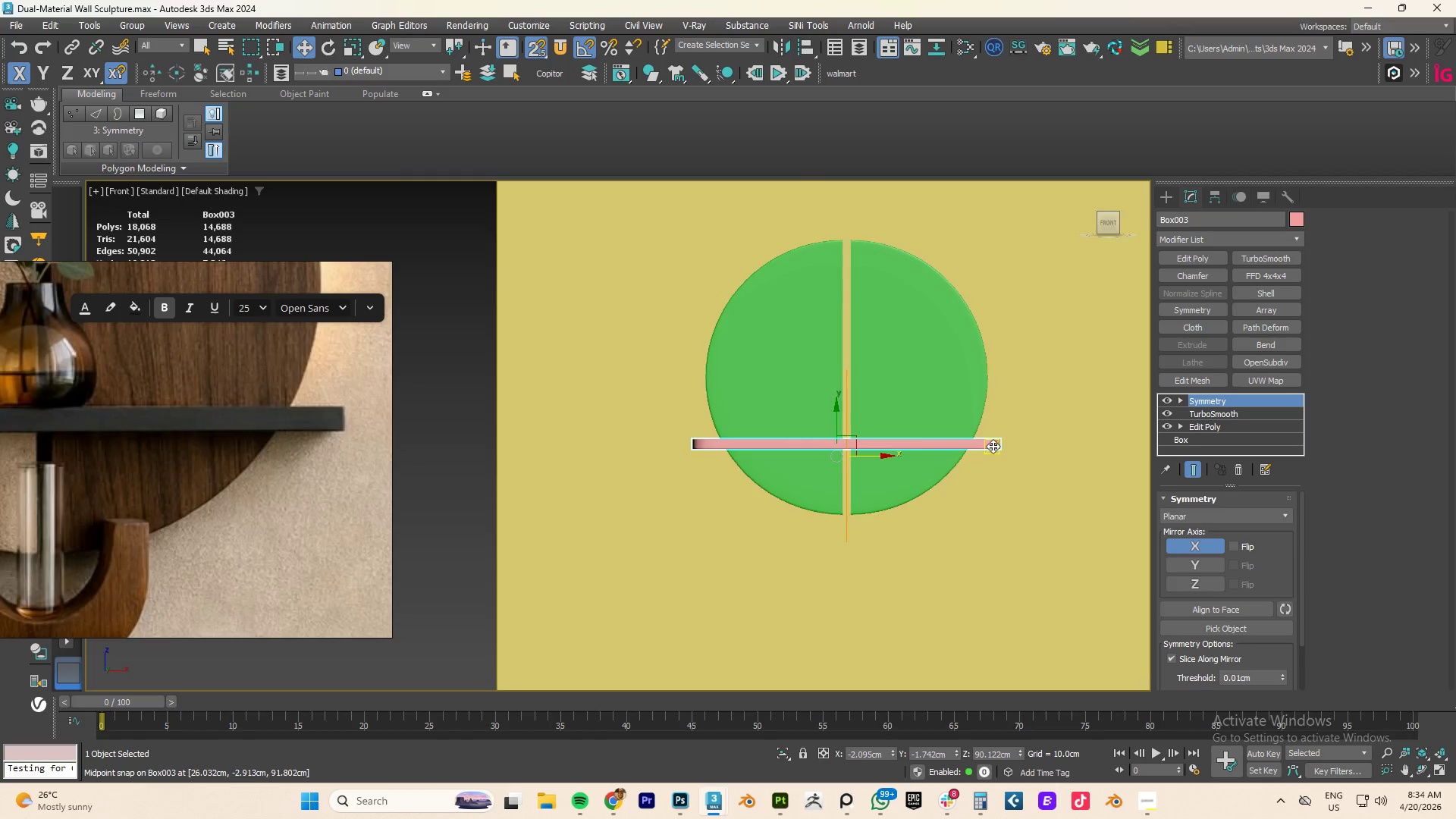 
scroll: coordinate [993, 446], scroll_direction: down, amount: 4.0
 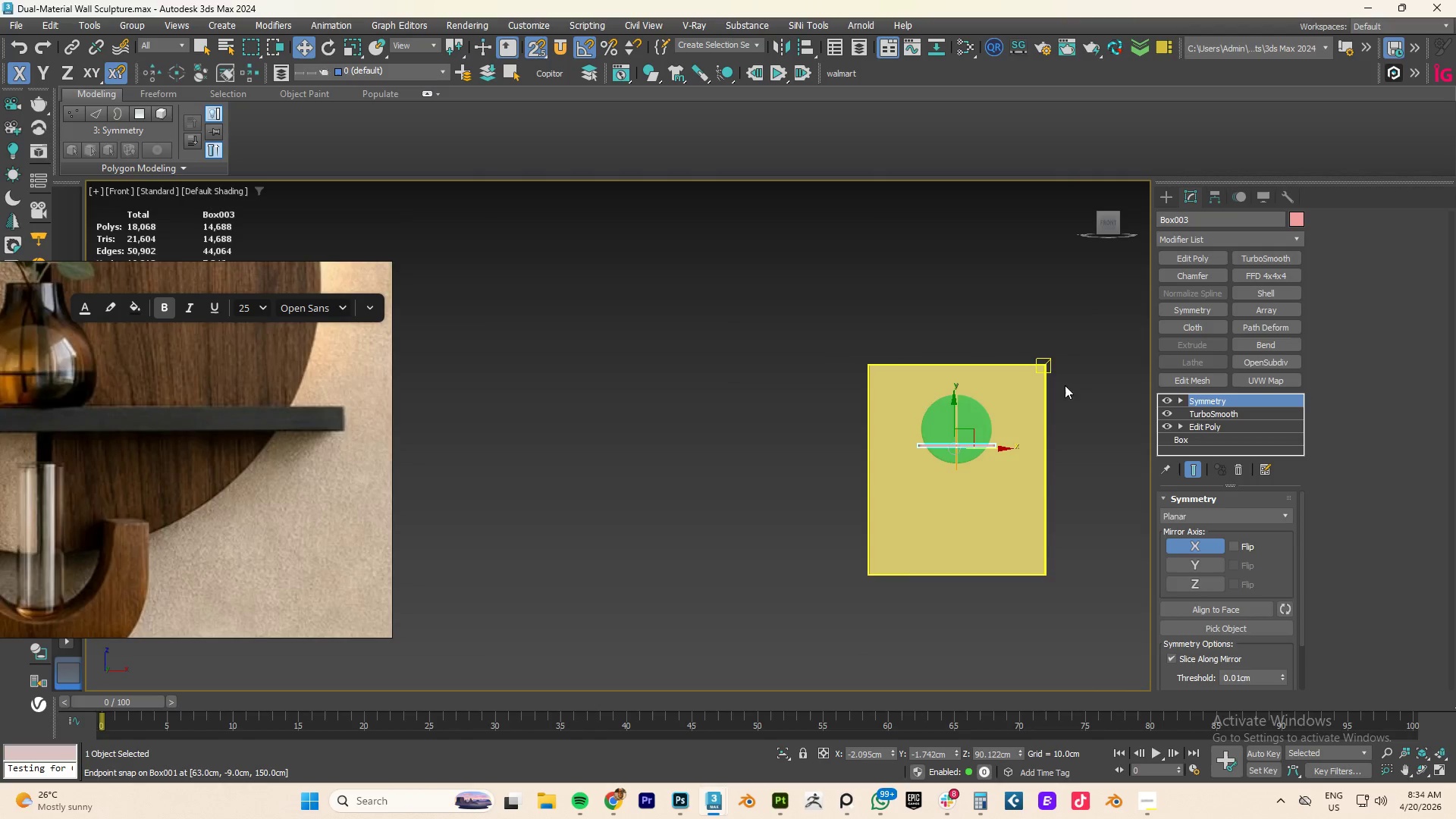 
left_click([1082, 376])
 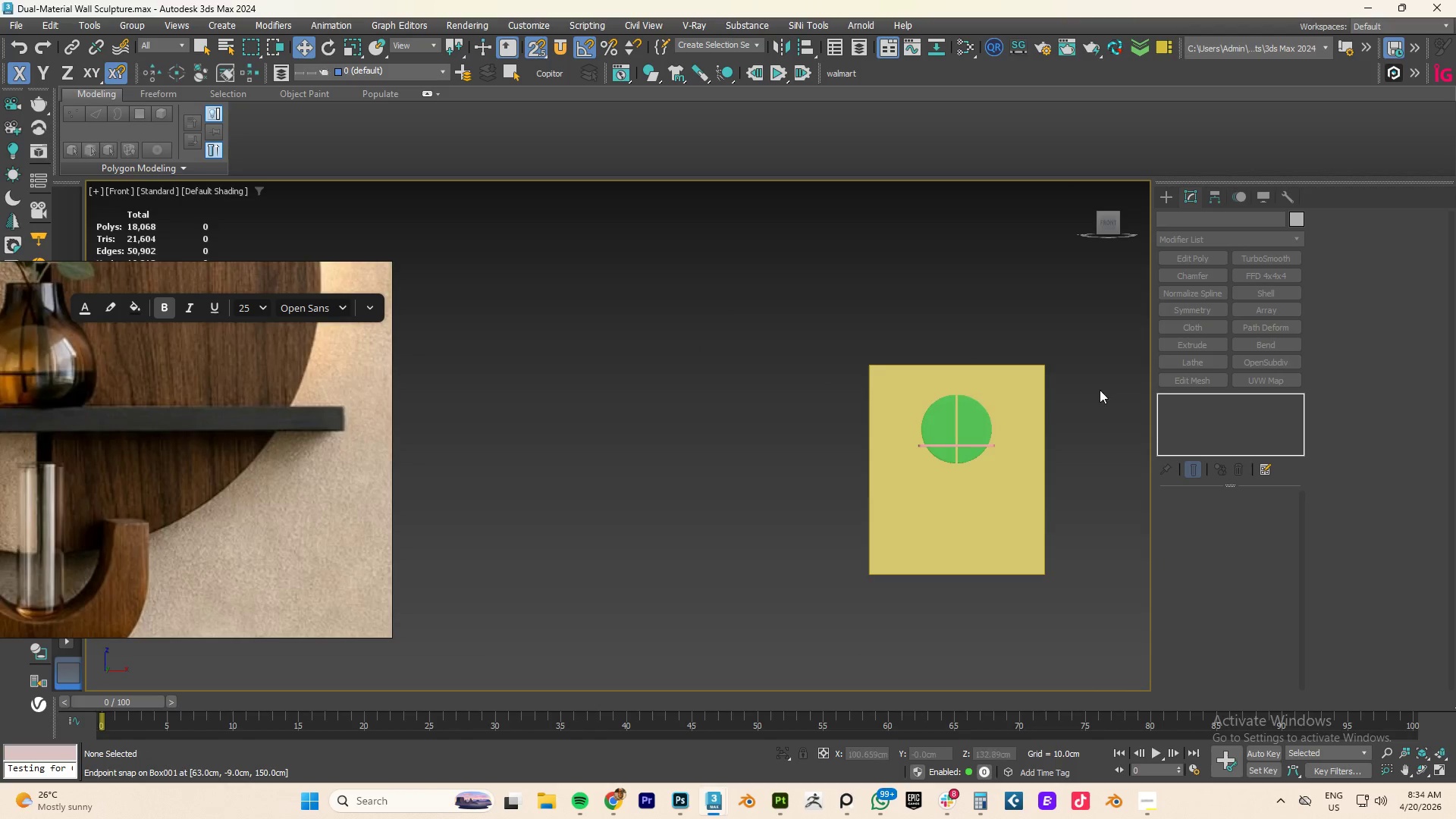 
scroll: coordinate [1070, 416], scroll_direction: up, amount: 3.0
 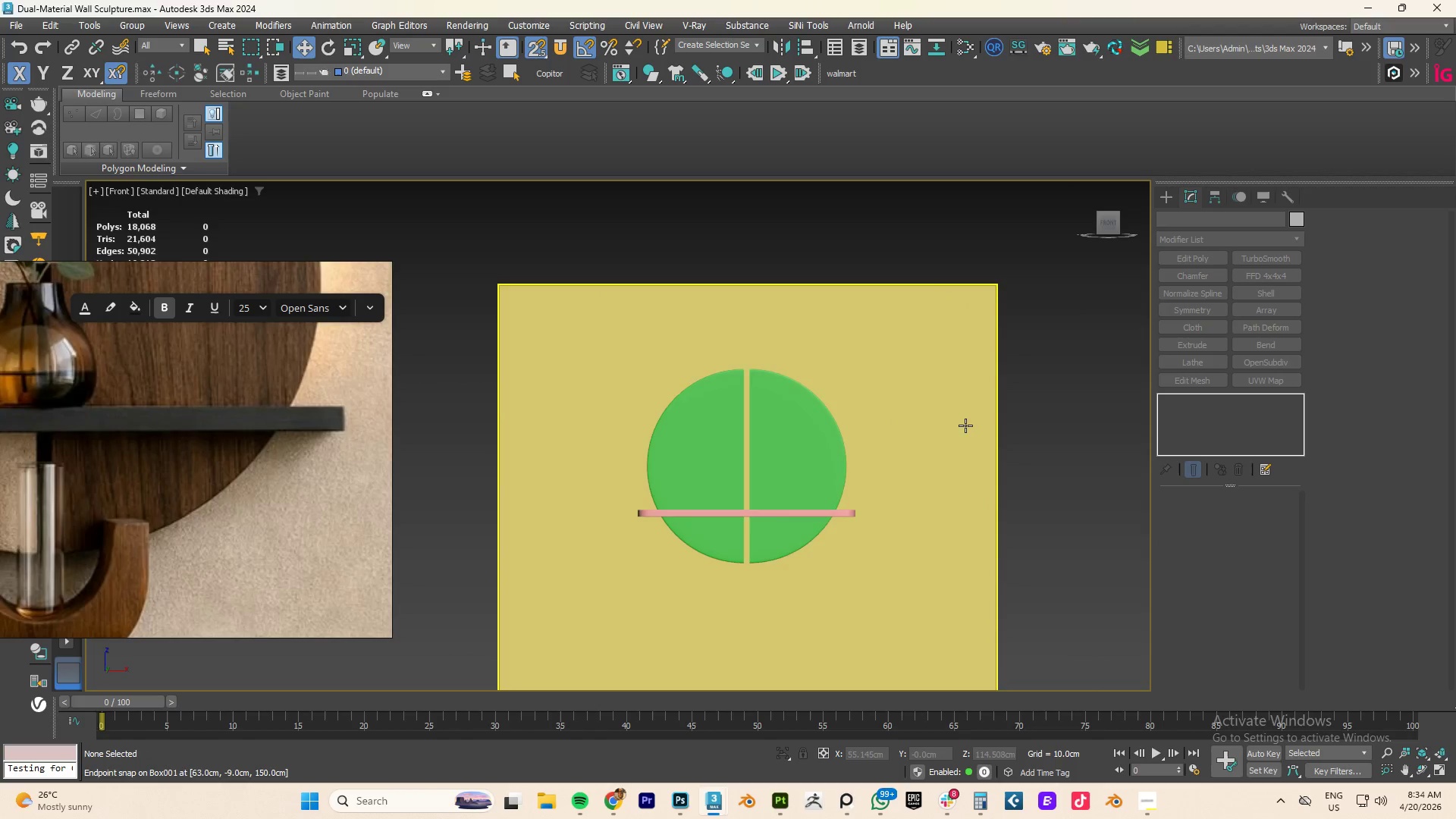 
scroll: coordinate [221, 434], scroll_direction: down, amount: 6.0
 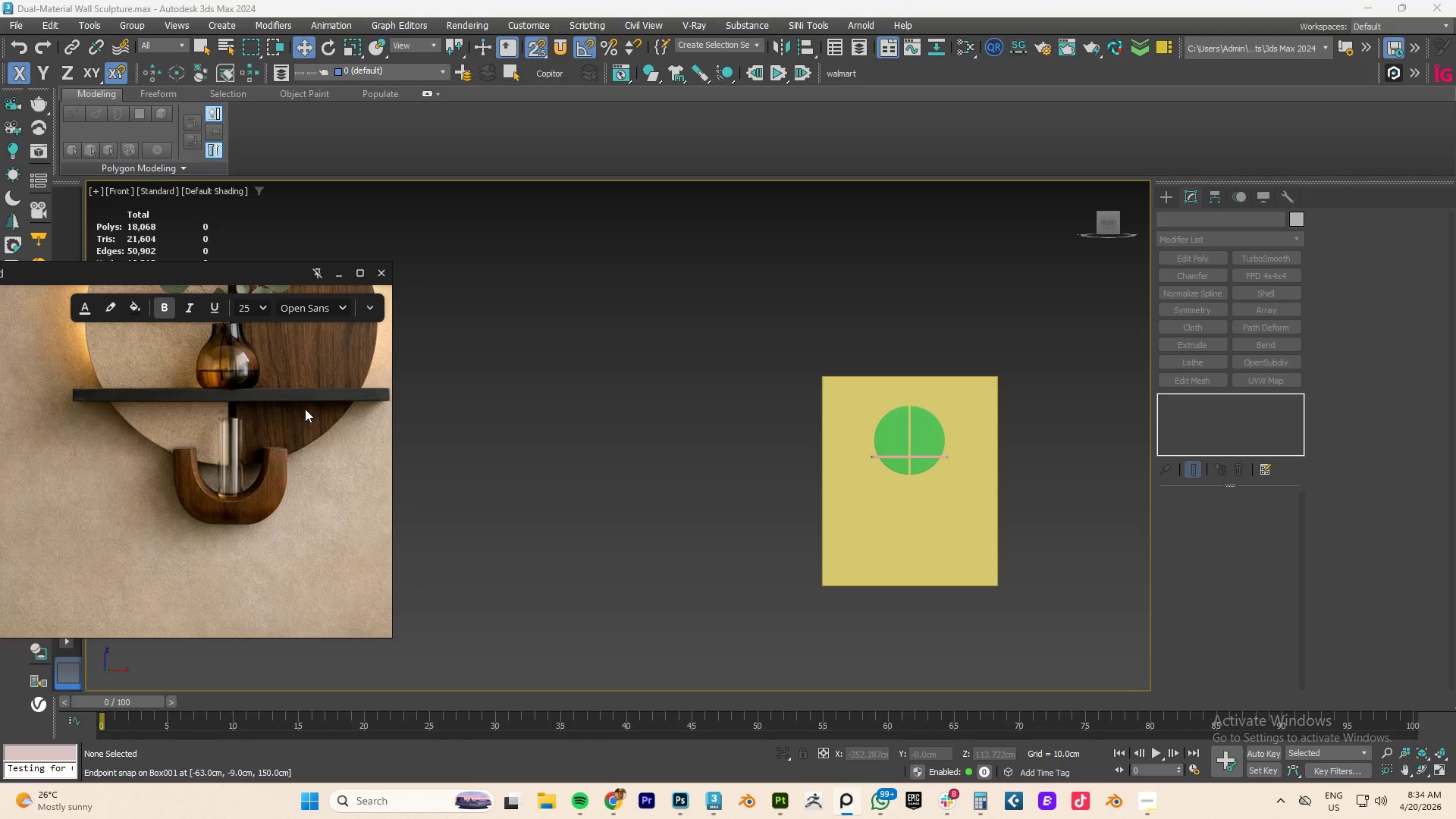 
scroll: coordinate [199, 560], scroll_direction: up, amount: 6.0
 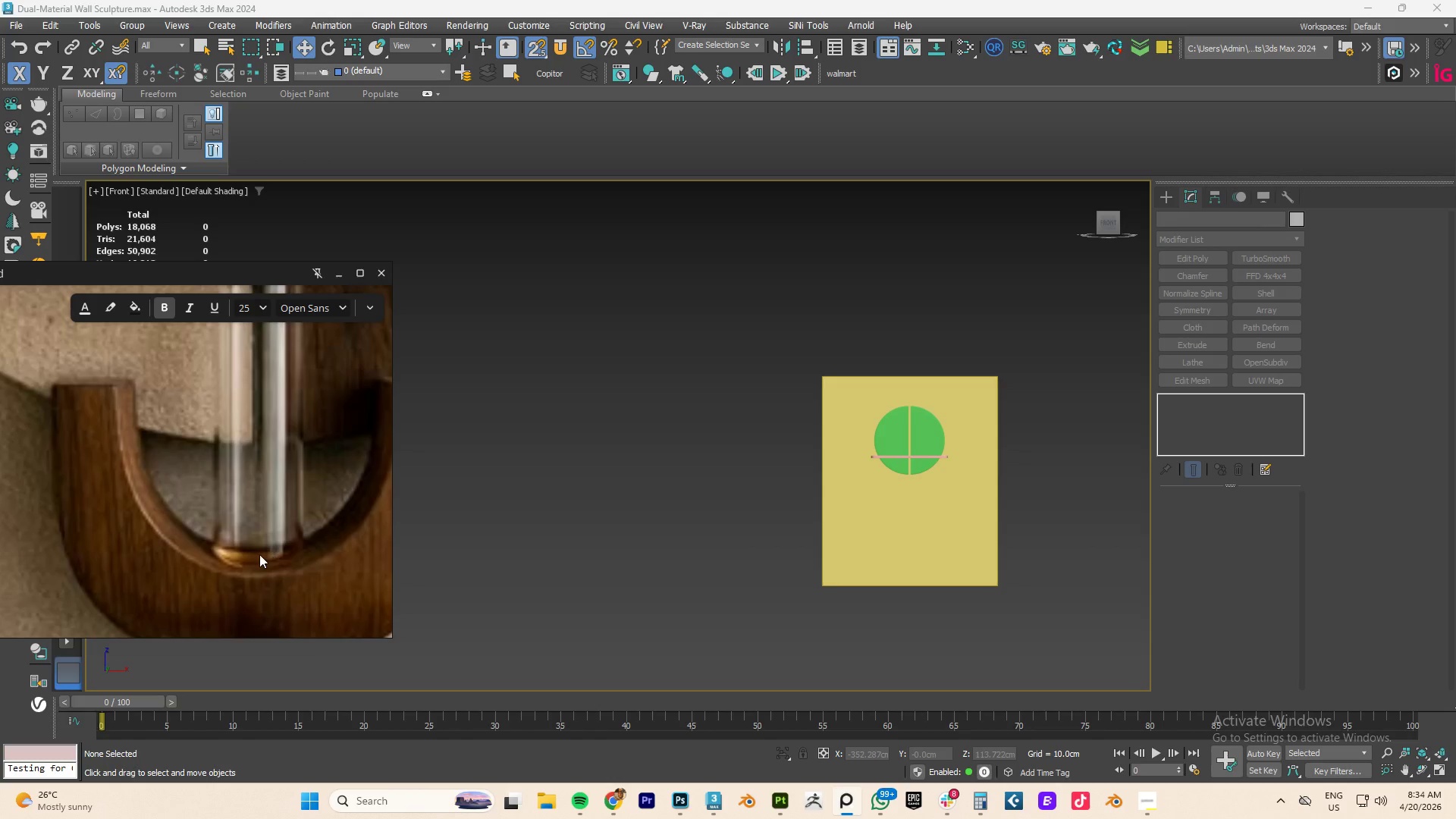 
scroll: coordinate [256, 554], scroll_direction: down, amount: 3.0
 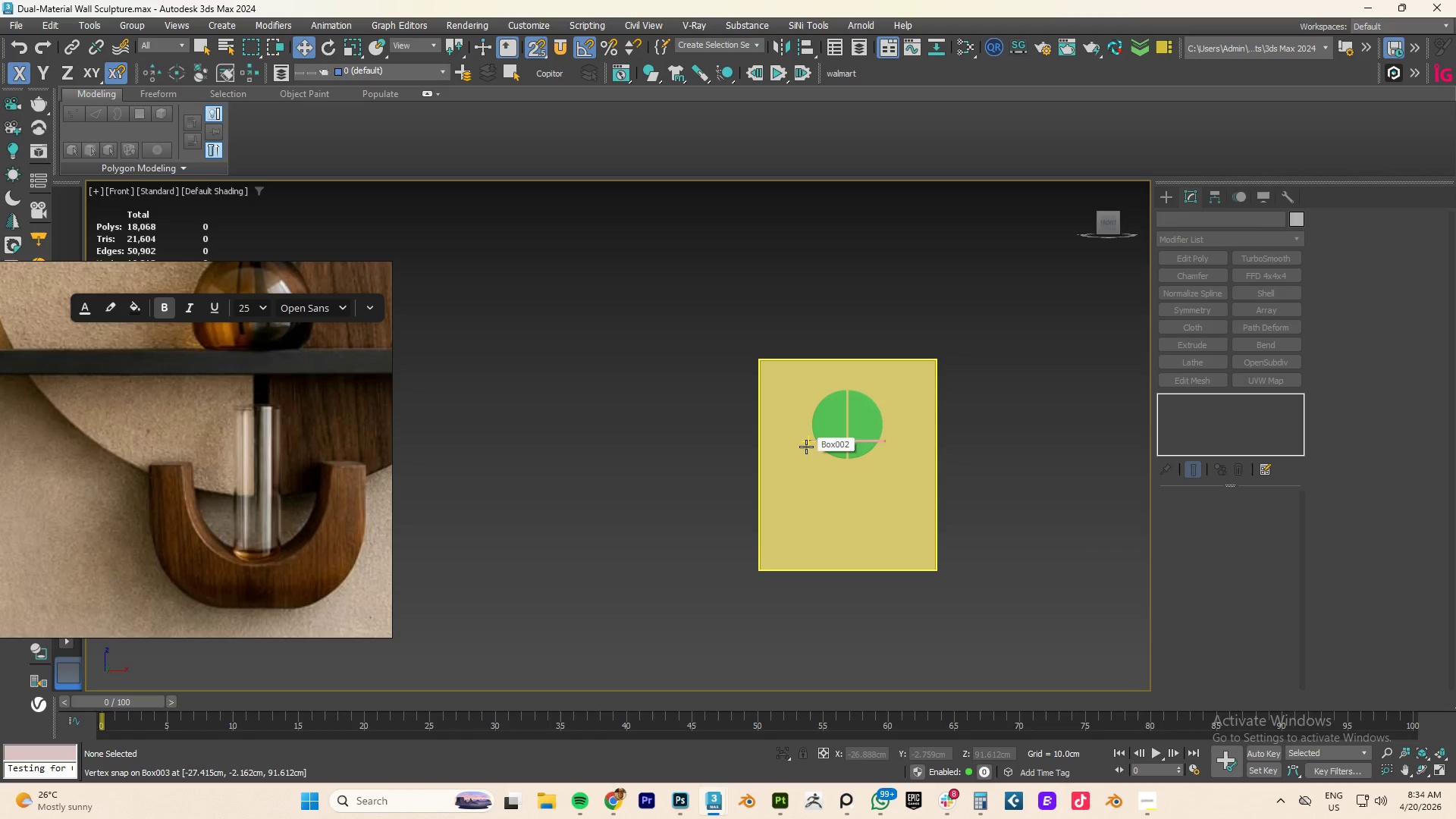 
wait(13.21)
 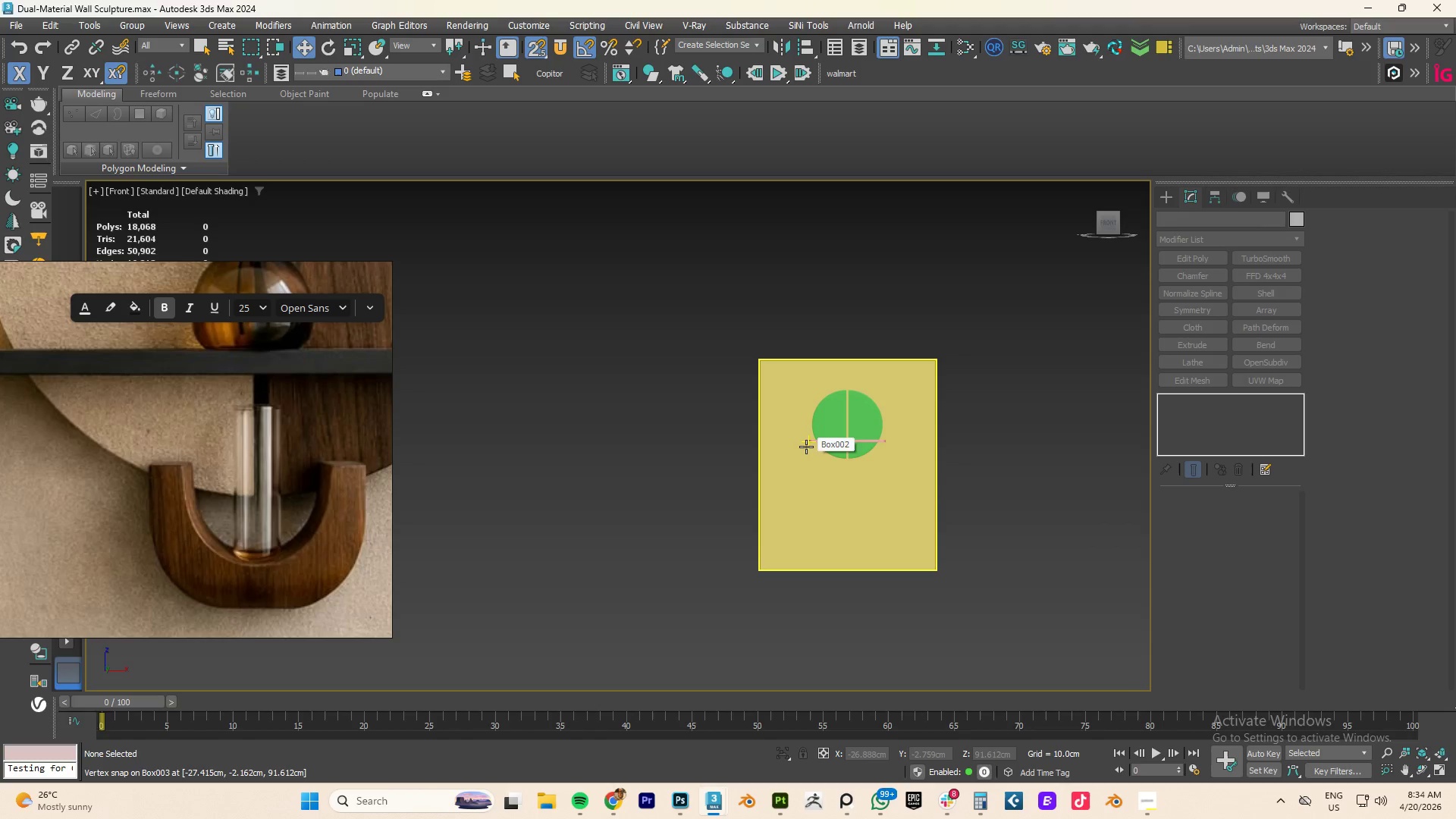 
scroll: coordinate [843, 467], scroll_direction: up, amount: 3.0
 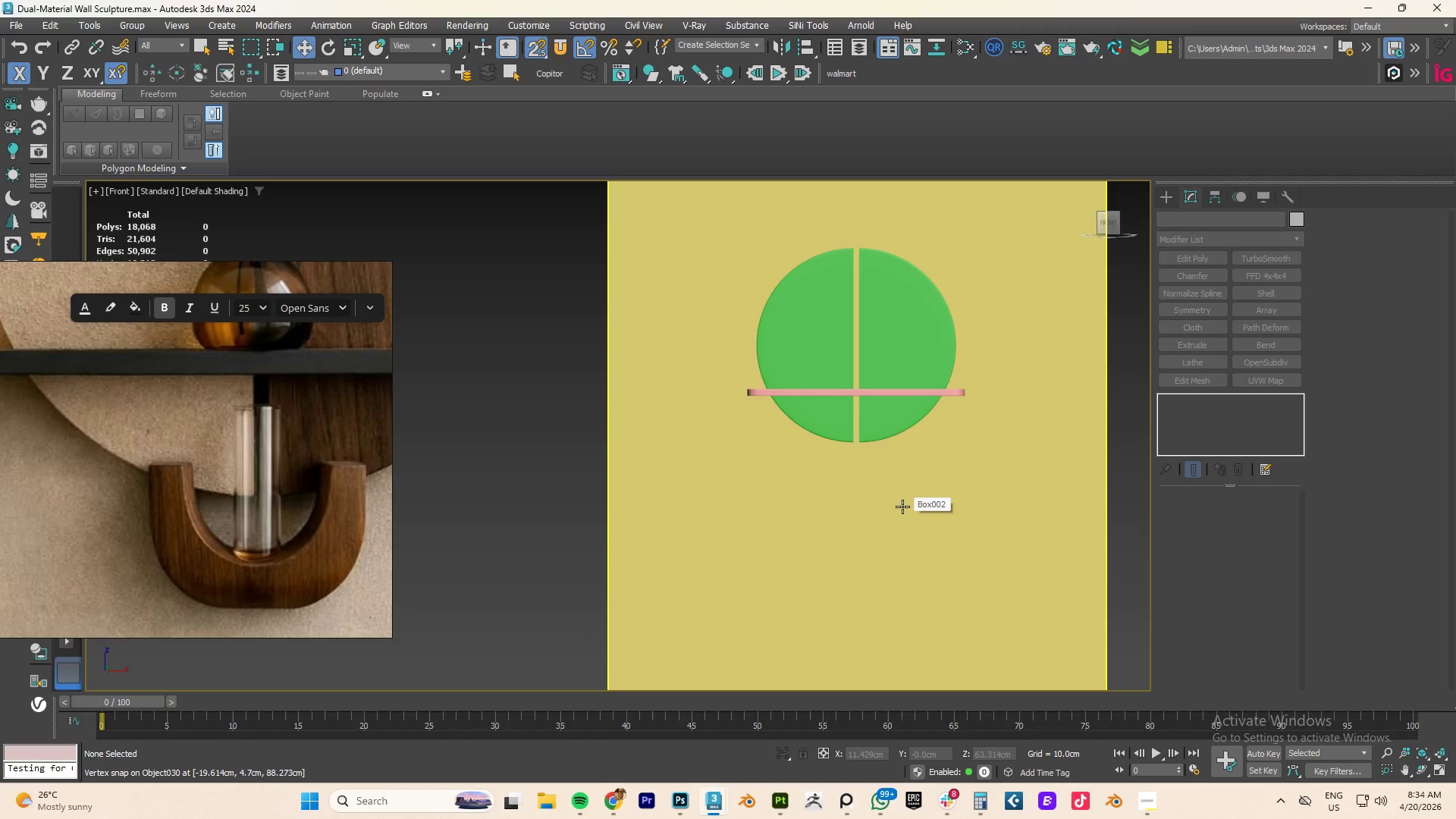 
scroll: coordinate [902, 507], scroll_direction: down, amount: 2.0
 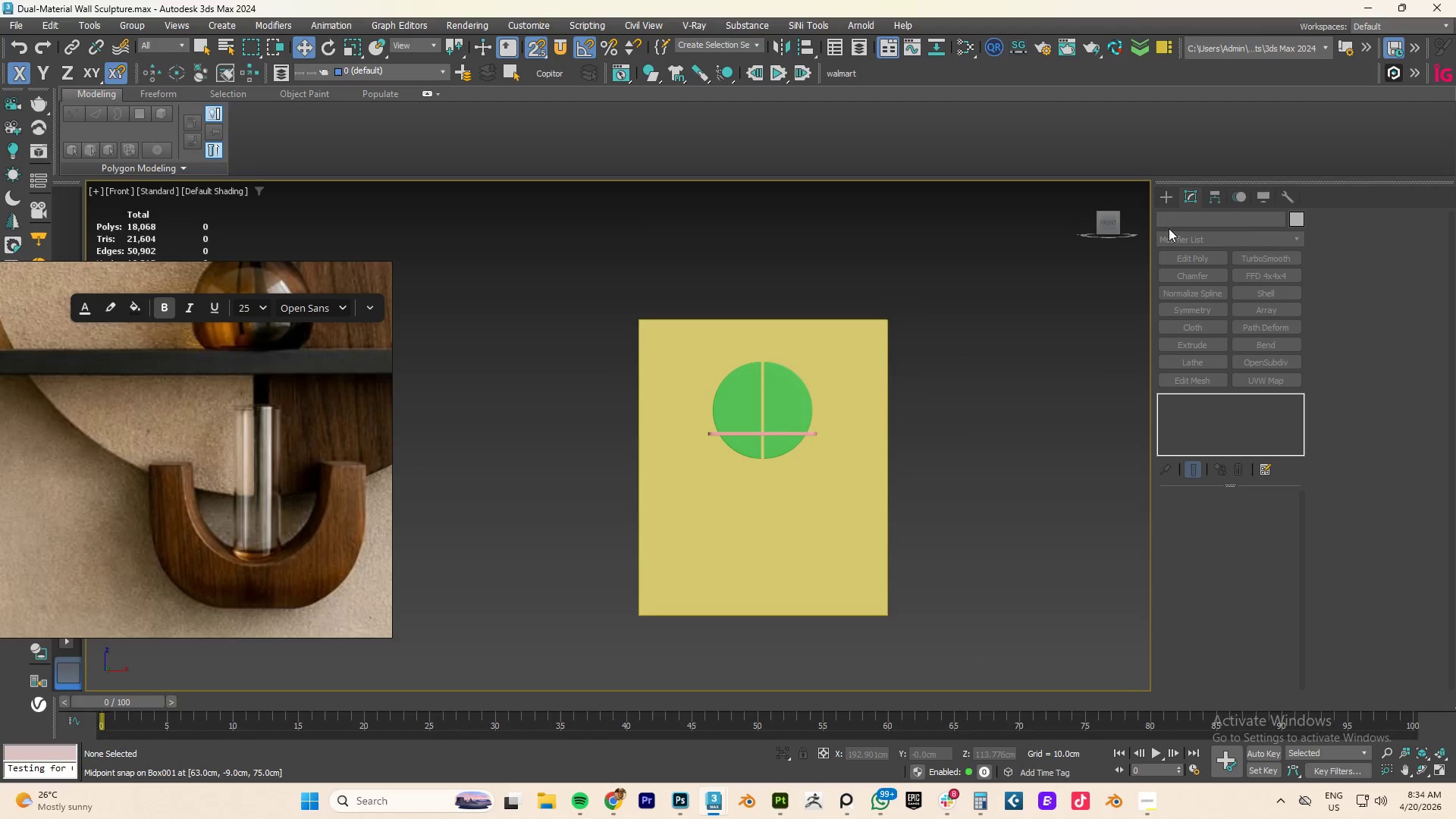 
left_click([1164, 201])
 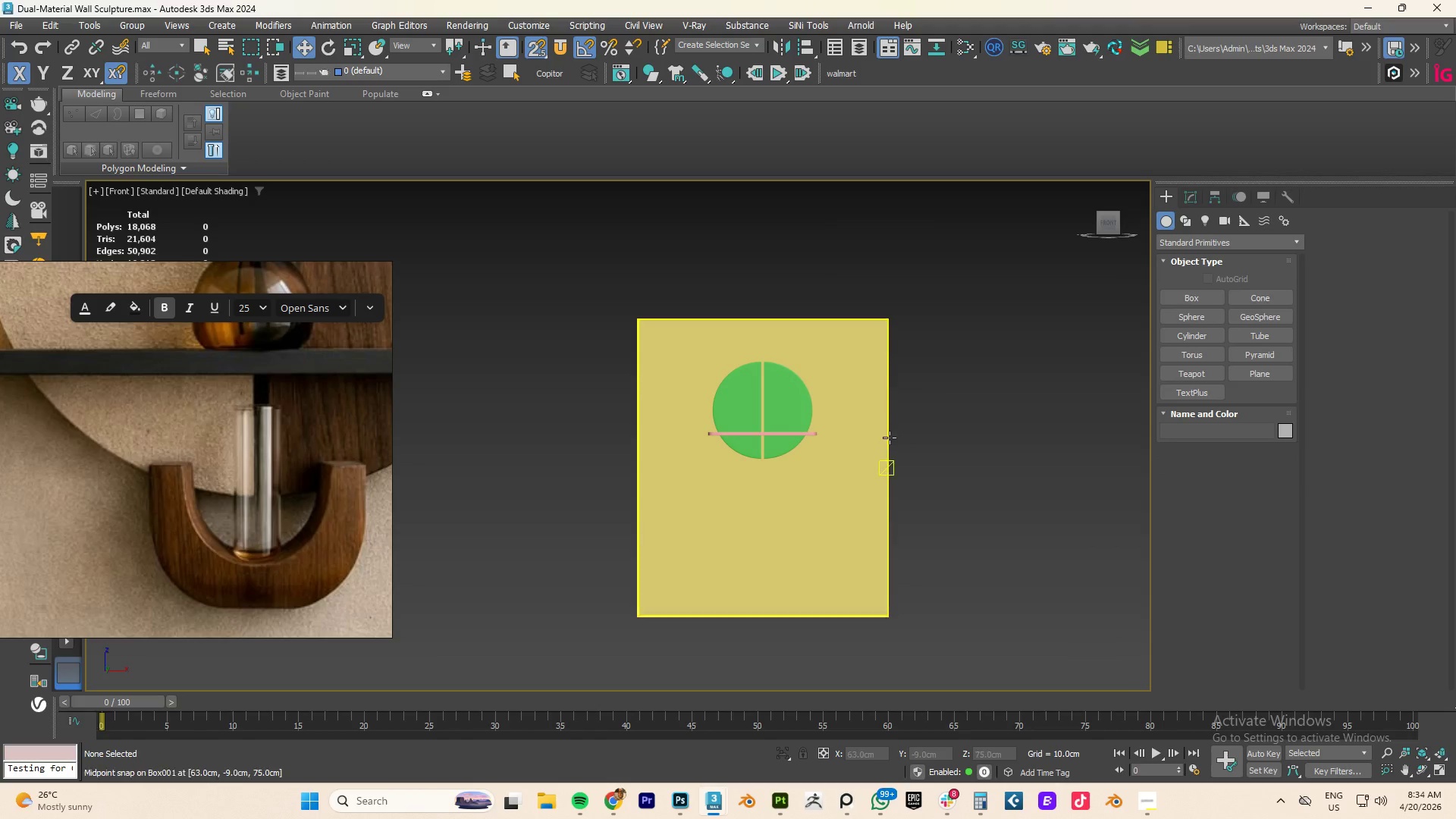 
scroll: coordinate [890, 438], scroll_direction: down, amount: 1.0
 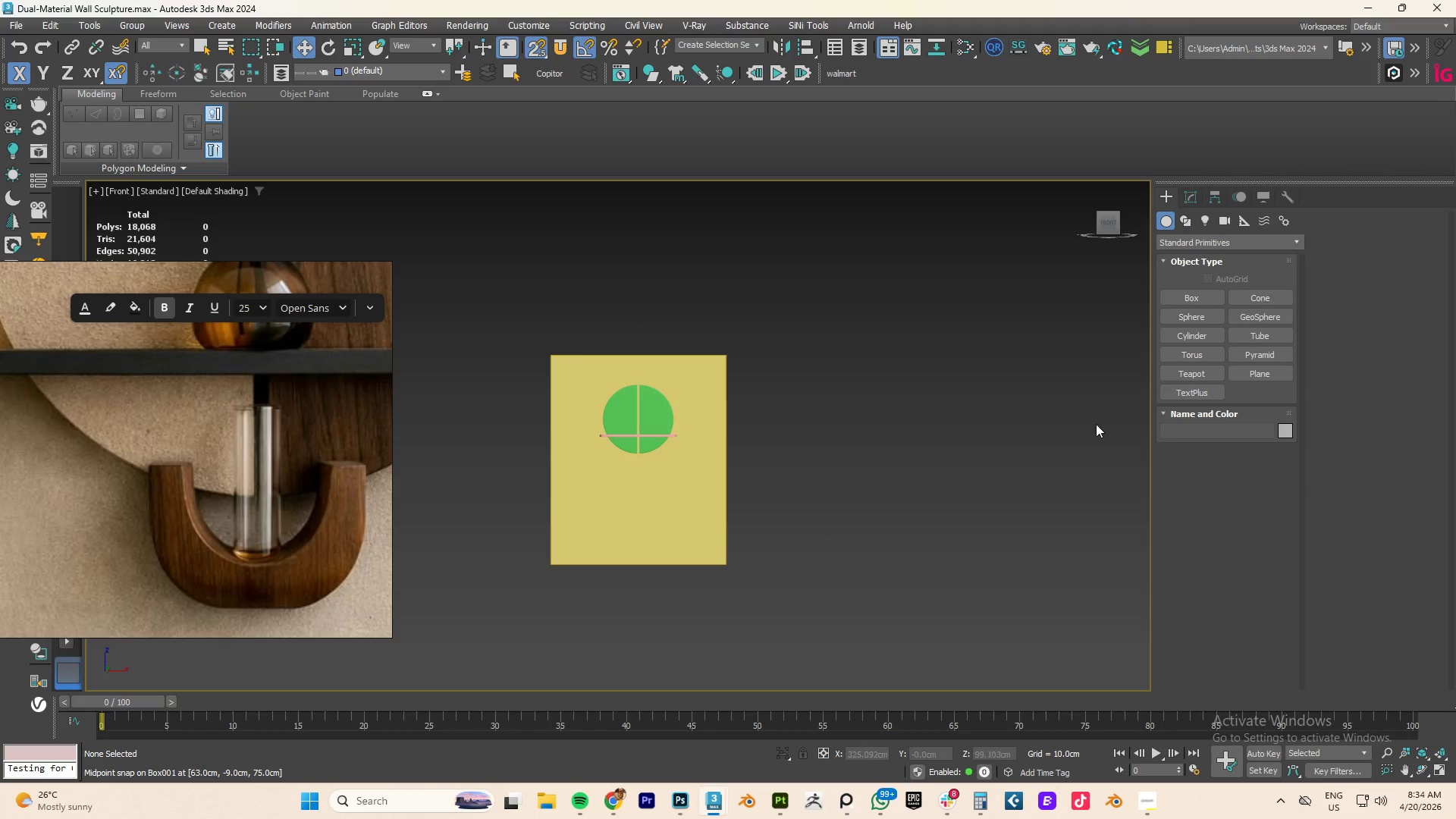 
hold_key(key=AltLeft, duration=0.47)
 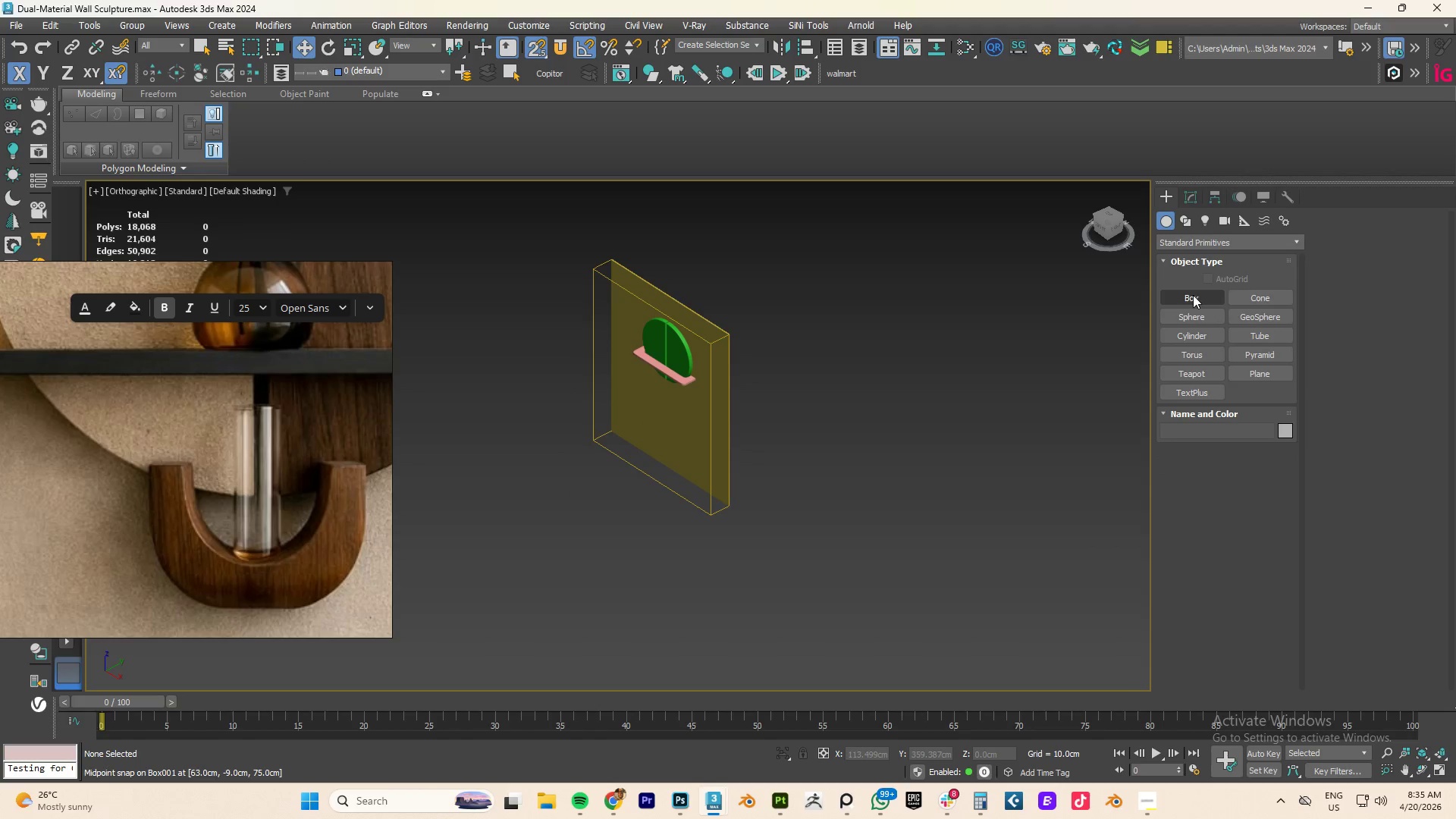 
left_click([1190, 297])
 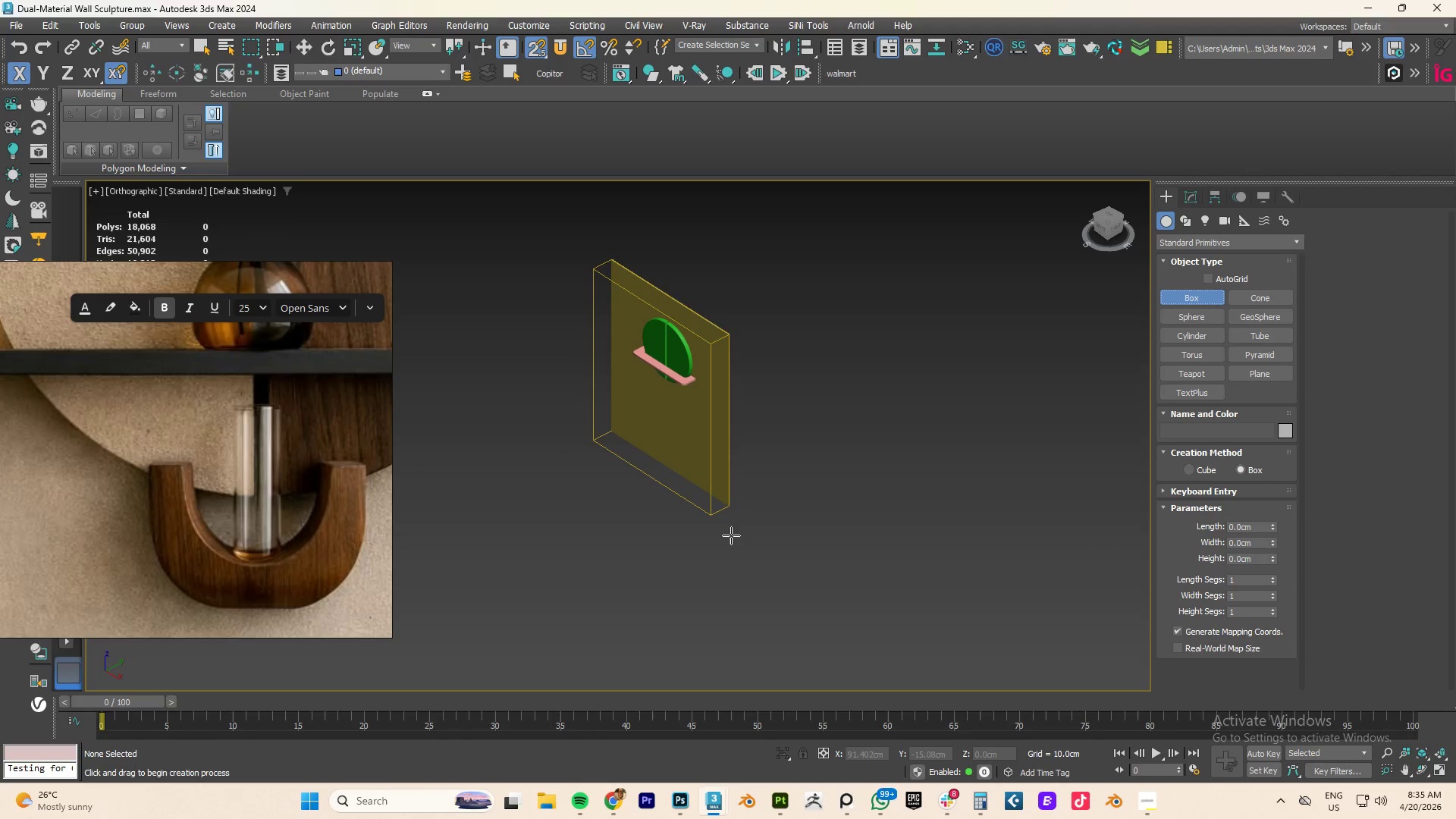 
left_click_drag(start_coordinate=[734, 532], to_coordinate=[746, 532])
 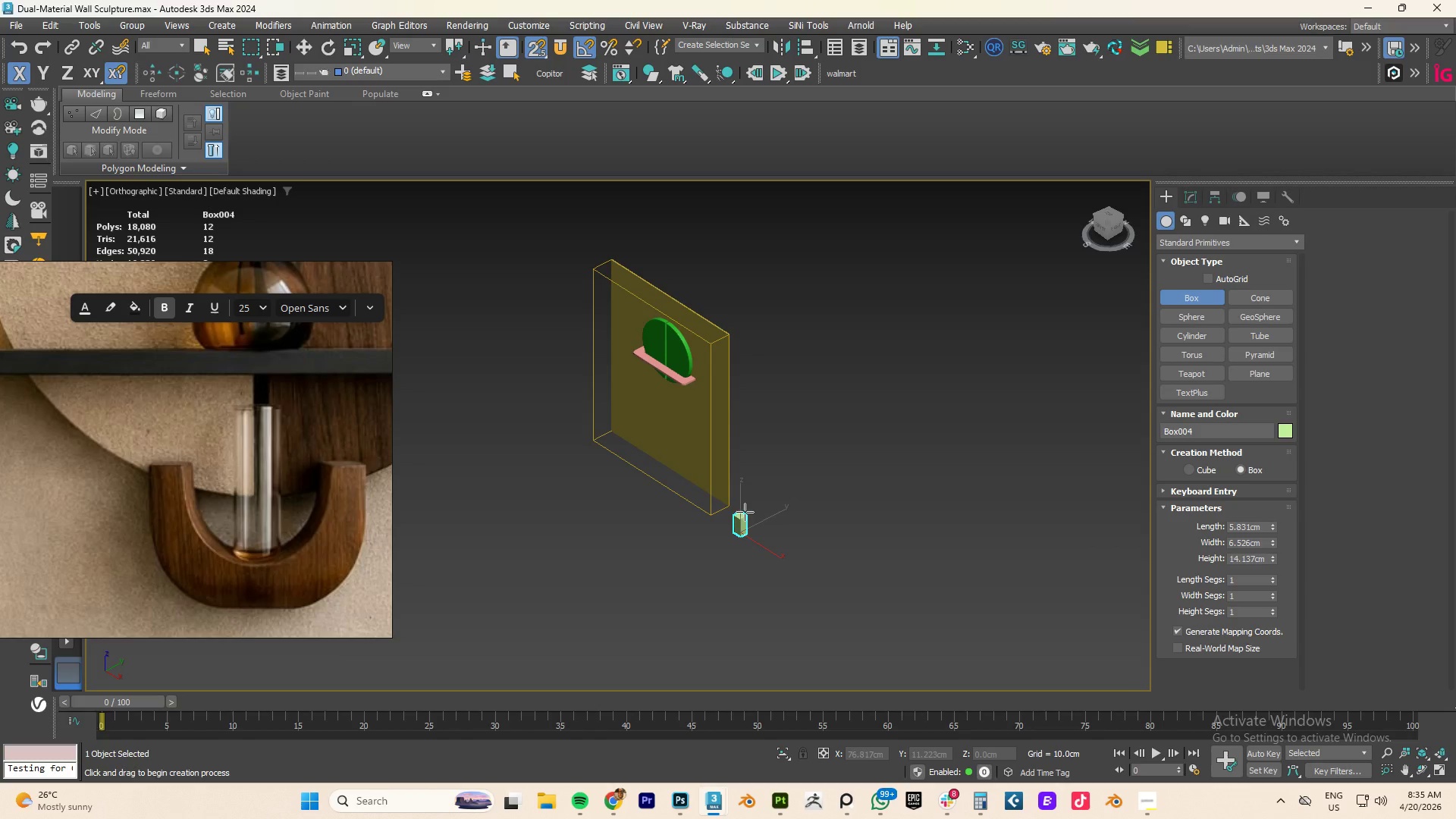 
left_click([745, 510])
 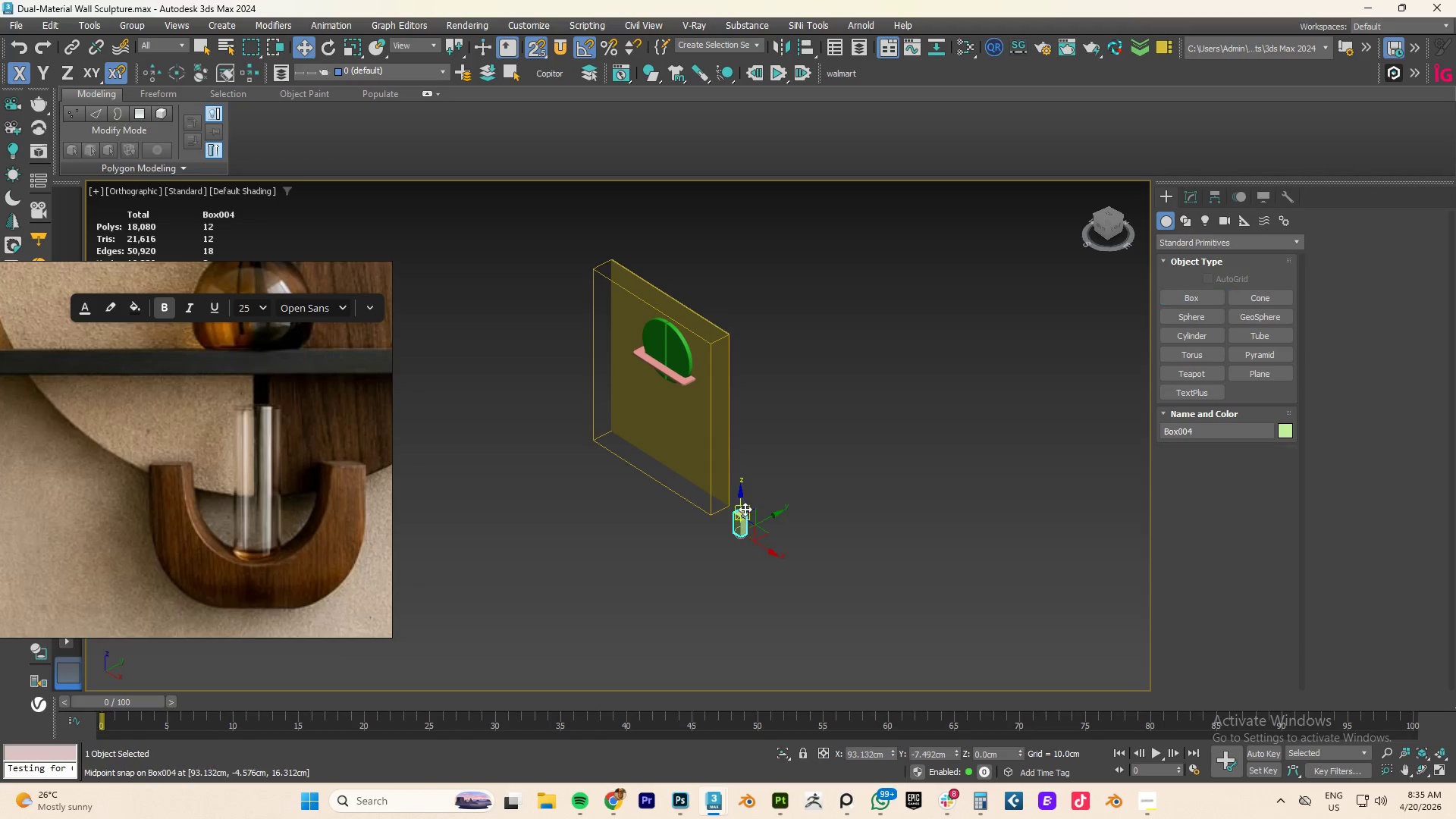 
type(fz)
 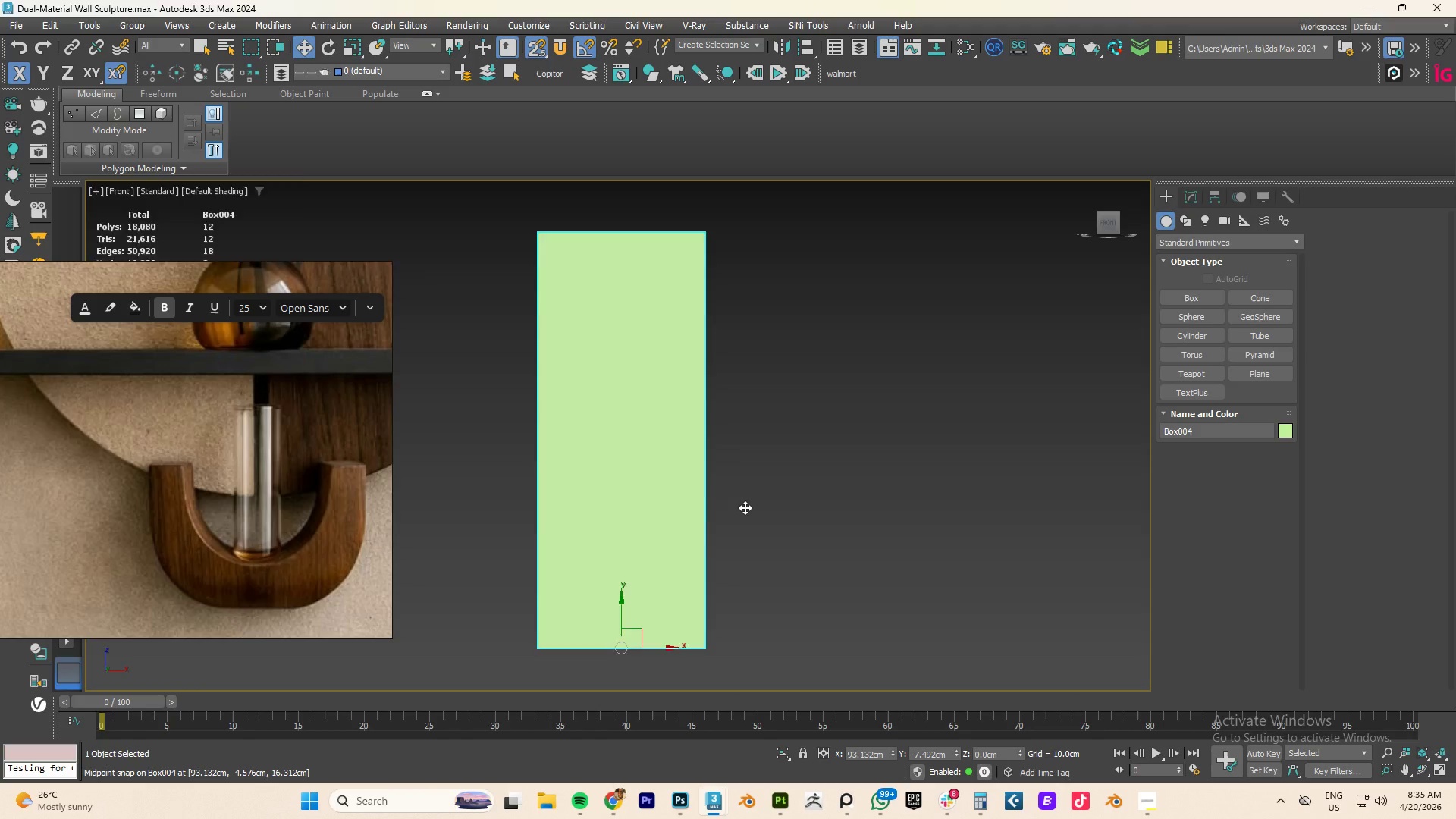 
scroll: coordinate [736, 514], scroll_direction: down, amount: 10.0
 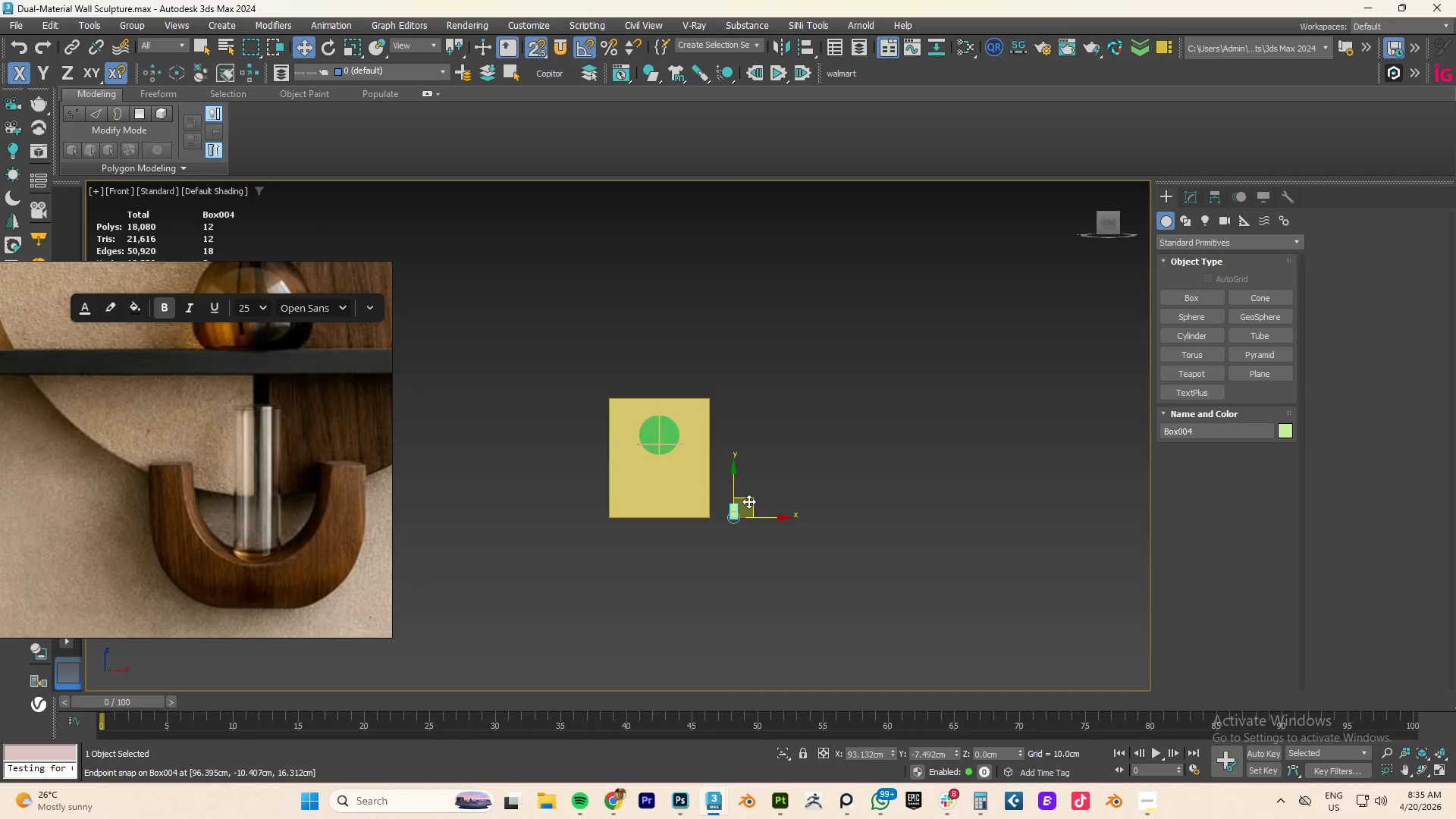 
left_click_drag(start_coordinate=[748, 501], to_coordinate=[658, 460])
 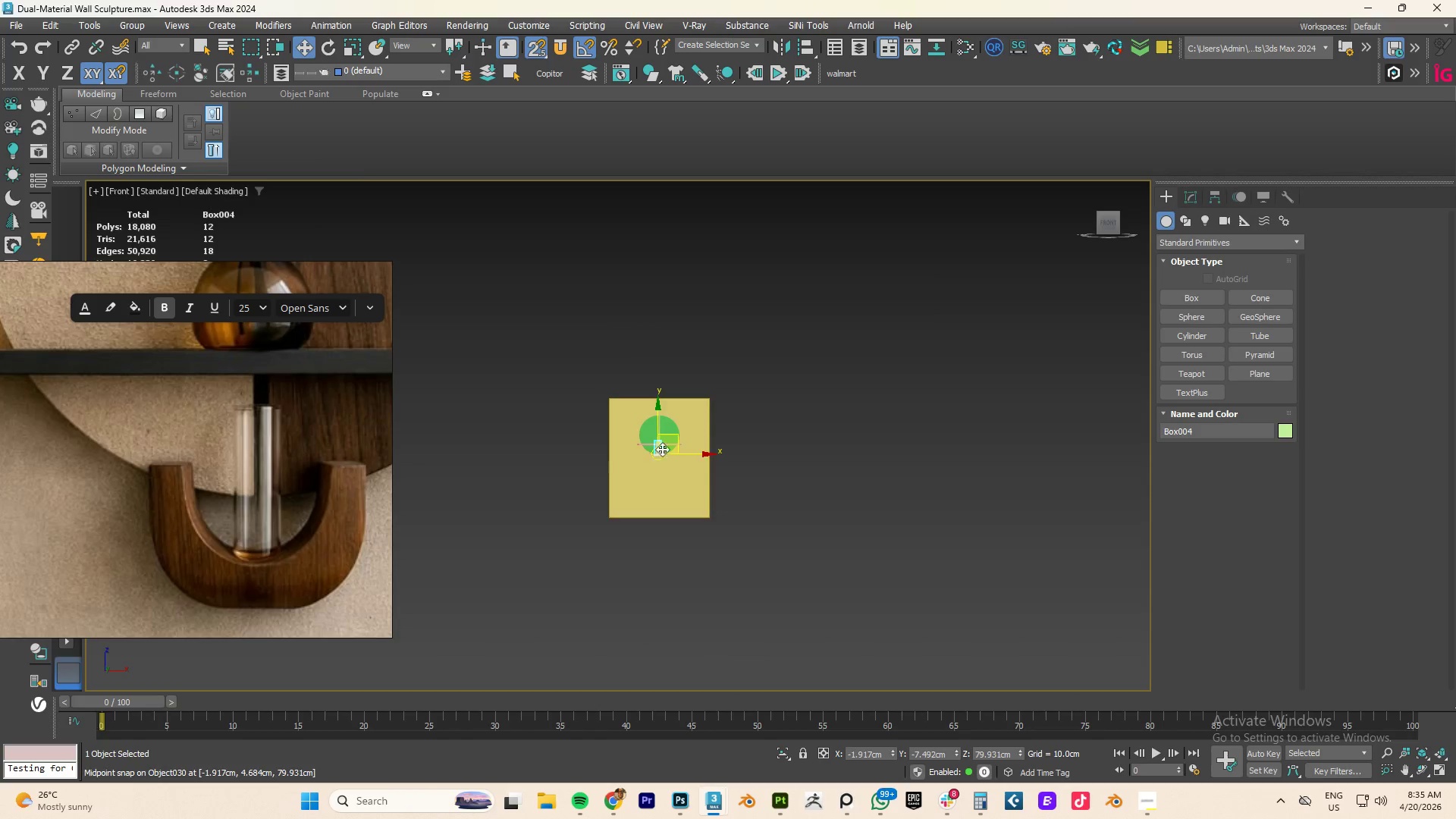 
scroll: coordinate [663, 445], scroll_direction: up, amount: 7.0
 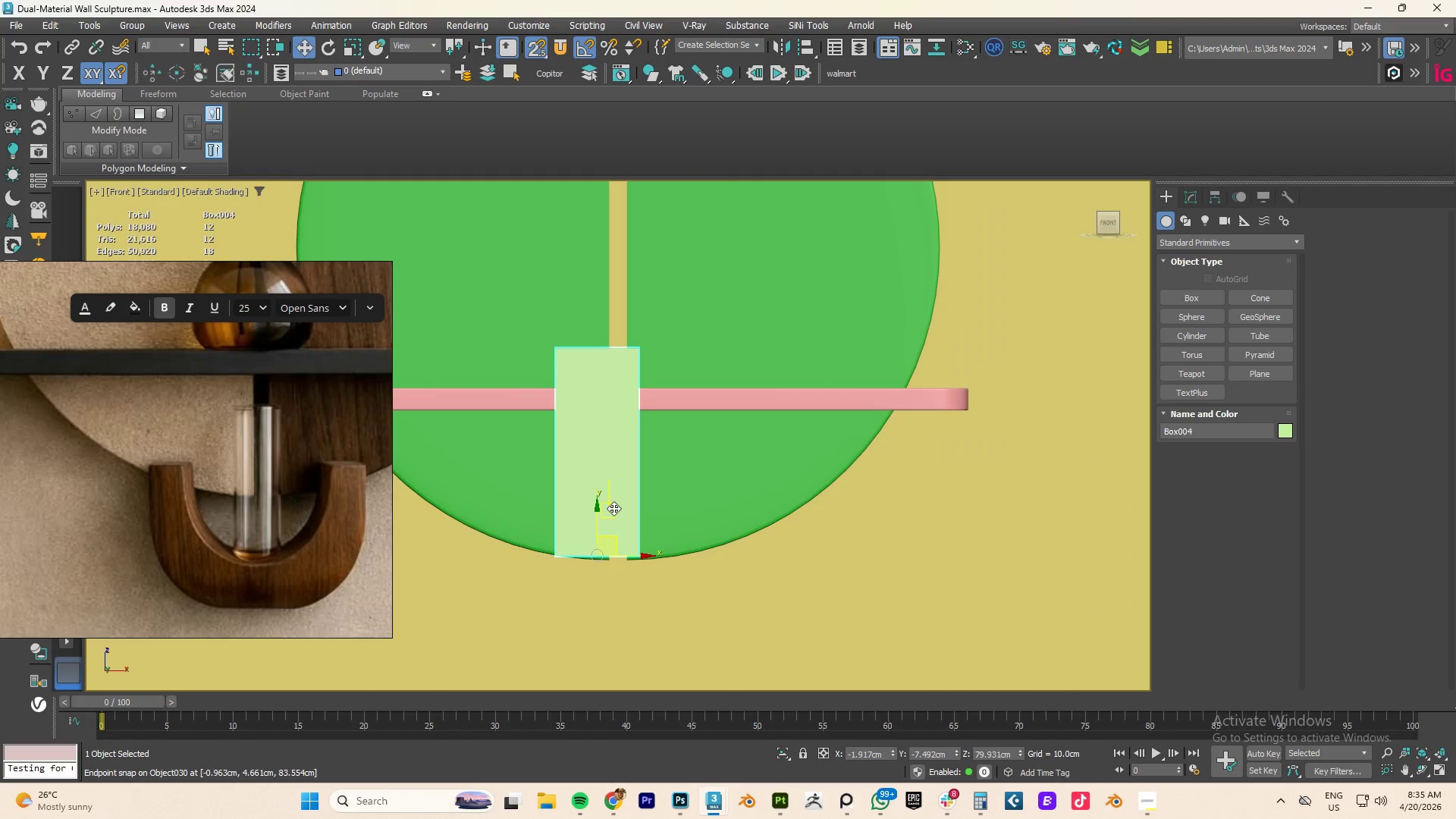 
key(S)
 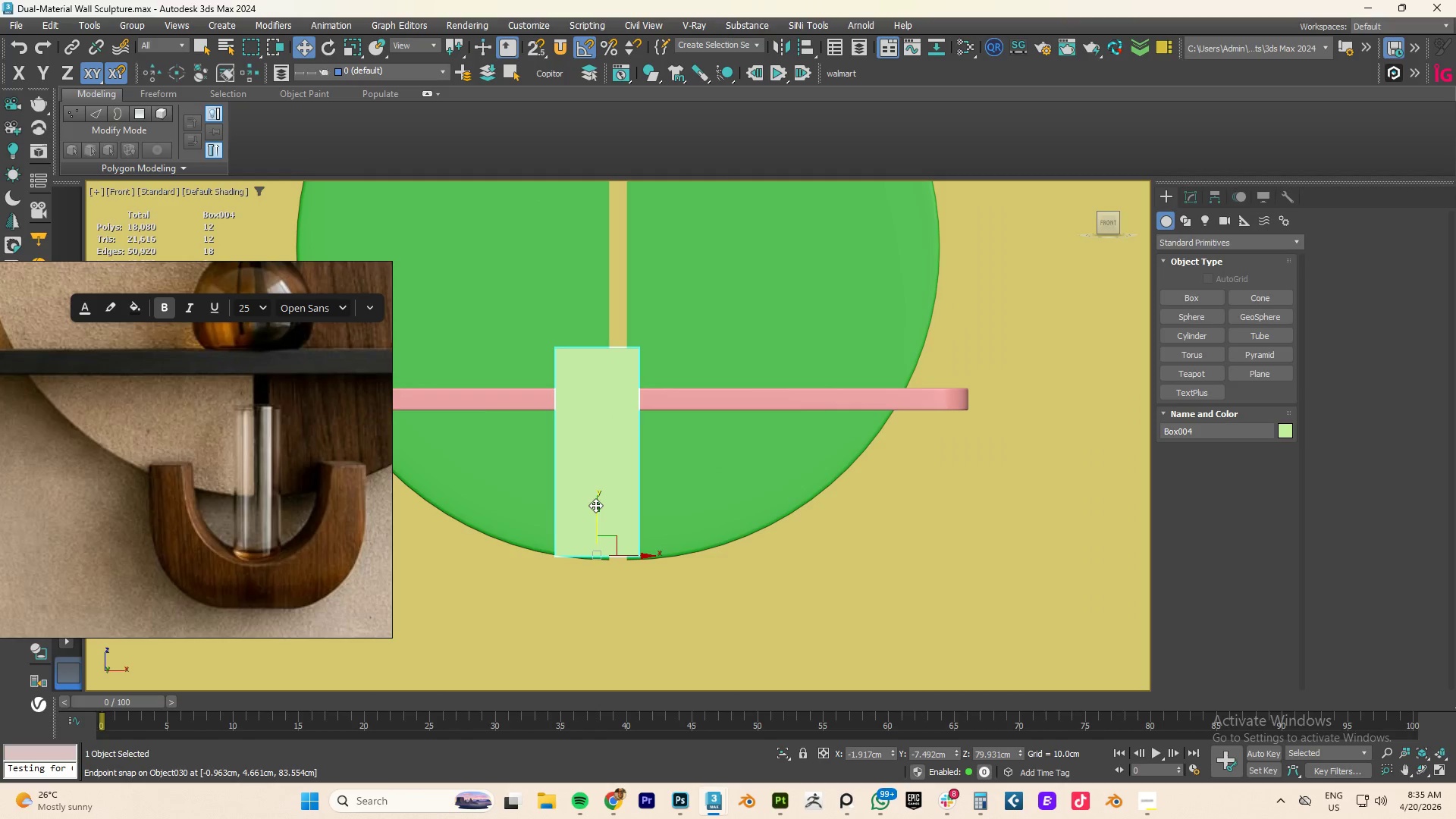 
left_click_drag(start_coordinate=[595, 505], to_coordinate=[585, 652])
 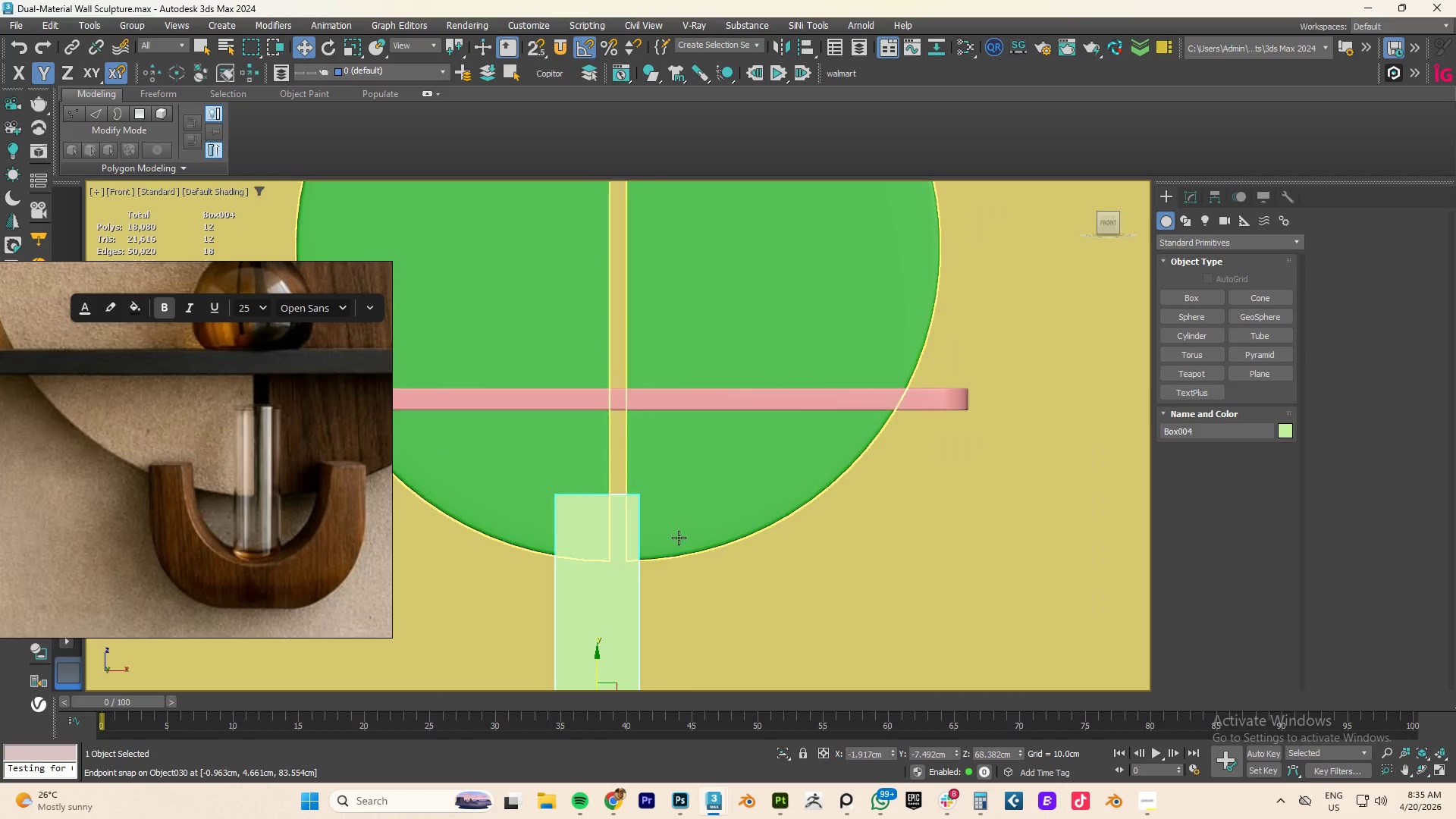 
scroll: coordinate [679, 536], scroll_direction: down, amount: 1.0
 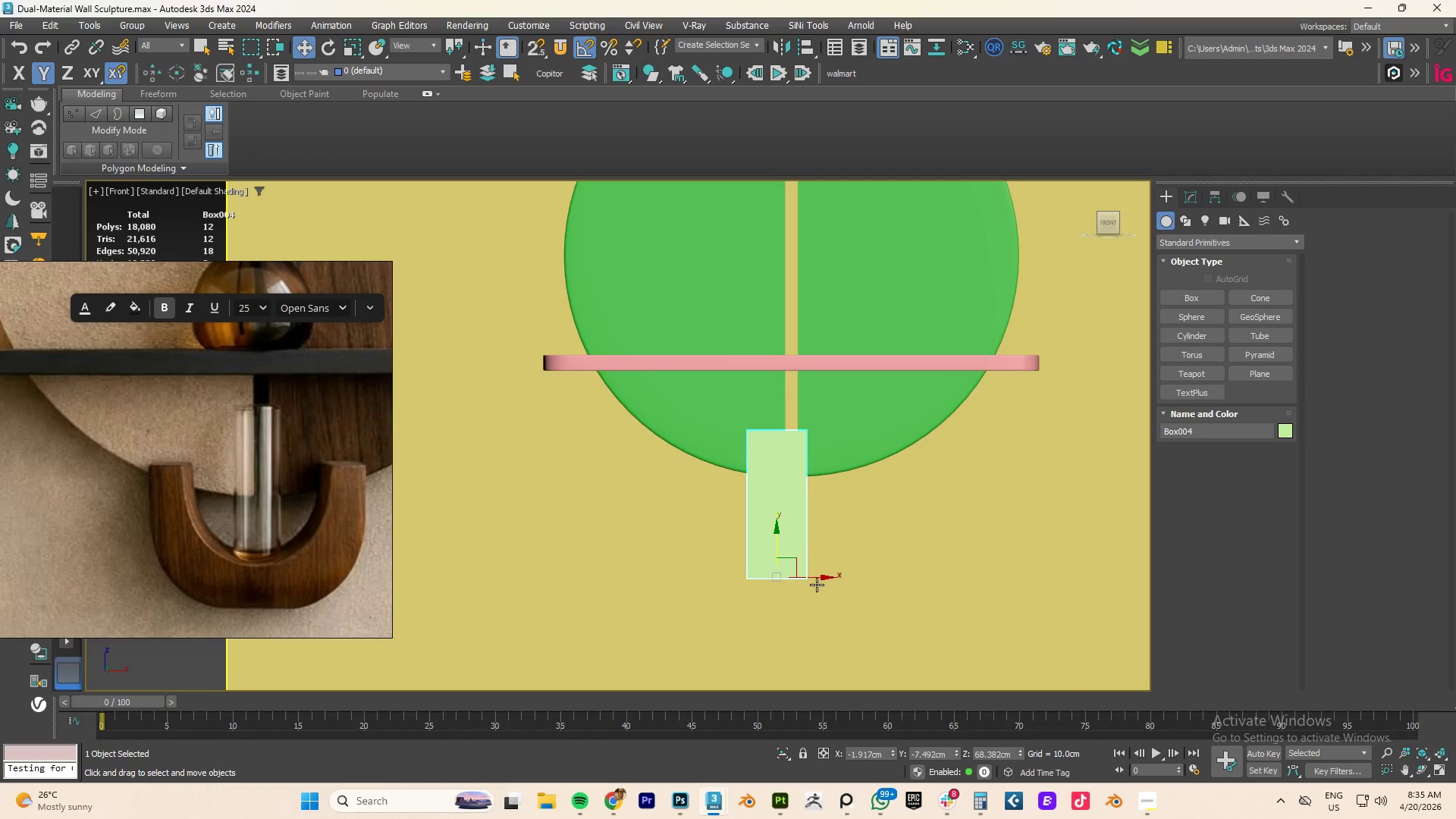 
left_click_drag(start_coordinate=[822, 576], to_coordinate=[734, 578])
 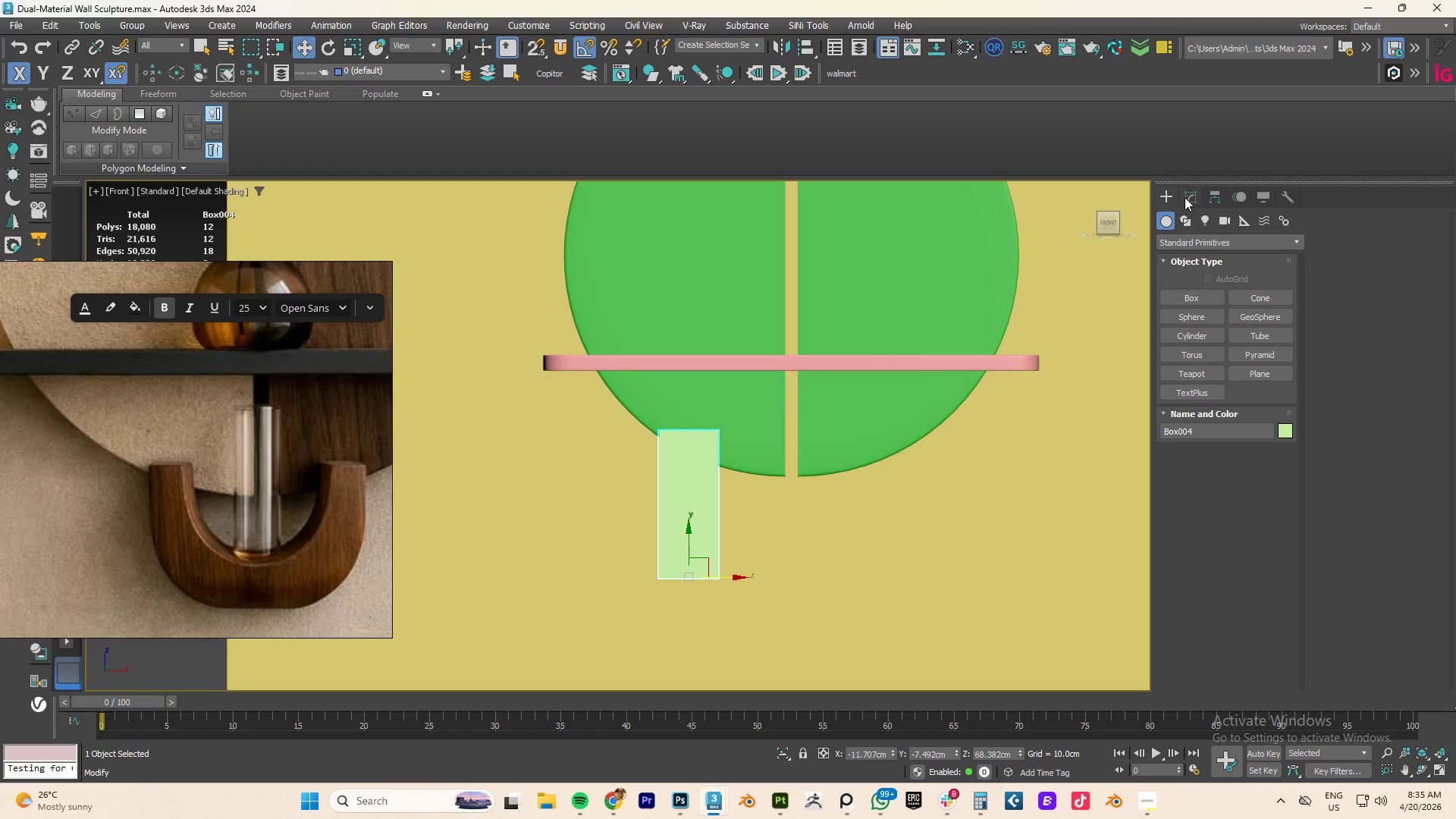 
left_click([1191, 194])
 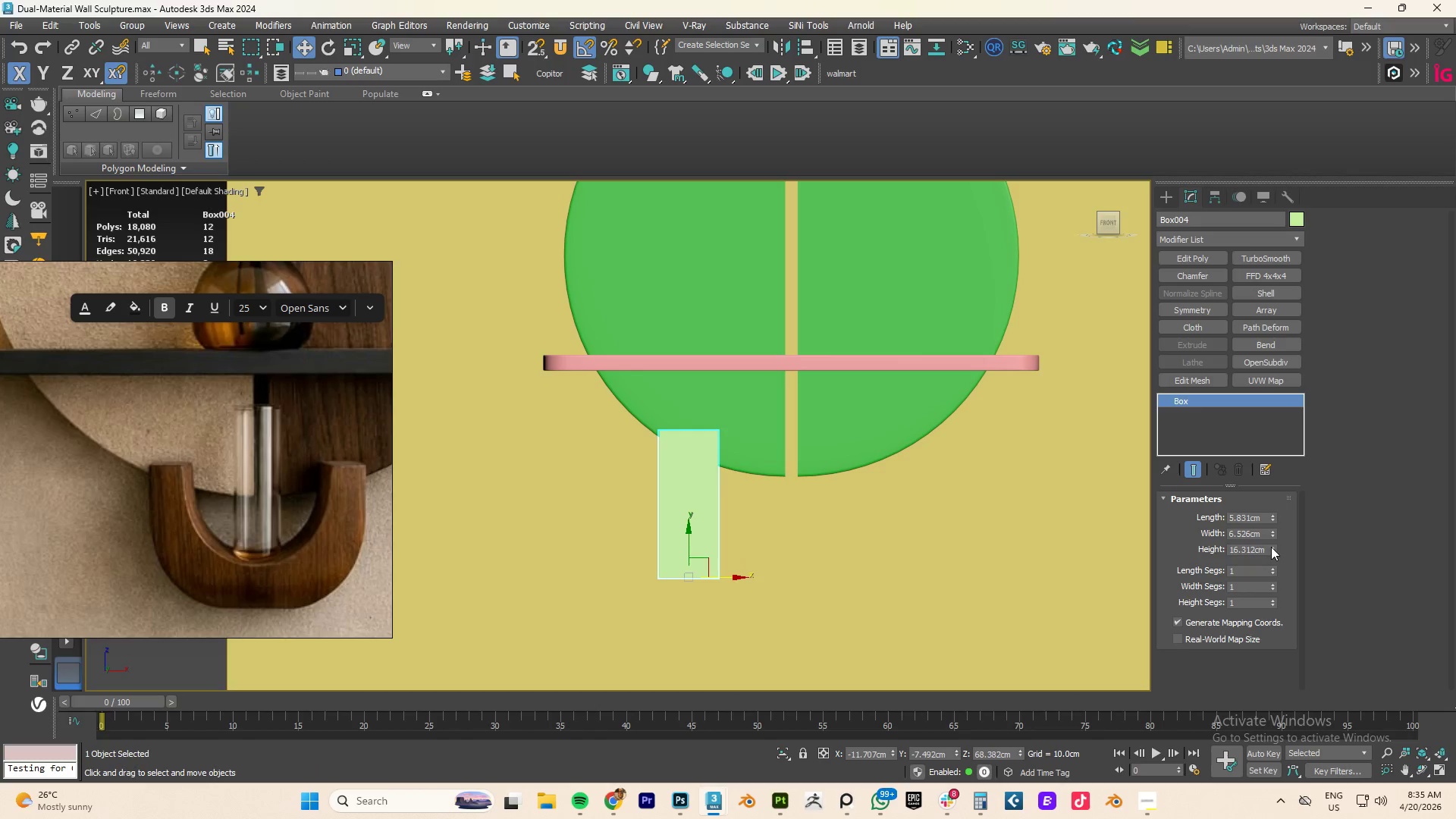 
left_click_drag(start_coordinate=[1271, 547], to_coordinate=[1272, 532])
 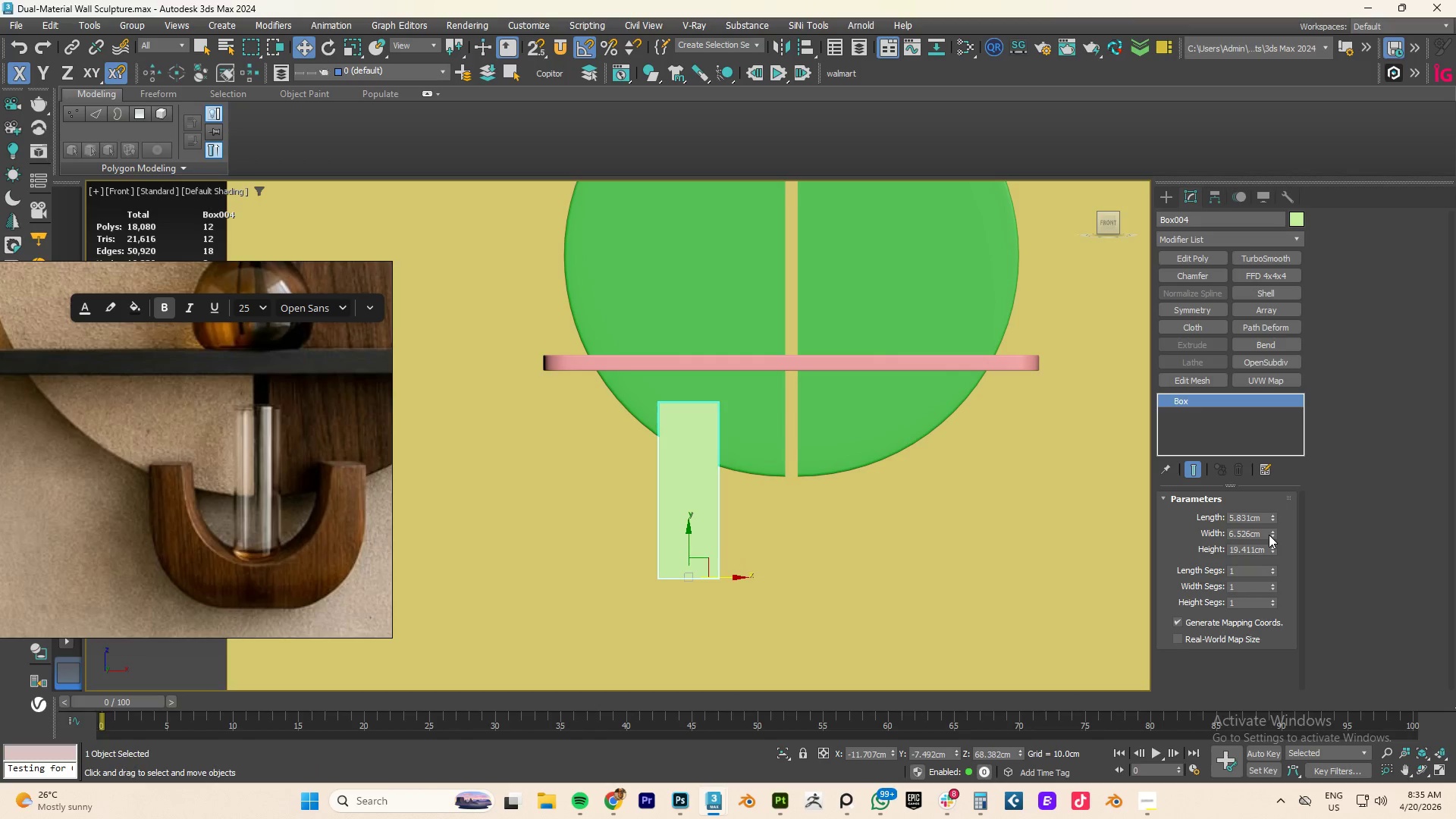 
left_click_drag(start_coordinate=[1270, 534], to_coordinate=[1269, 543])
 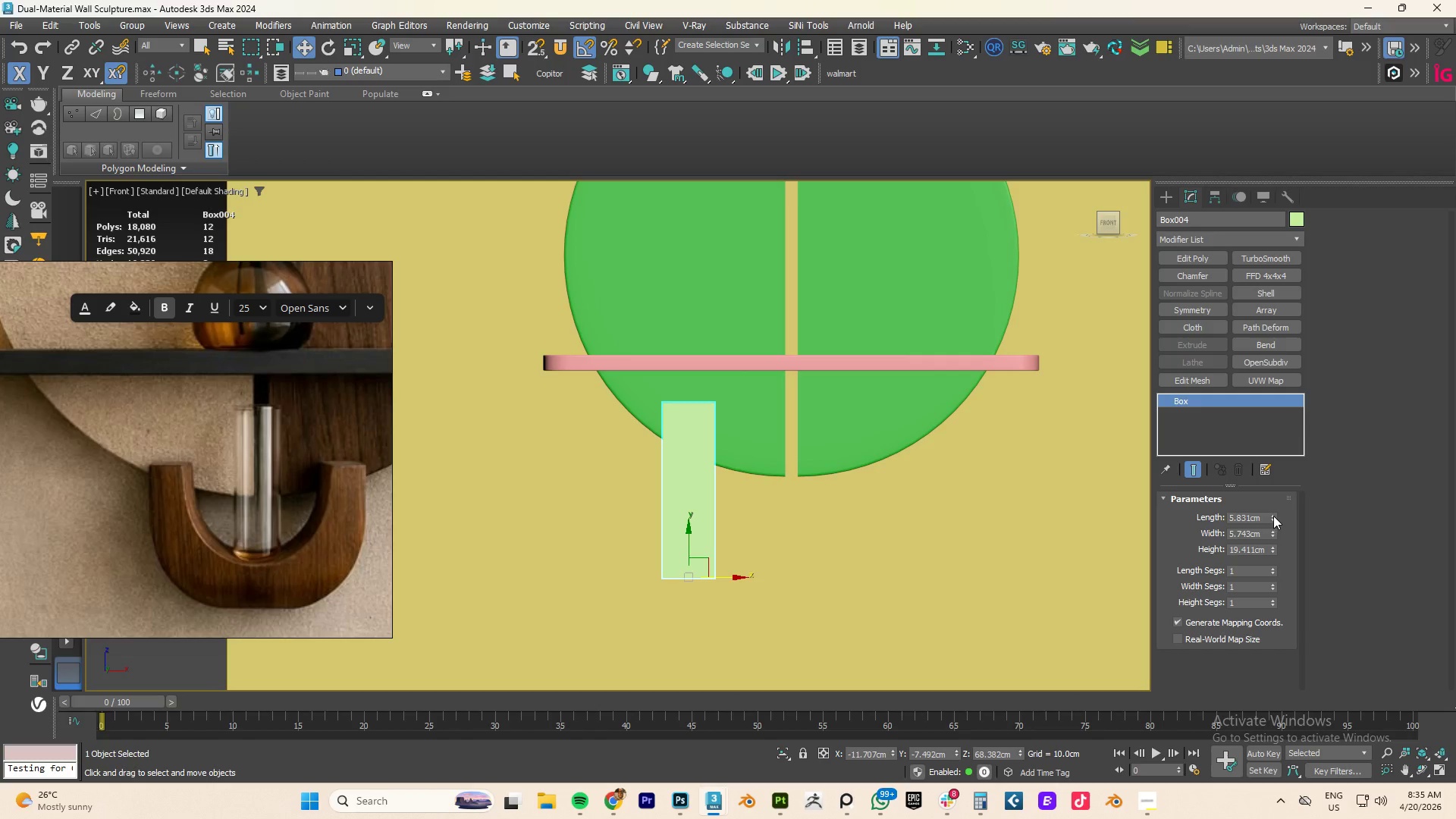 
left_click_drag(start_coordinate=[1273, 516], to_coordinate=[1274, 525])
 